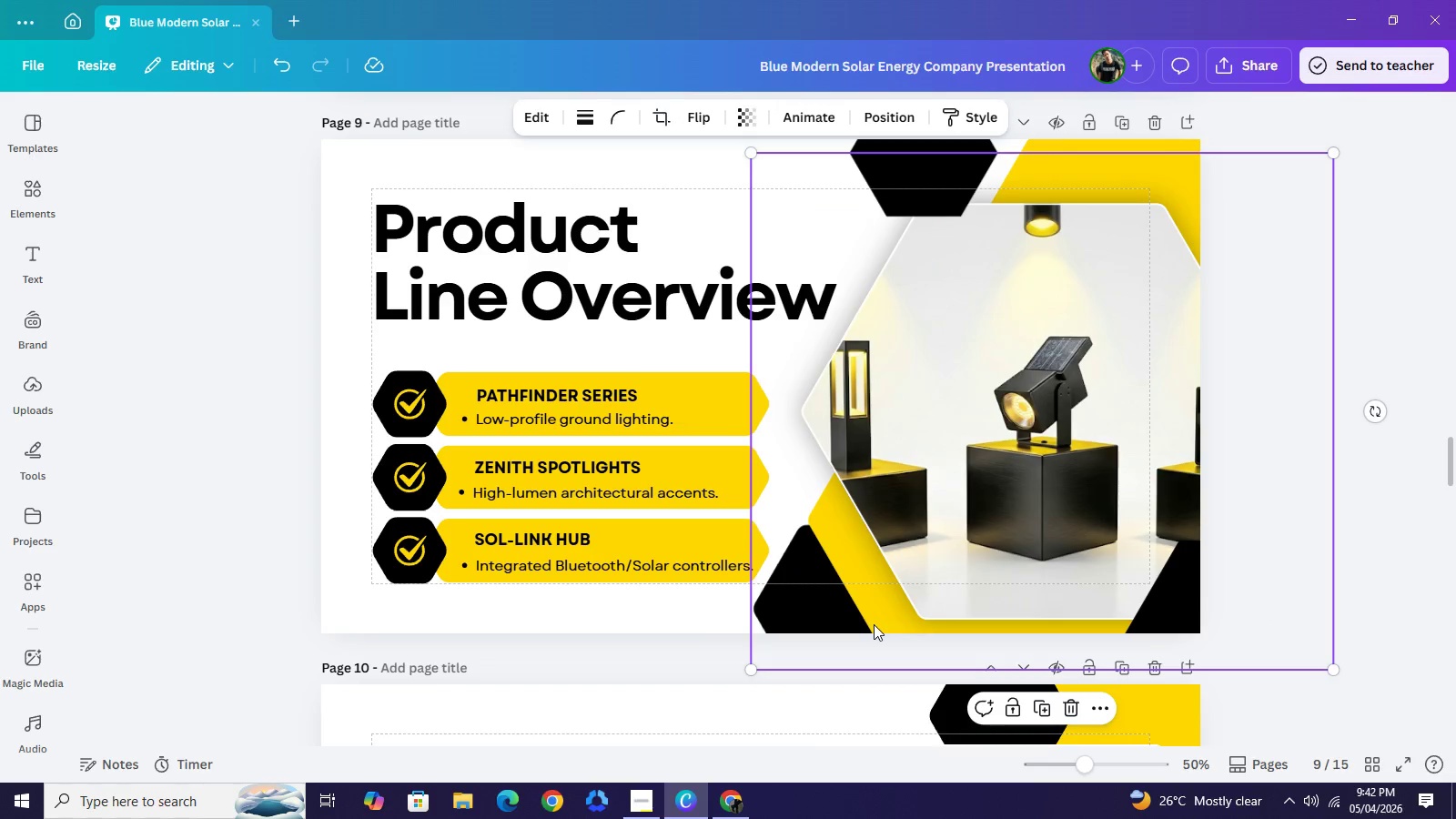 
scroll: coordinate [901, 528], scroll_direction: up, amount: 7.0
 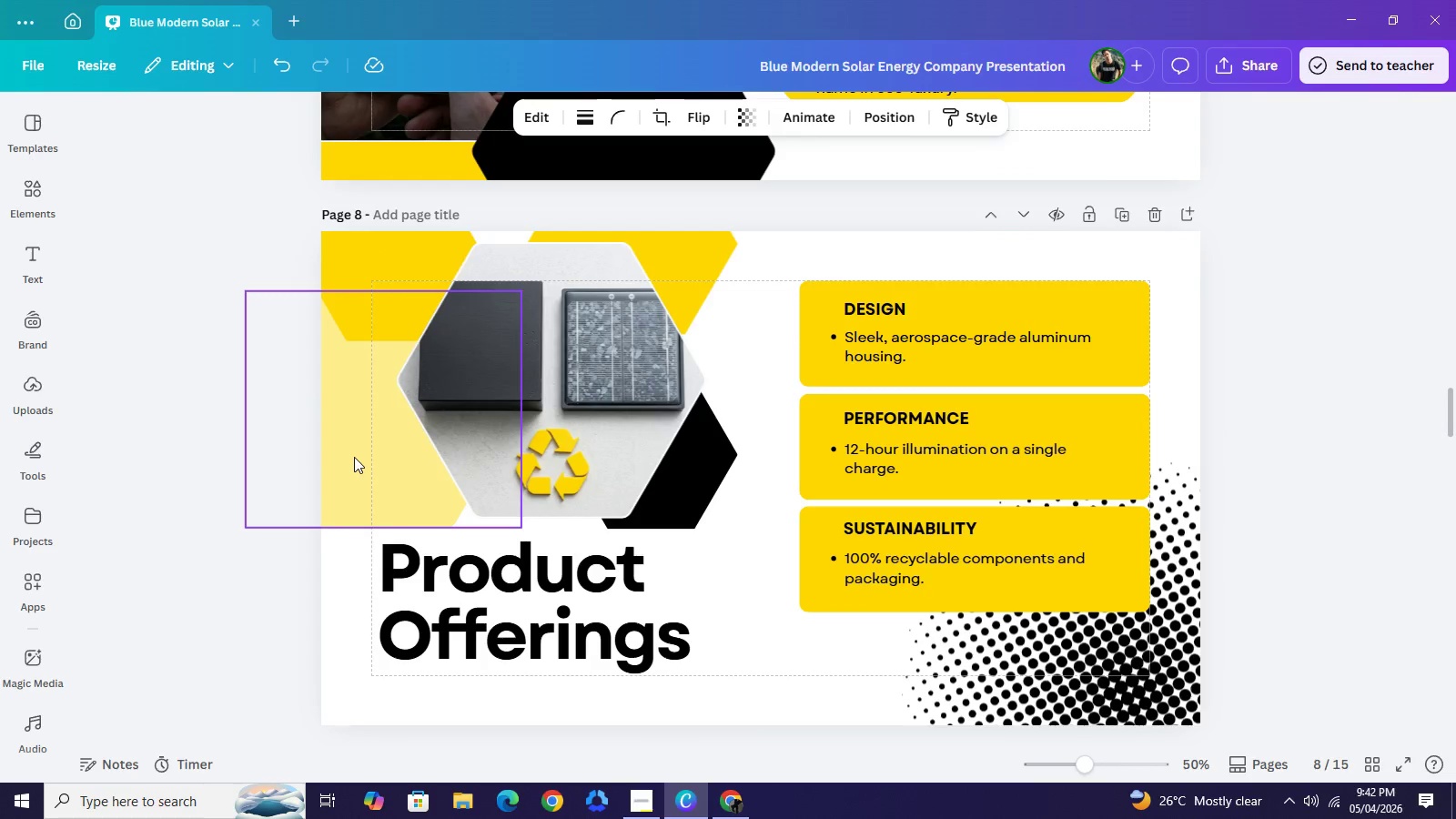 
left_click([354, 457])
 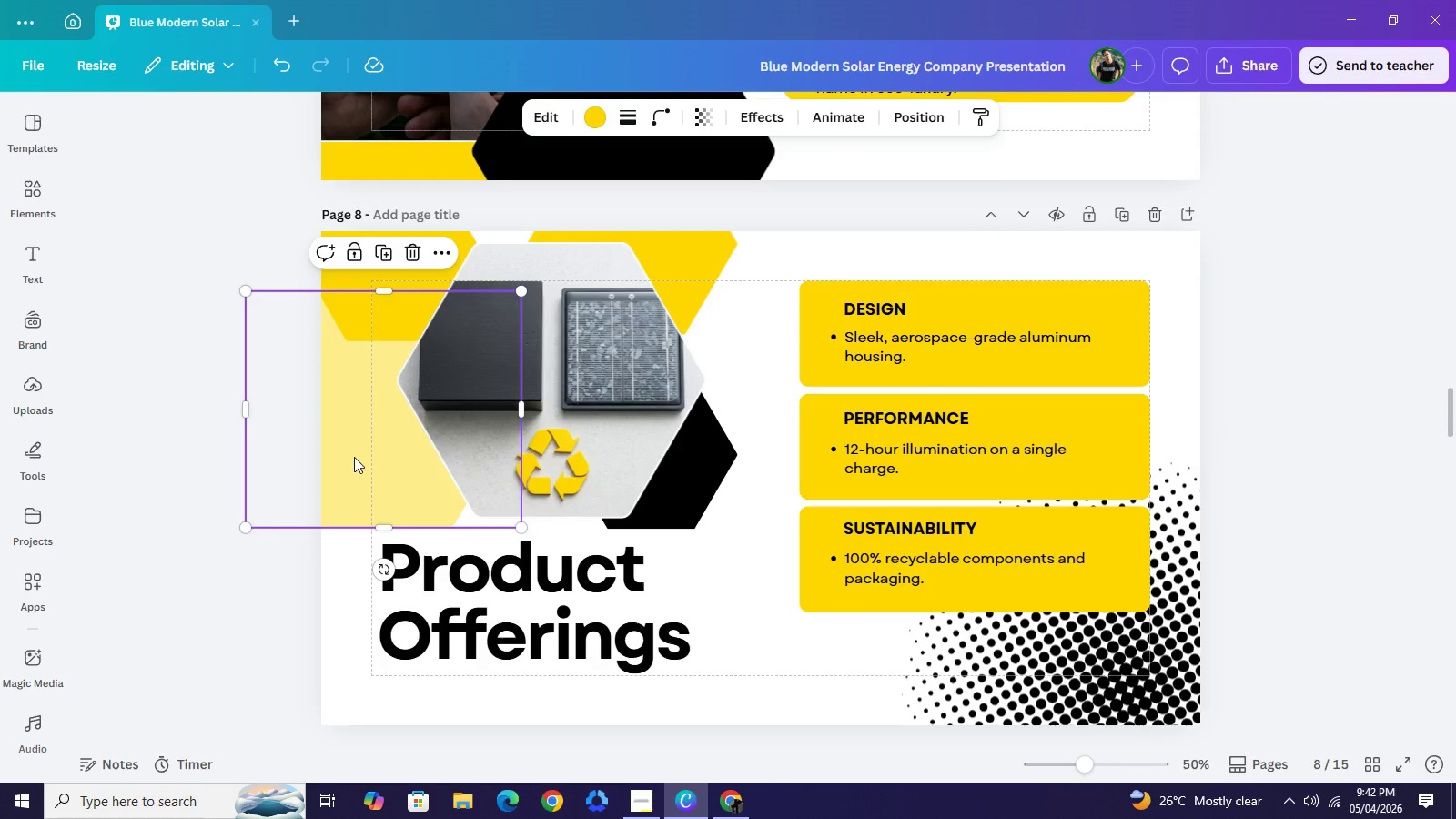 
key(Control+C)
 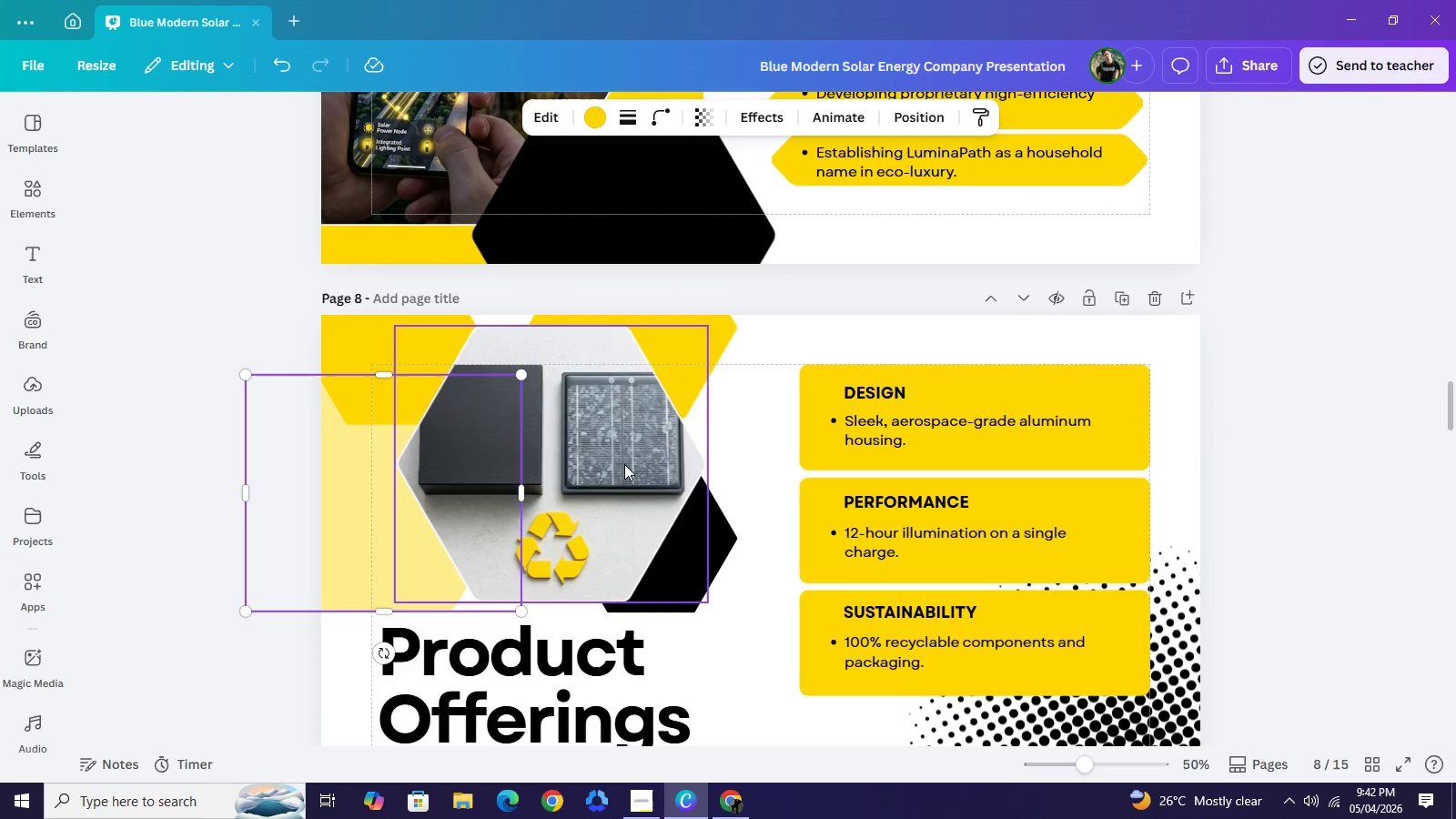 
scroll: coordinate [862, 387], scroll_direction: up, amount: 13.0
 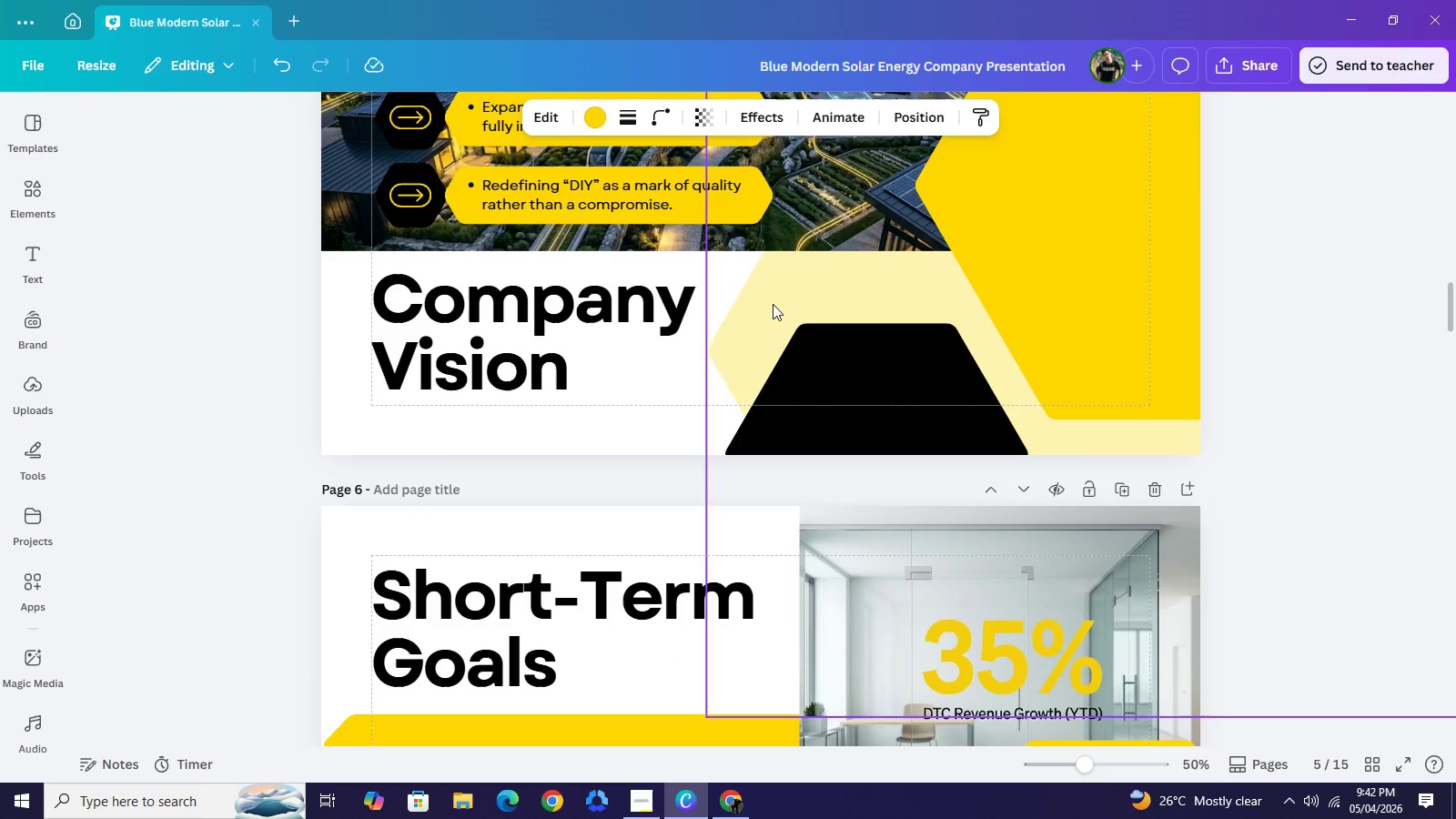 
left_click([773, 302])
 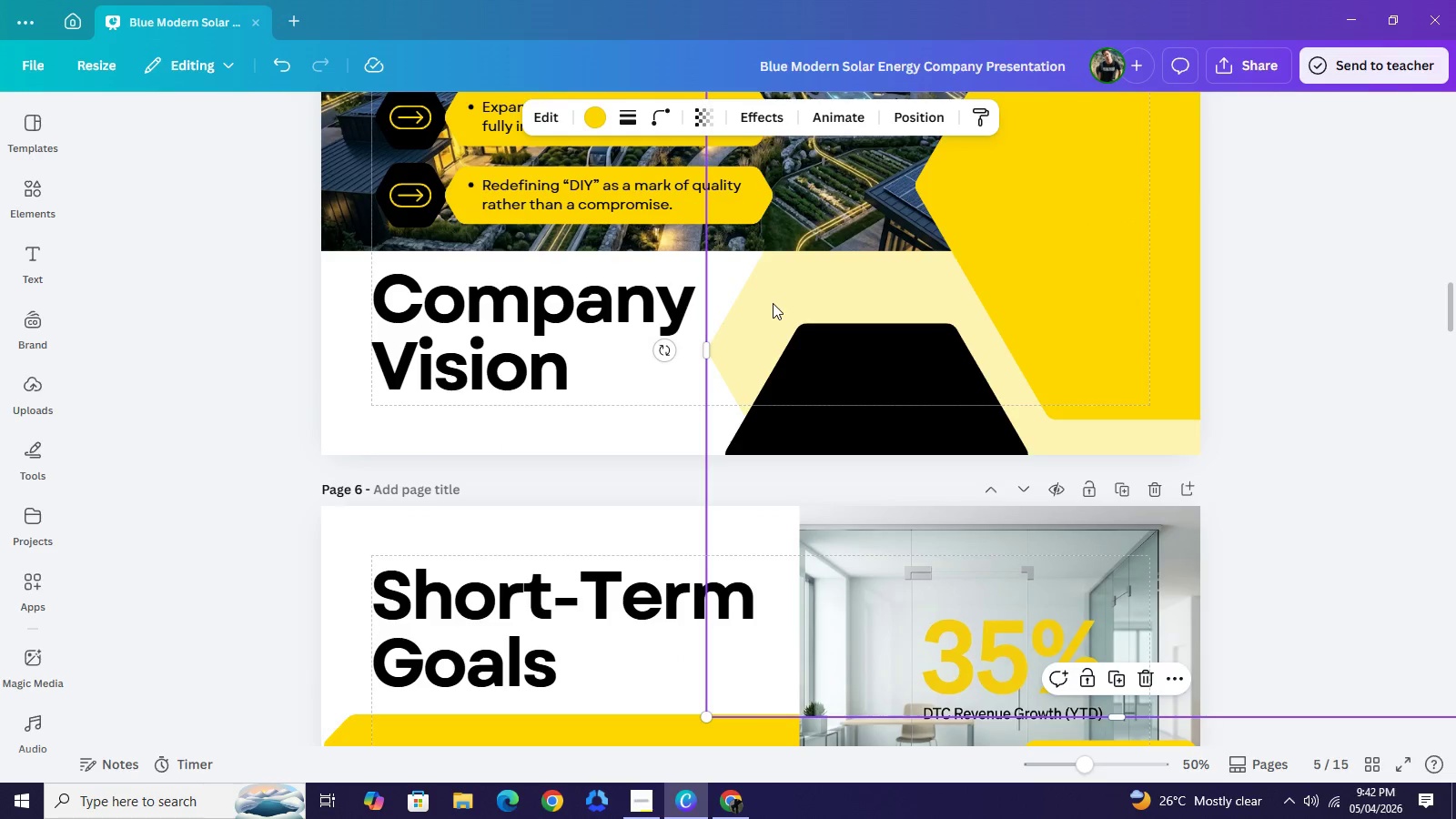 
key(Control+C)
 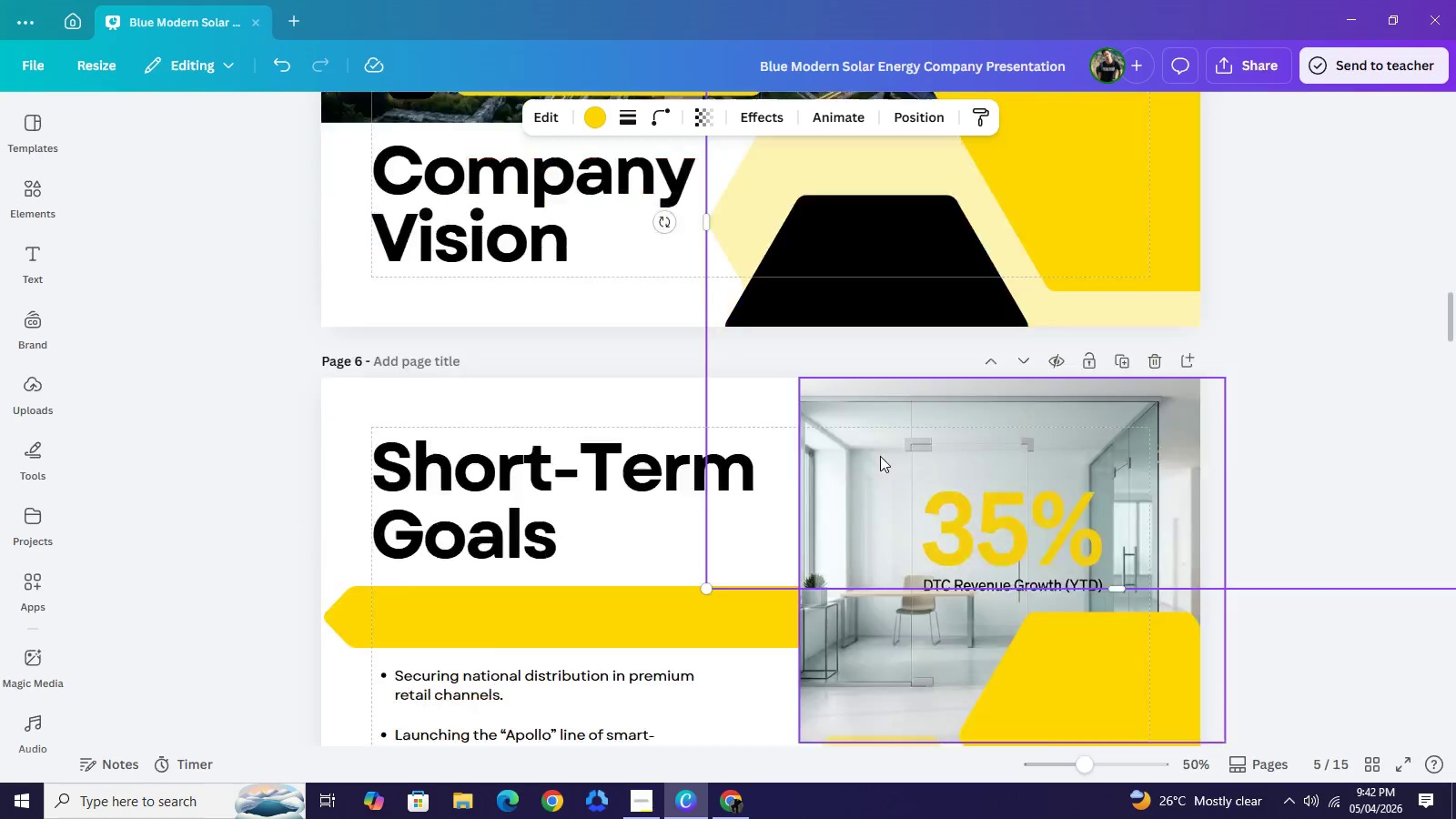 
scroll: coordinate [885, 465], scroll_direction: down, amount: 17.0
 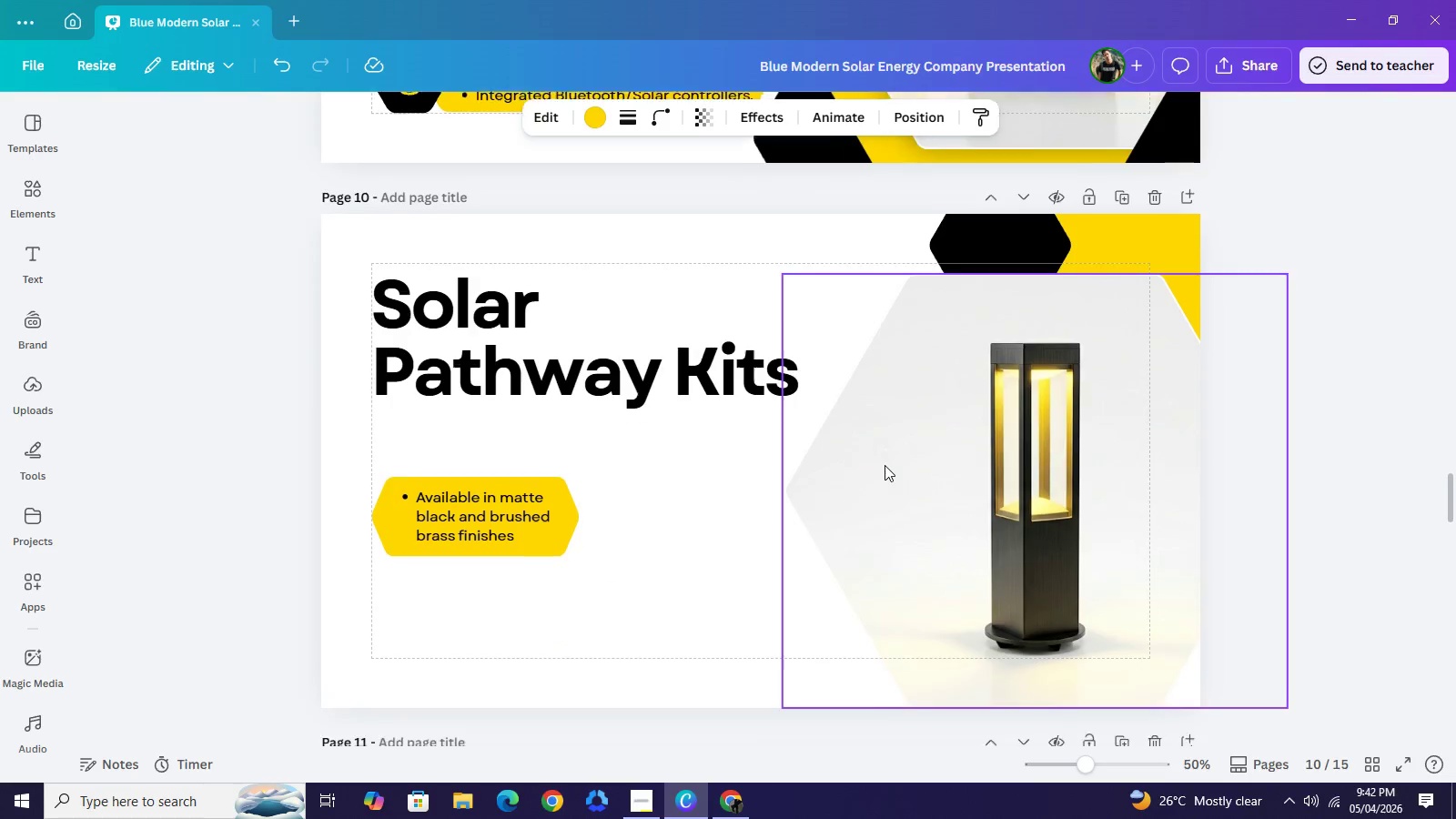 
key(Control+V)
 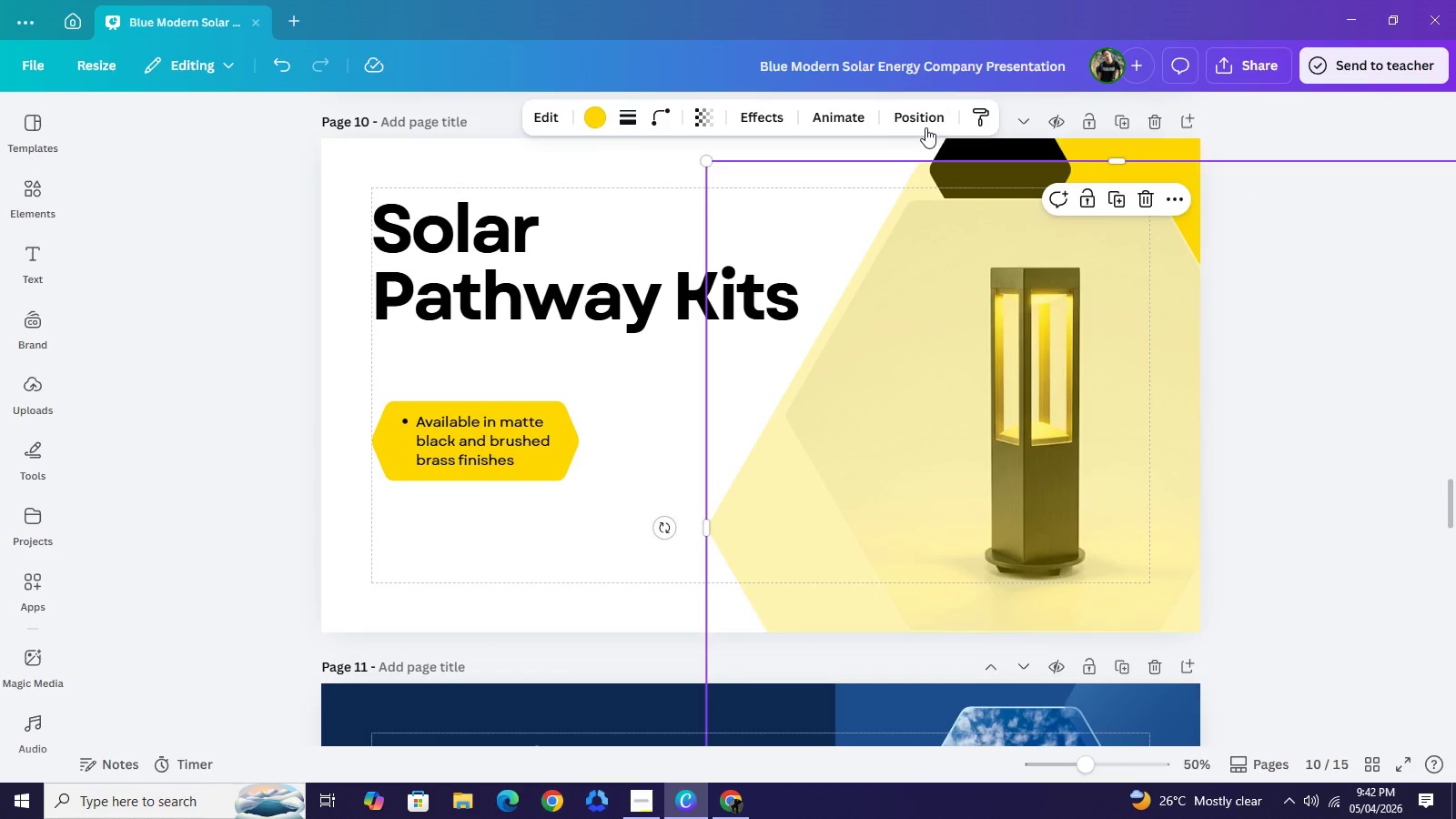 
left_click([925, 127])
 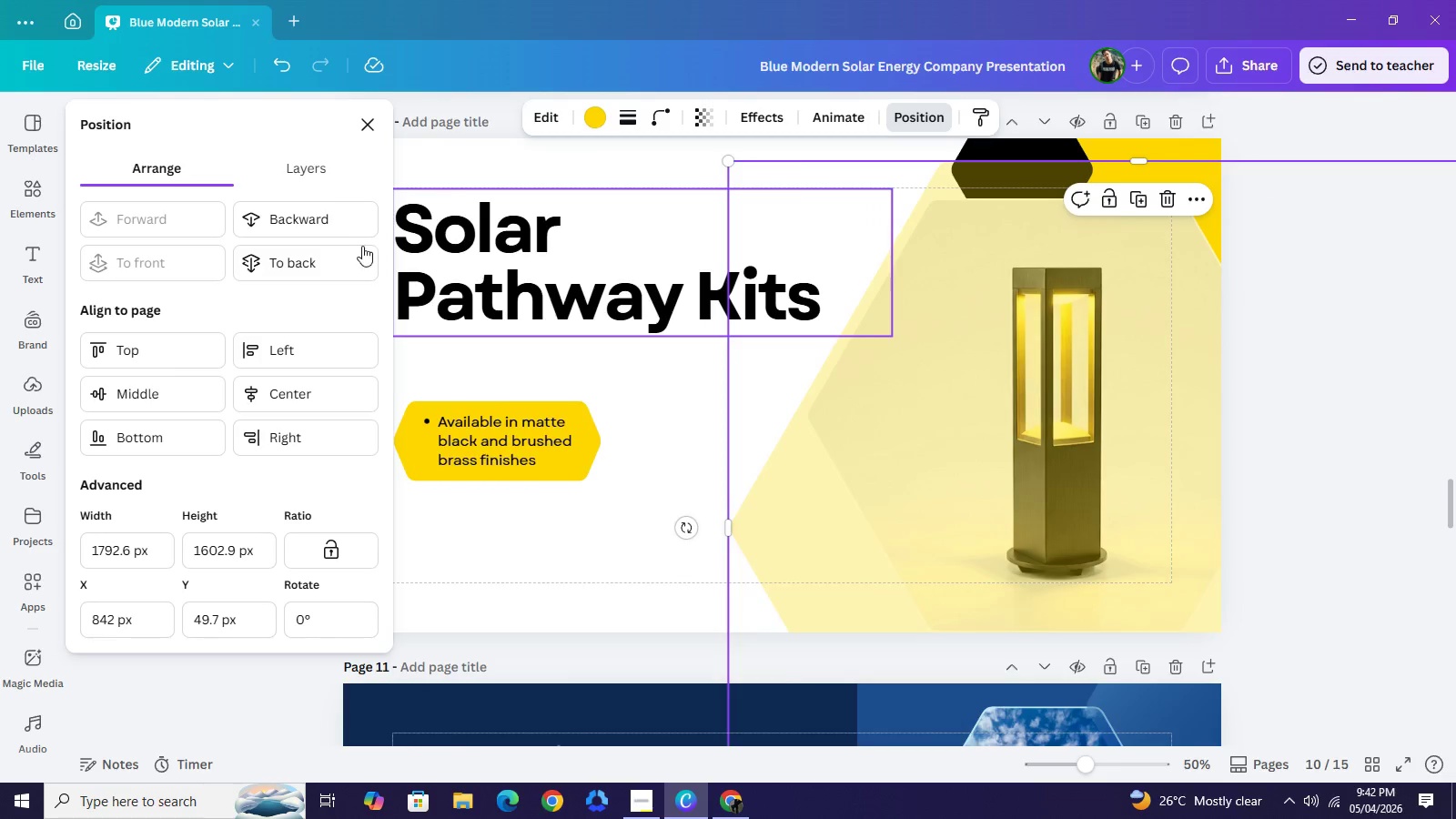 
left_click([362, 246])
 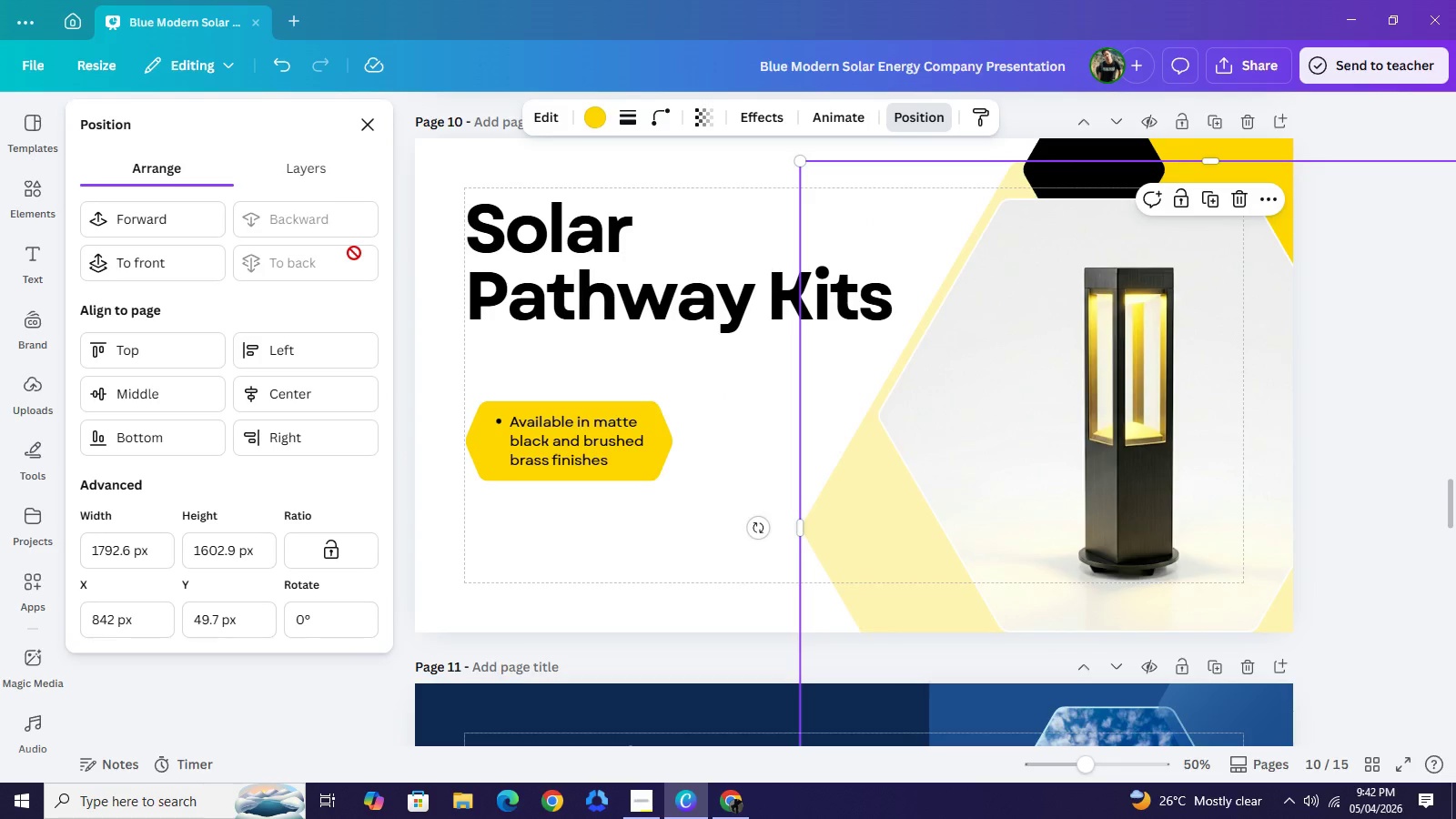 
left_click([354, 253])
 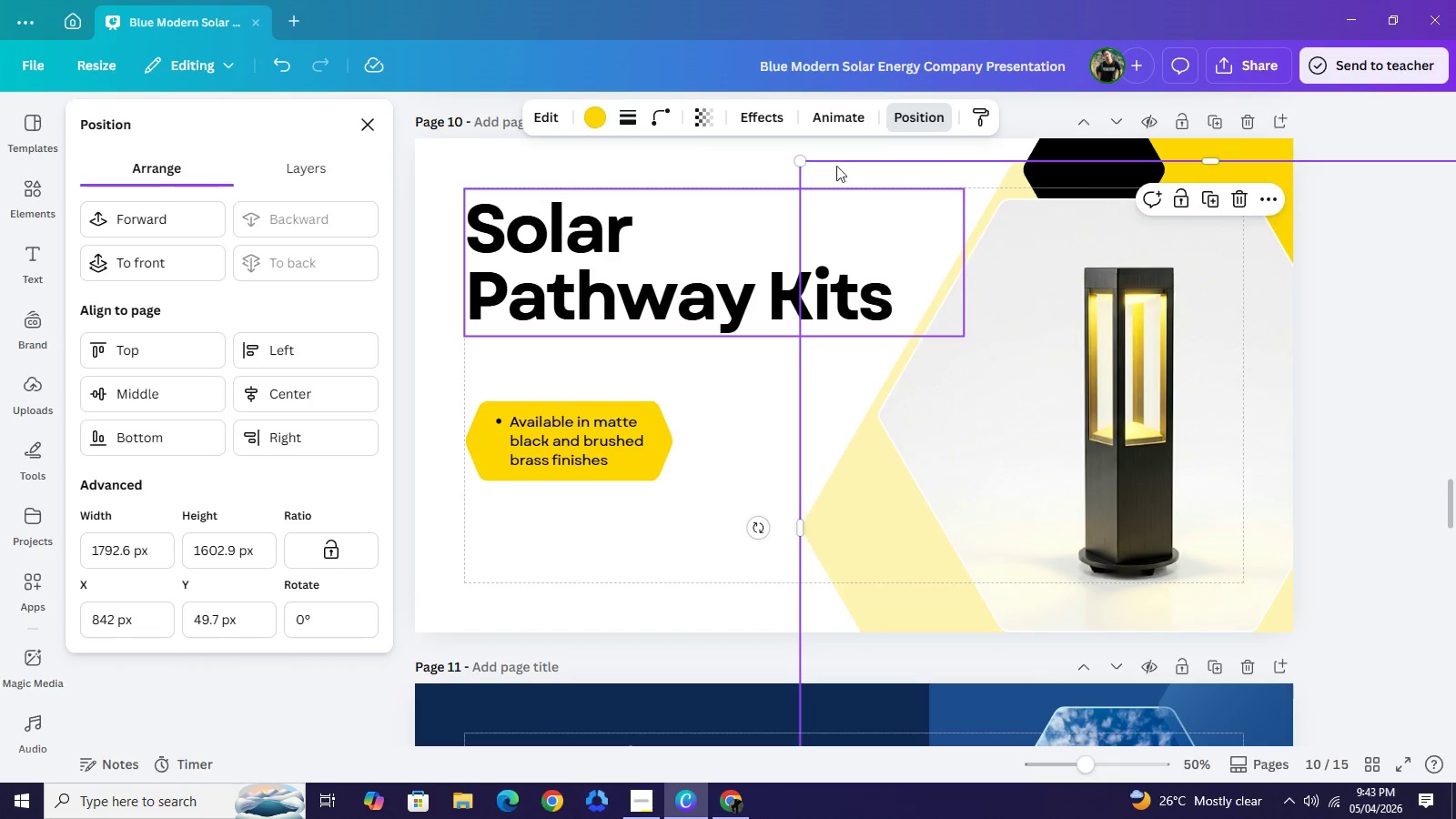 
wait(5.47)
 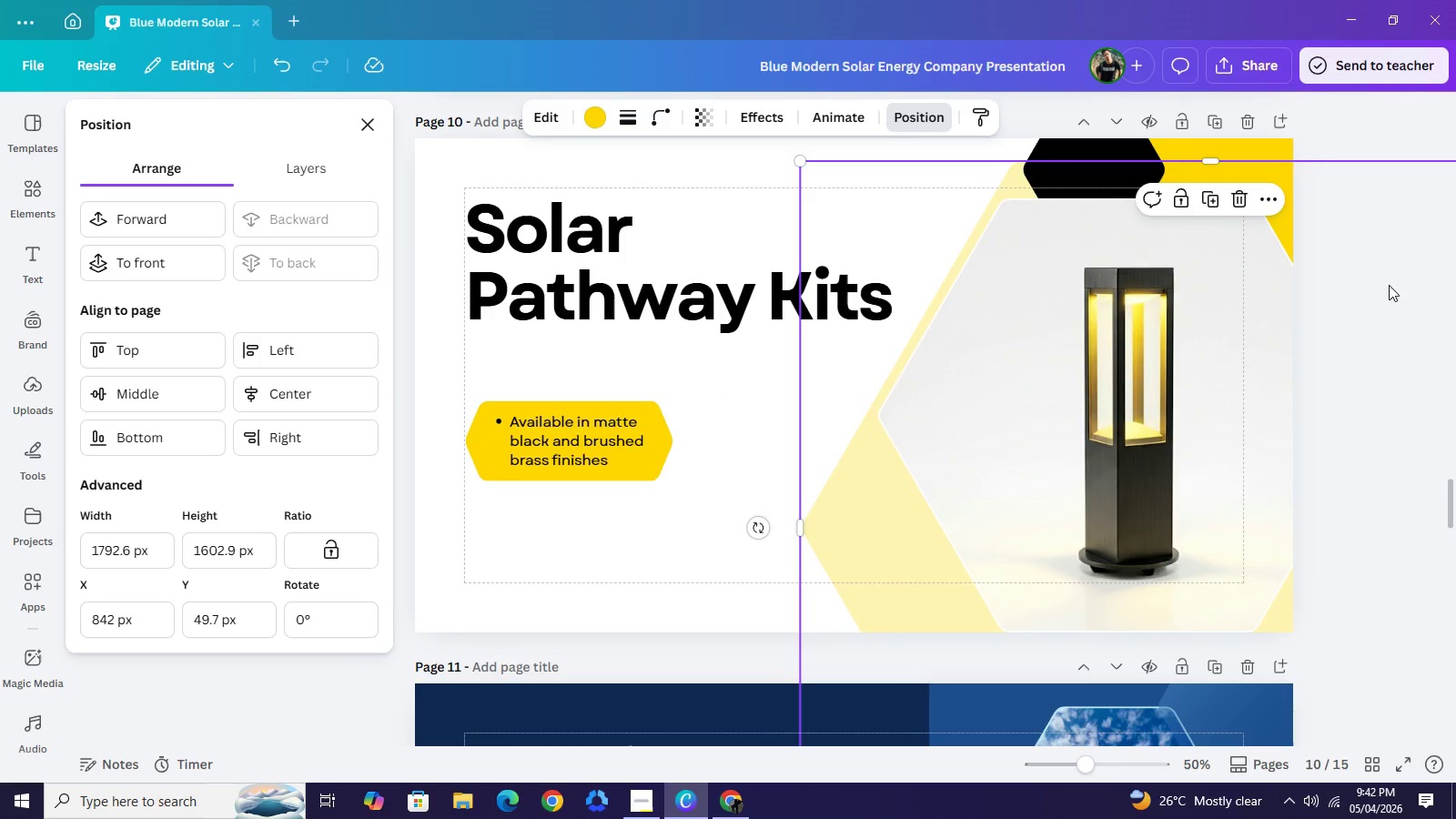 
left_click_drag(start_coordinate=[802, 165], to_coordinate=[870, 268])
 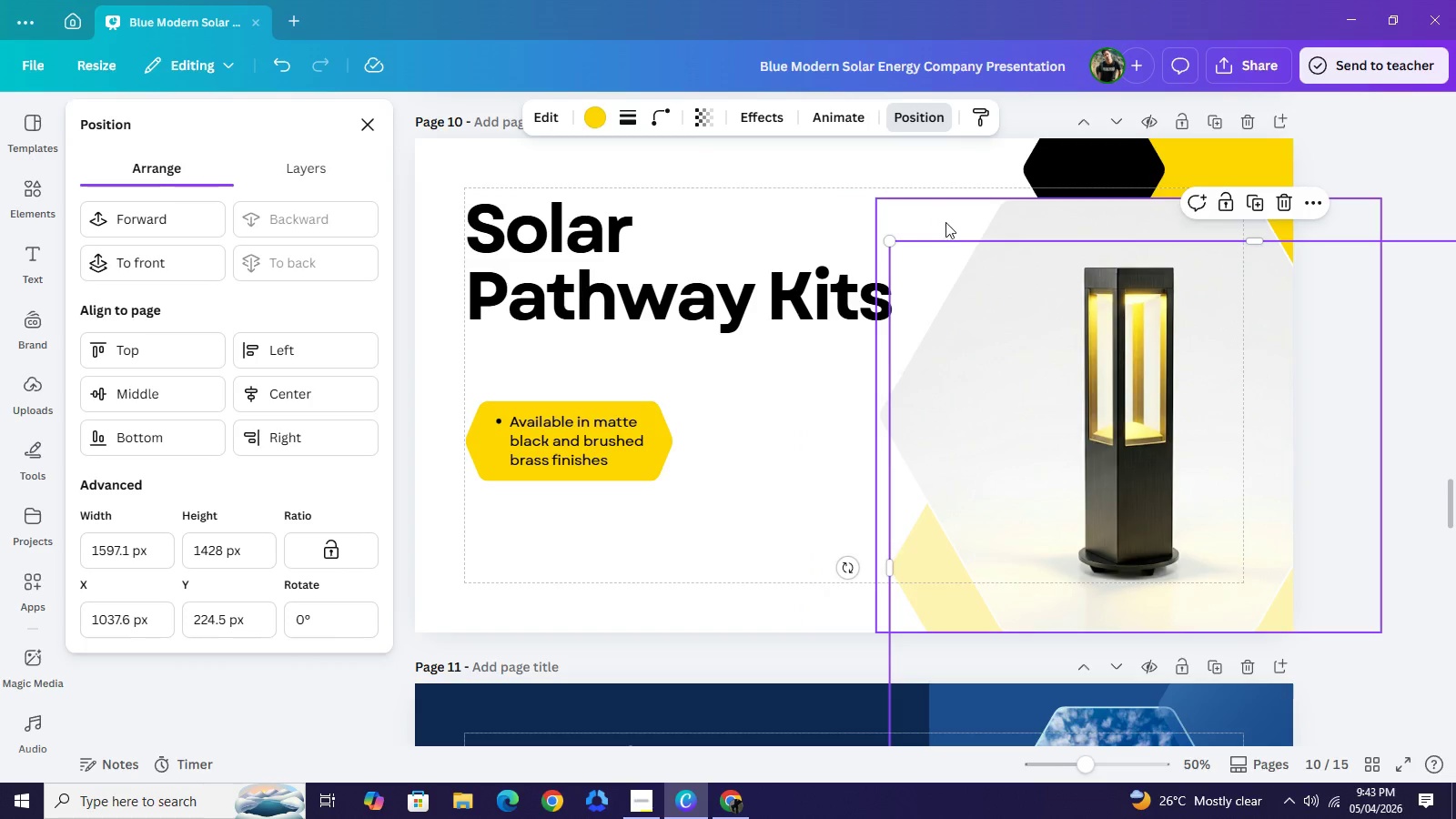 
left_click_drag(start_coordinate=[953, 227], to_coordinate=[914, 268])
 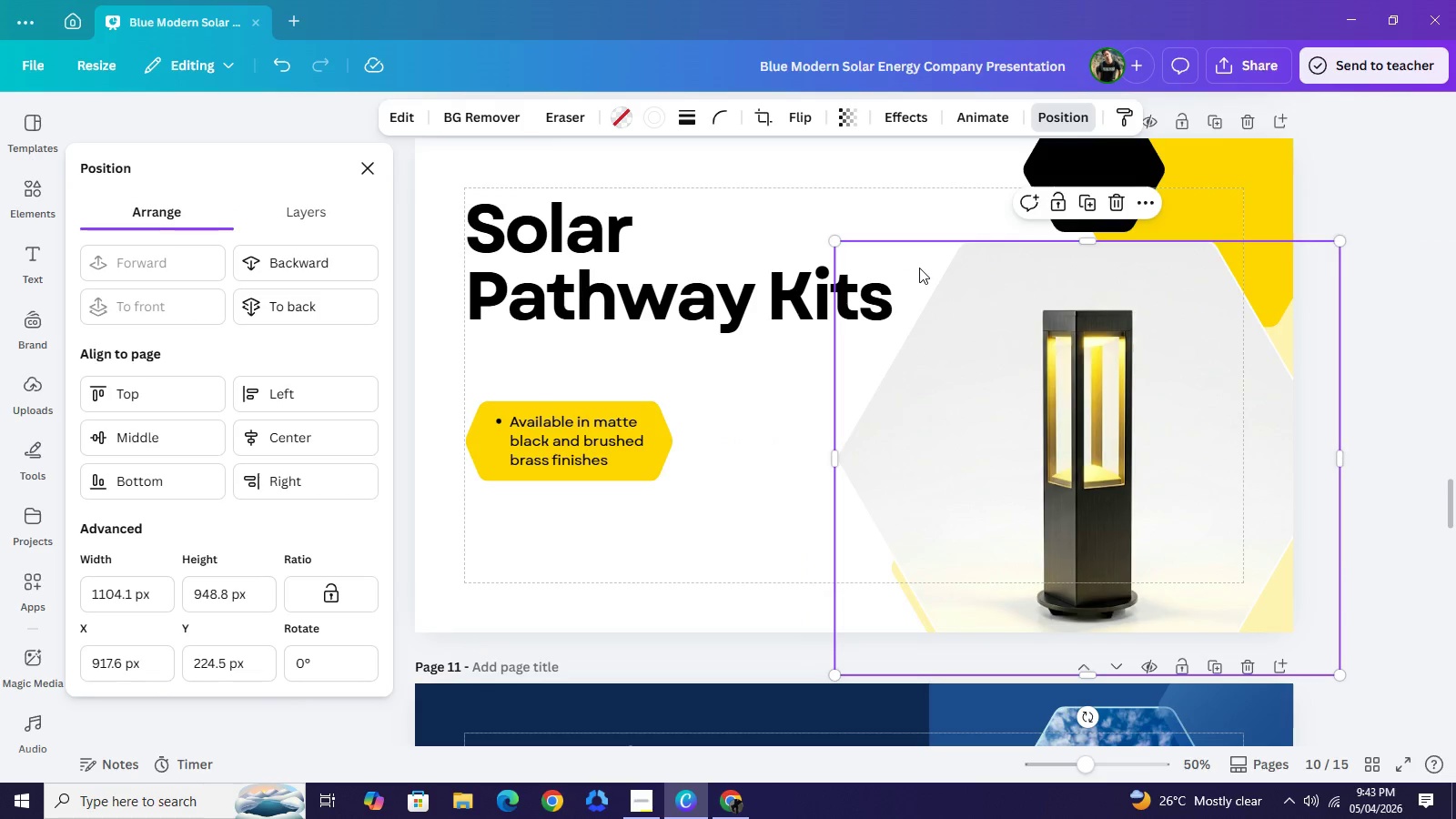 
key(Control+Z)
 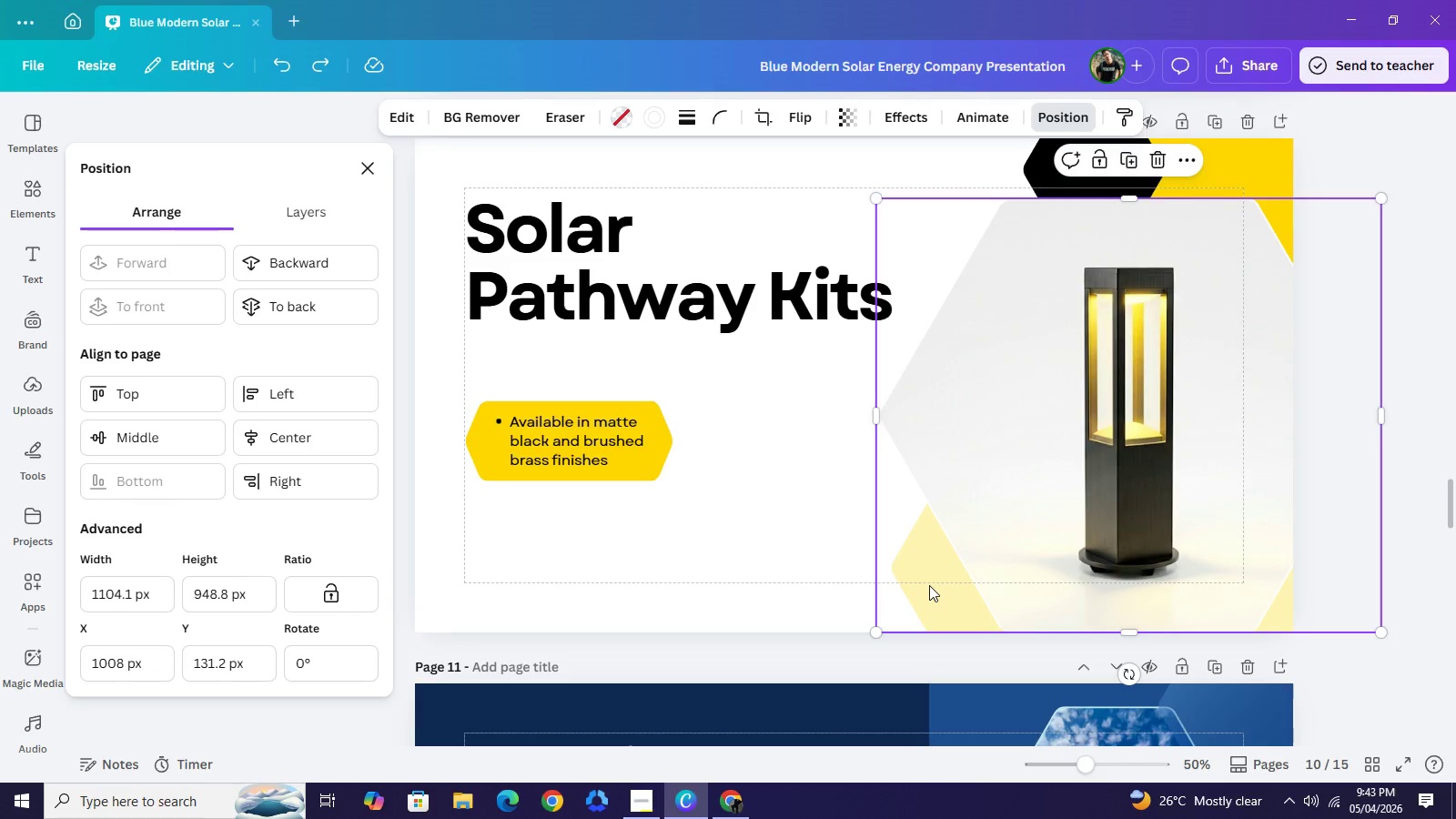 
left_click([929, 585])
 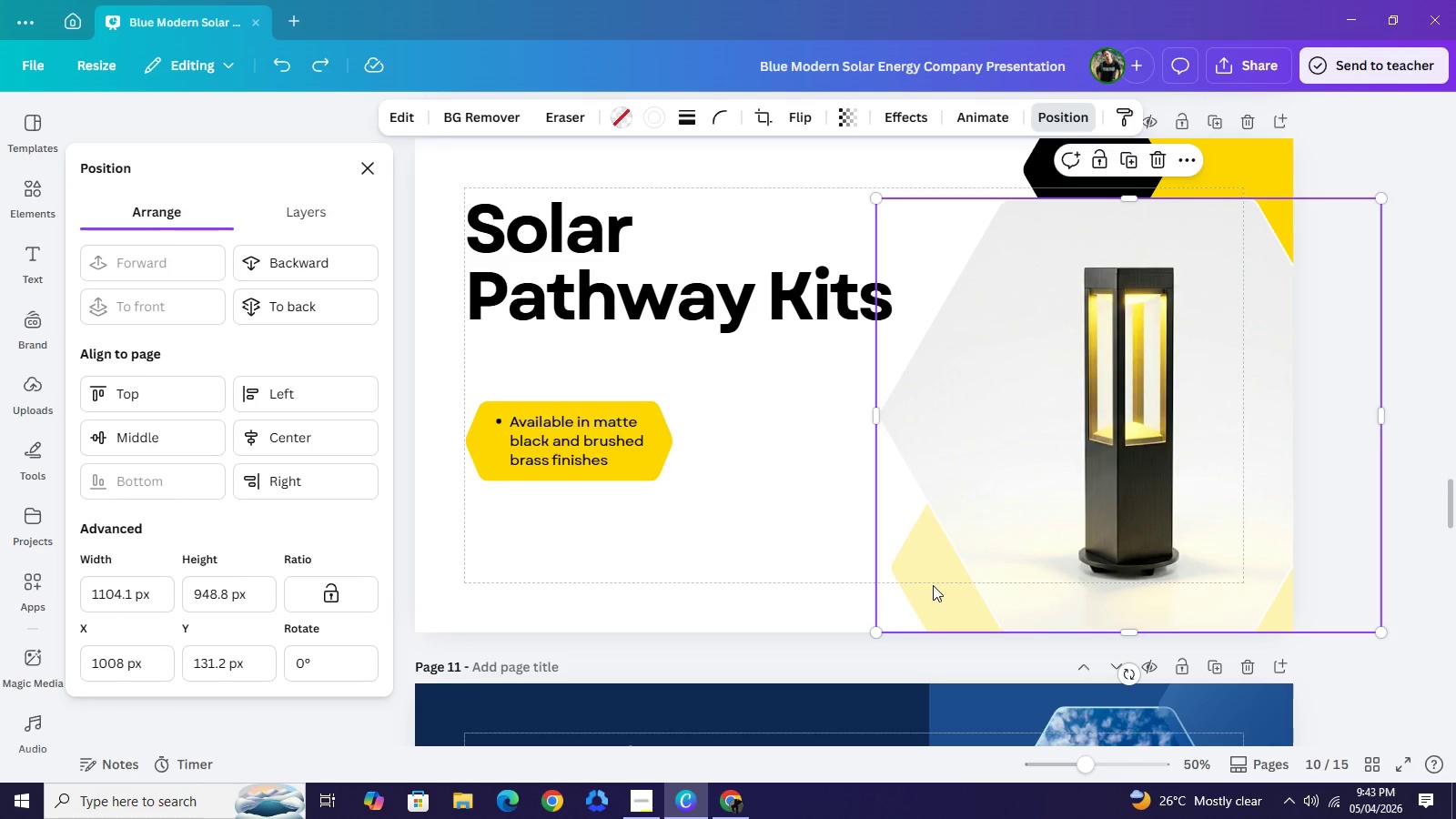 
key(Control+Z)
 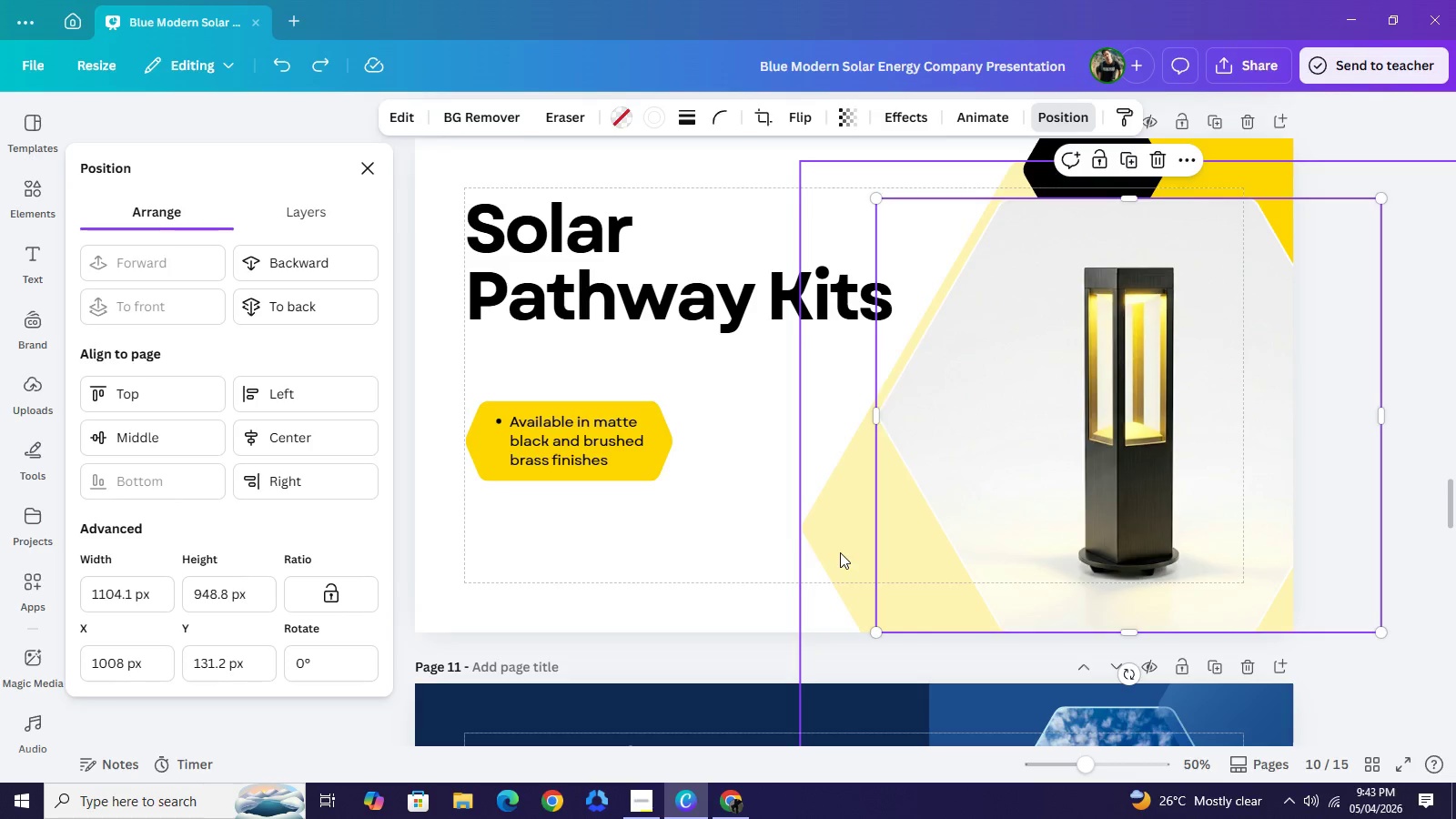 
left_click([840, 552])
 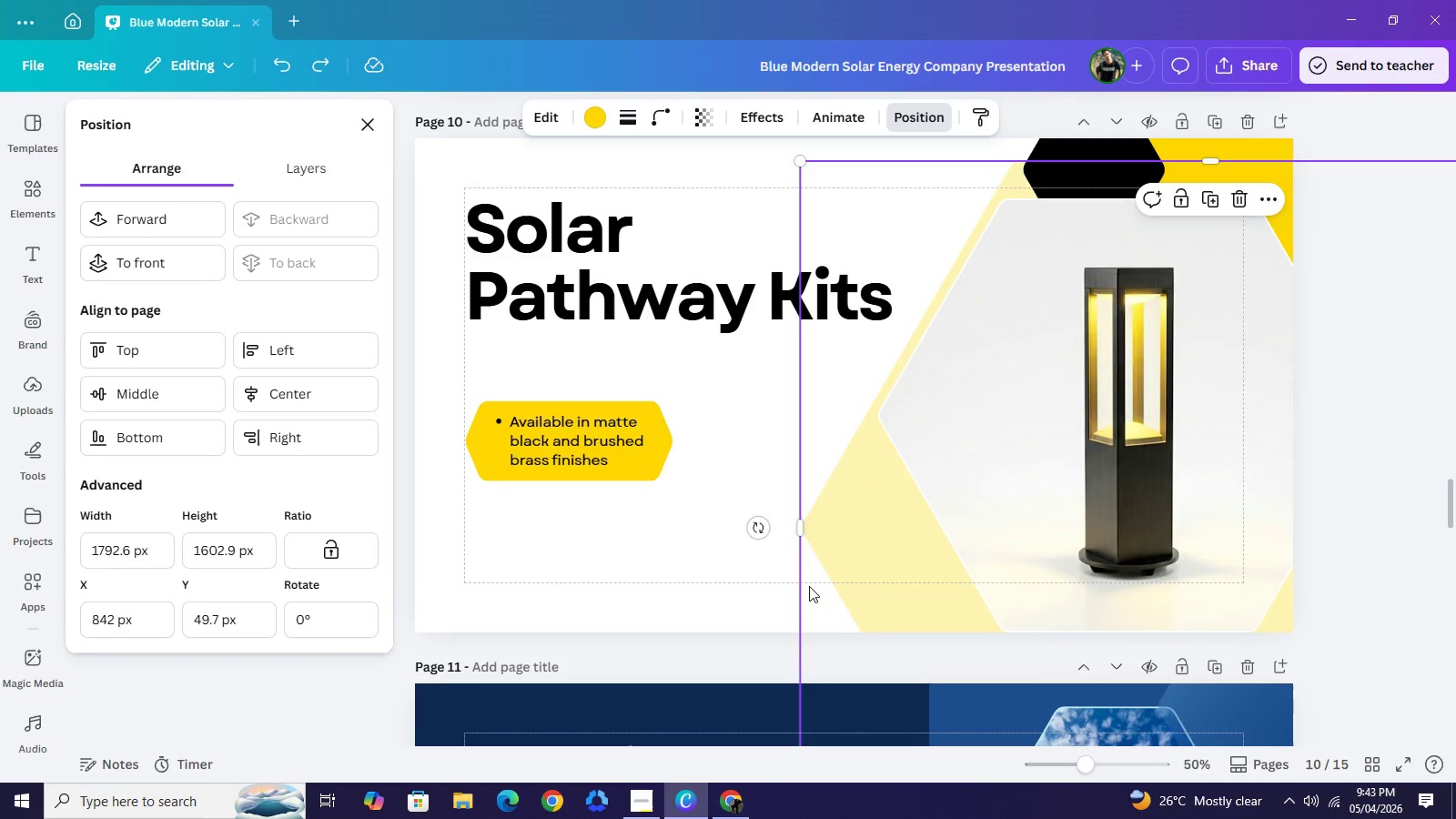 
left_click_drag(start_coordinate=[842, 569], to_coordinate=[851, 612])
 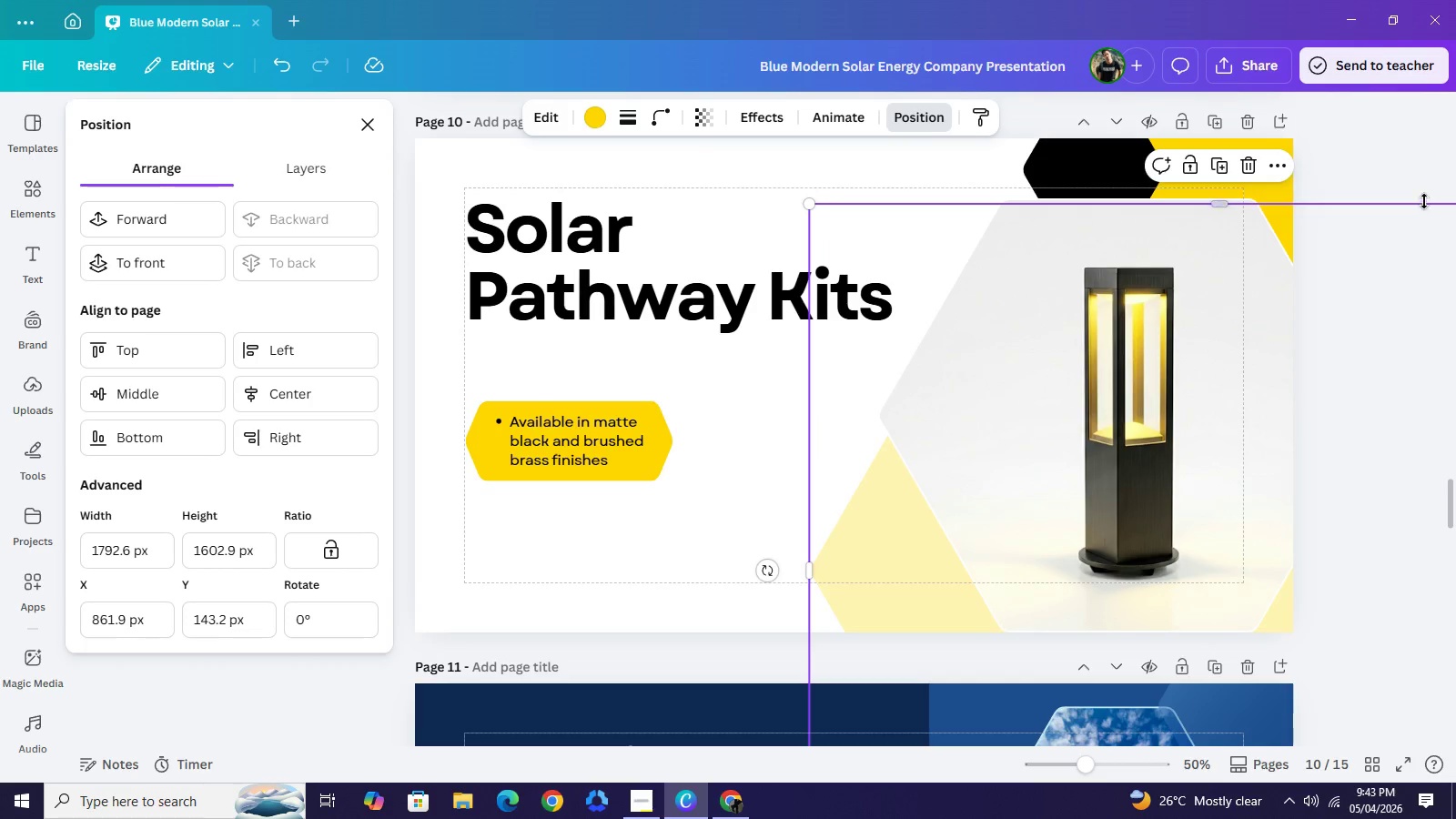 
left_click([1400, 179])
 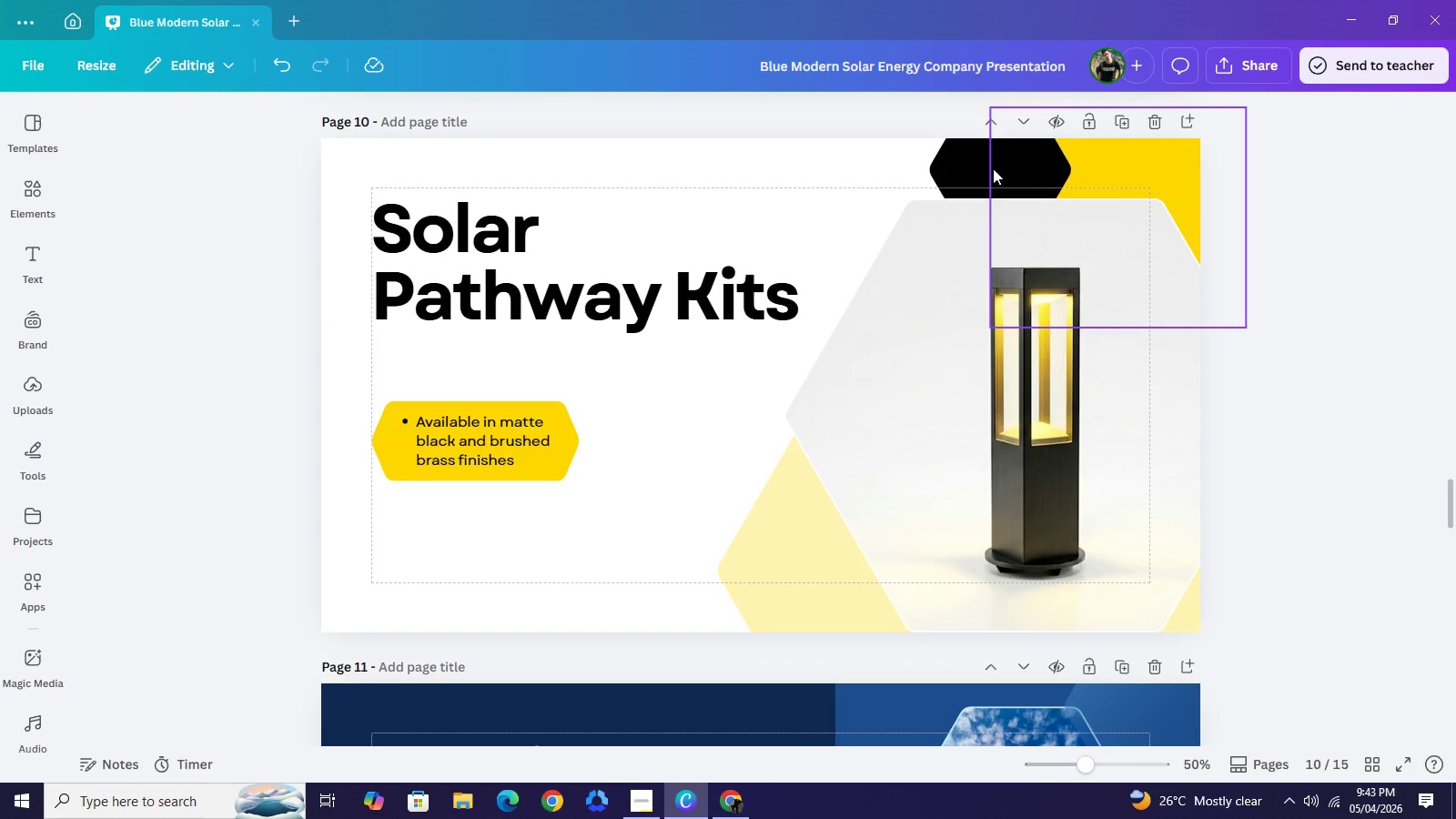 
left_click([987, 168])
 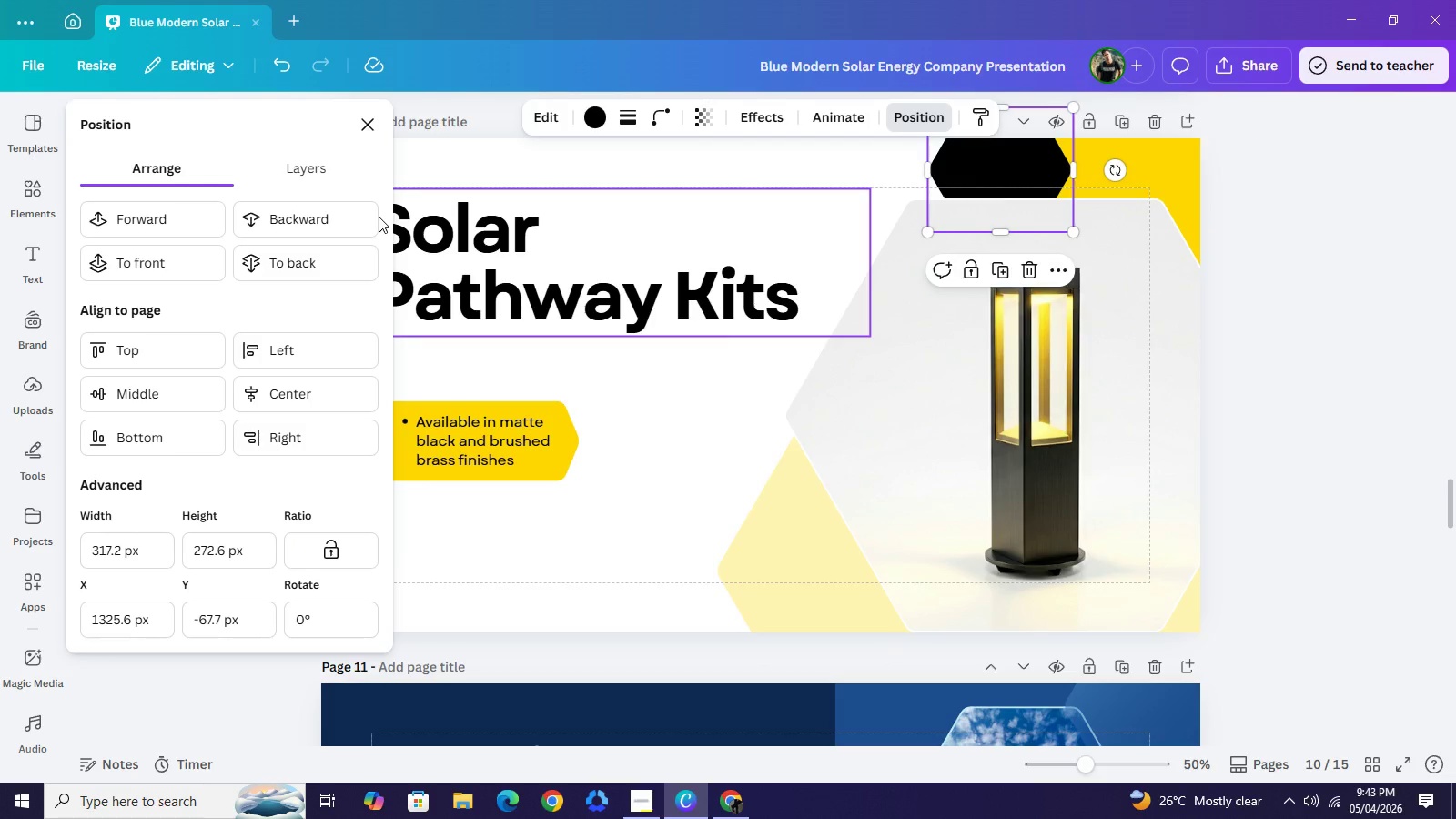 
left_click([187, 232])
 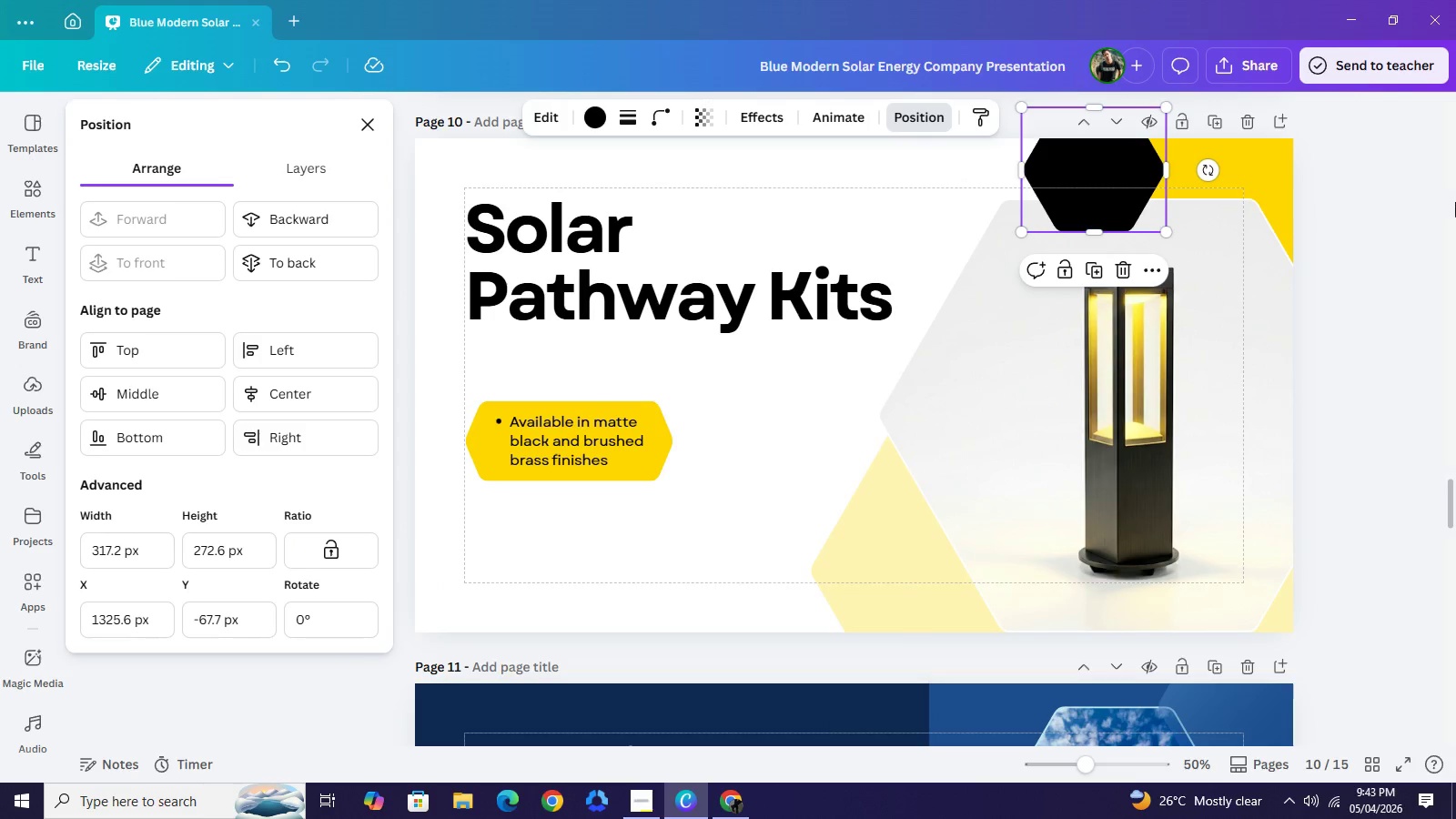 
left_click([1455, 202])
 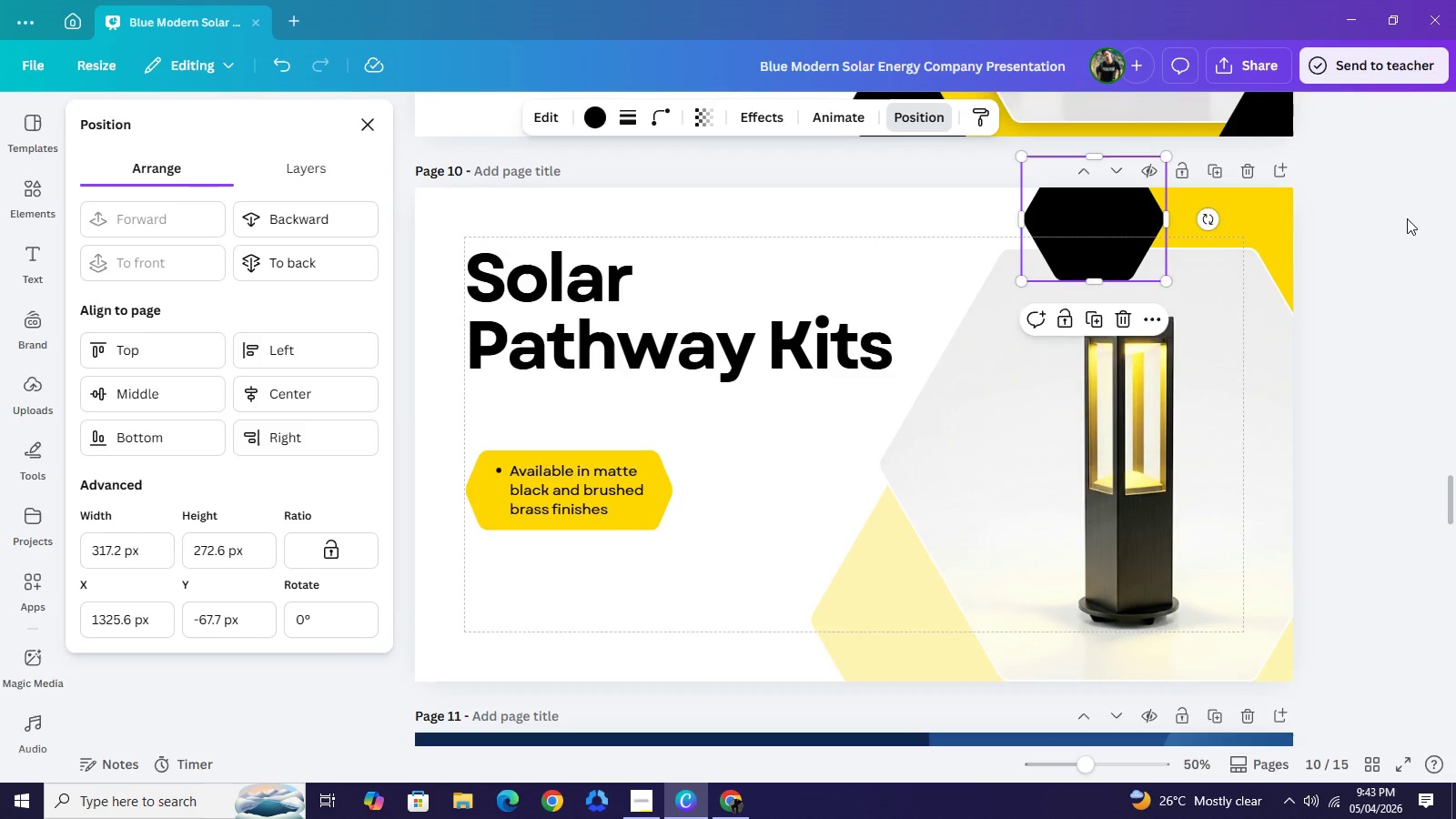 
scroll: coordinate [1046, 306], scroll_direction: up, amount: 7.0
 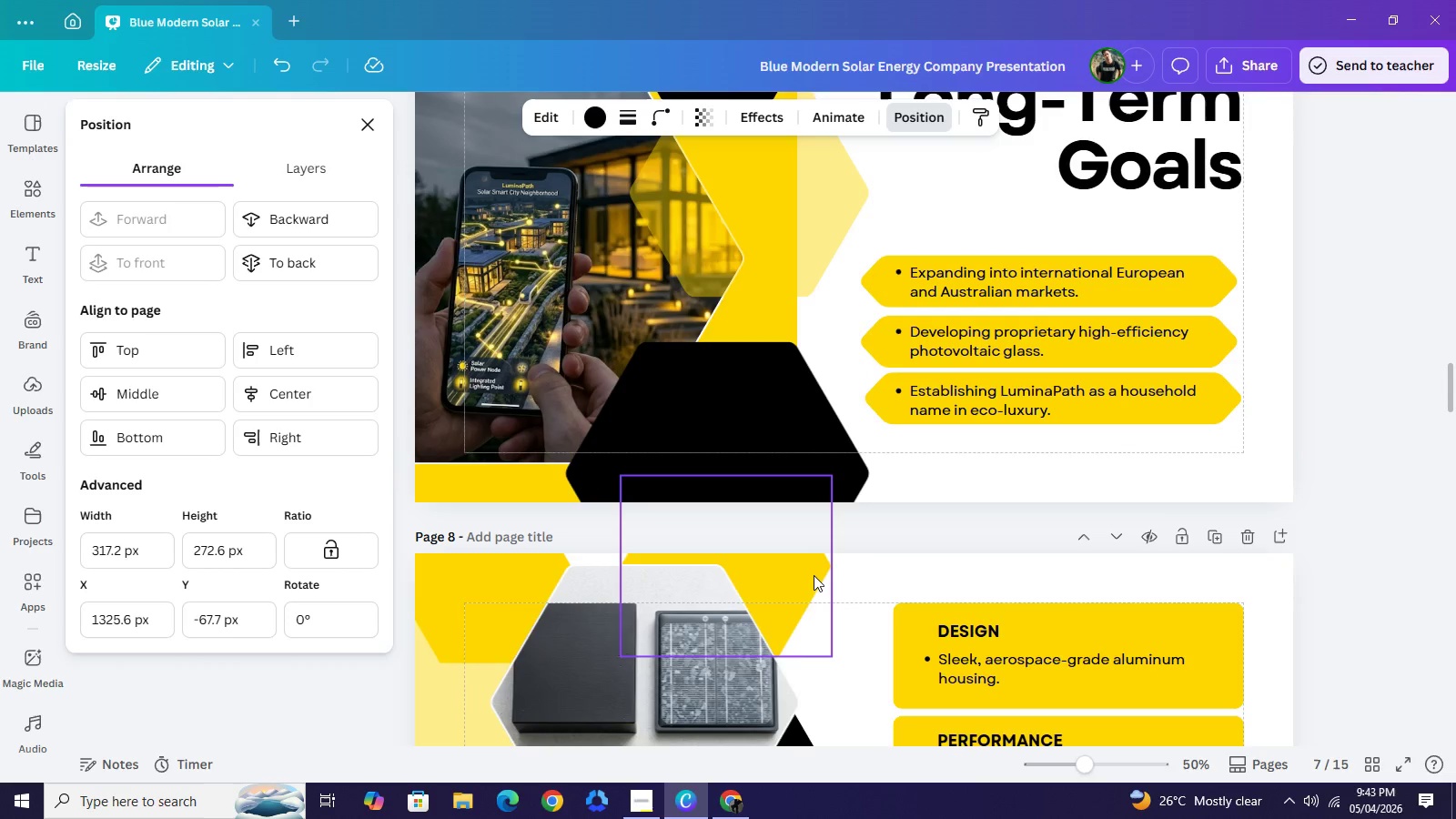 
key(Control+C)
 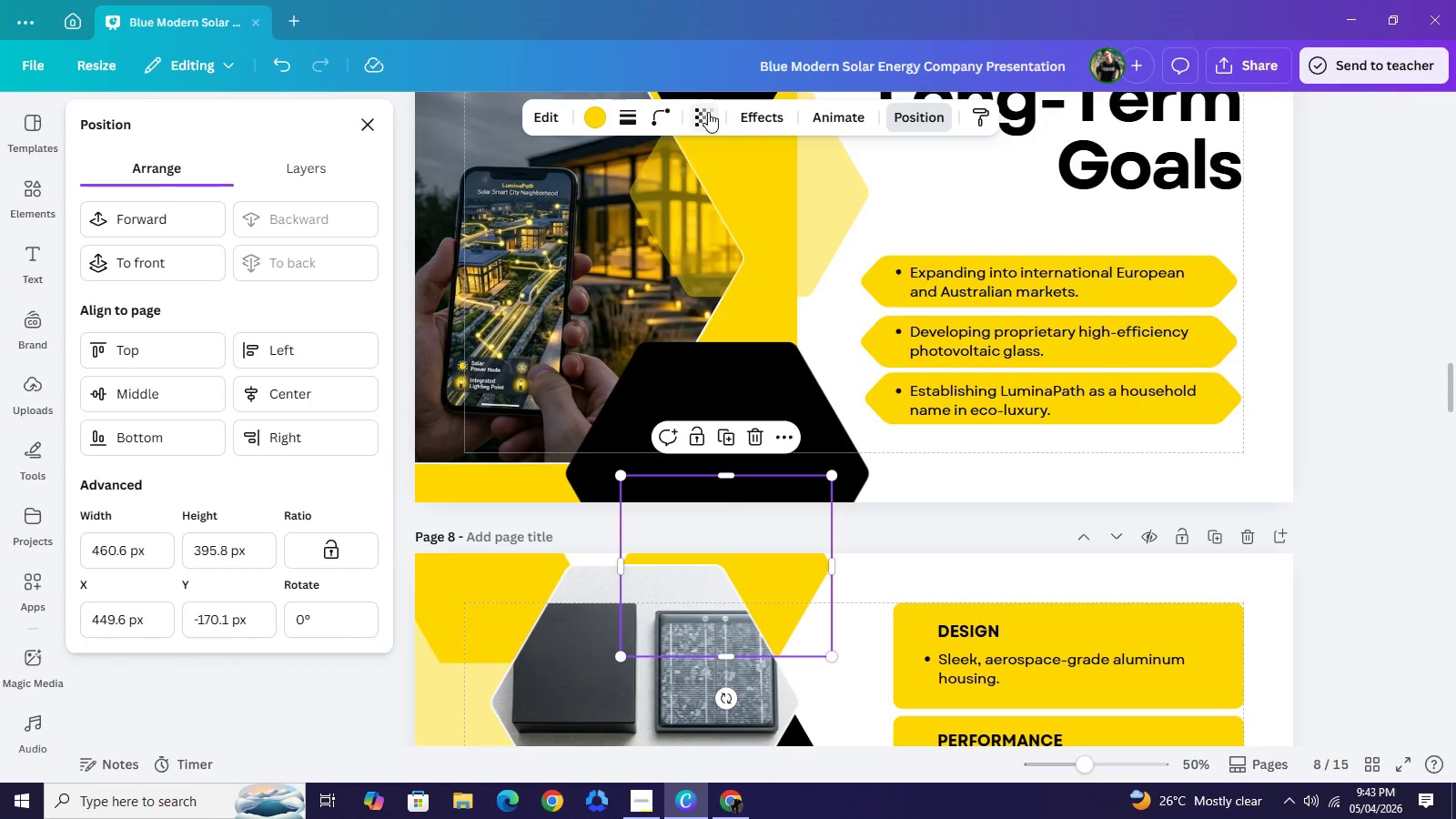 
left_click([708, 112])
 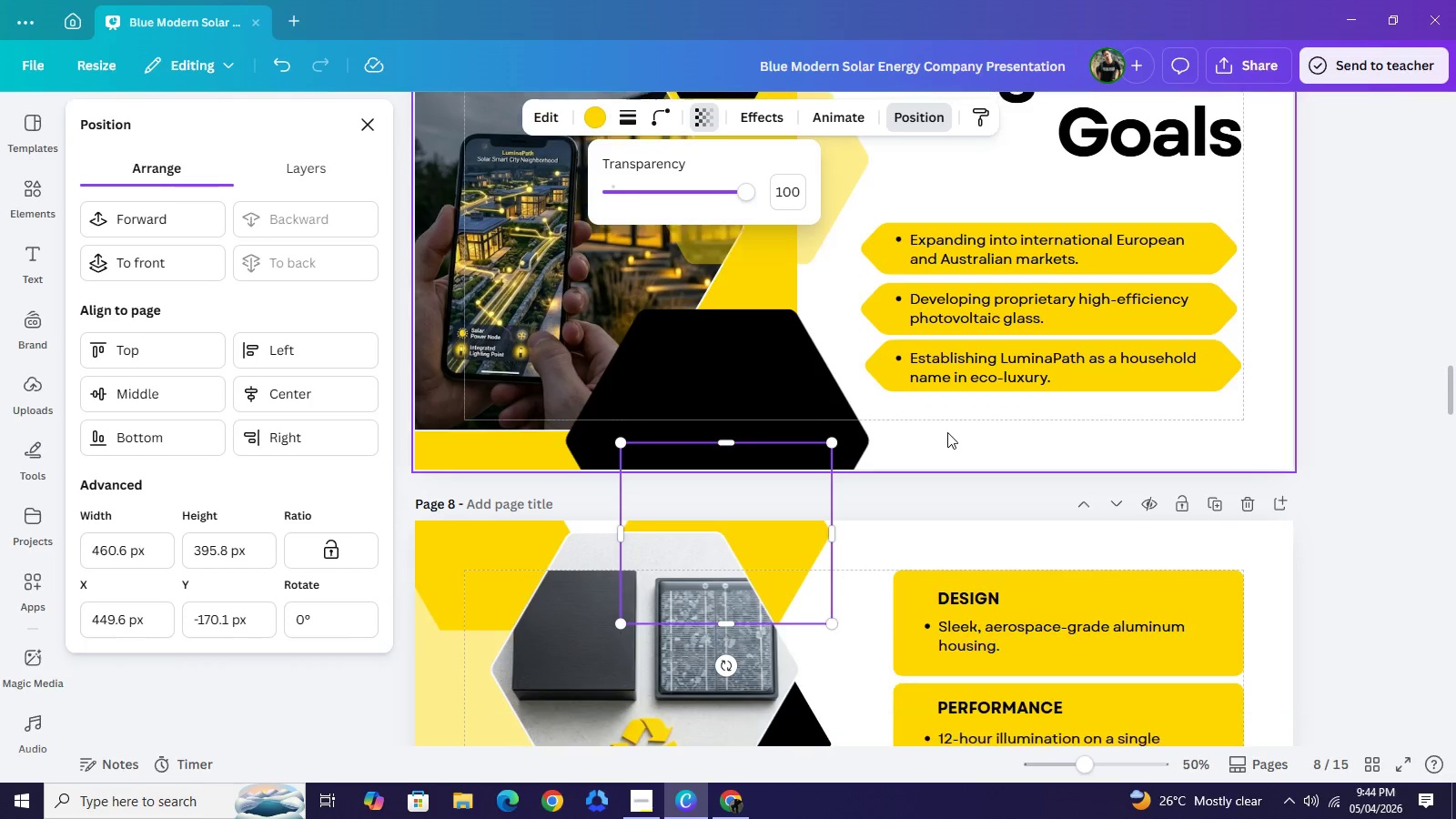 
scroll: coordinate [966, 445], scroll_direction: down, amount: 13.0
 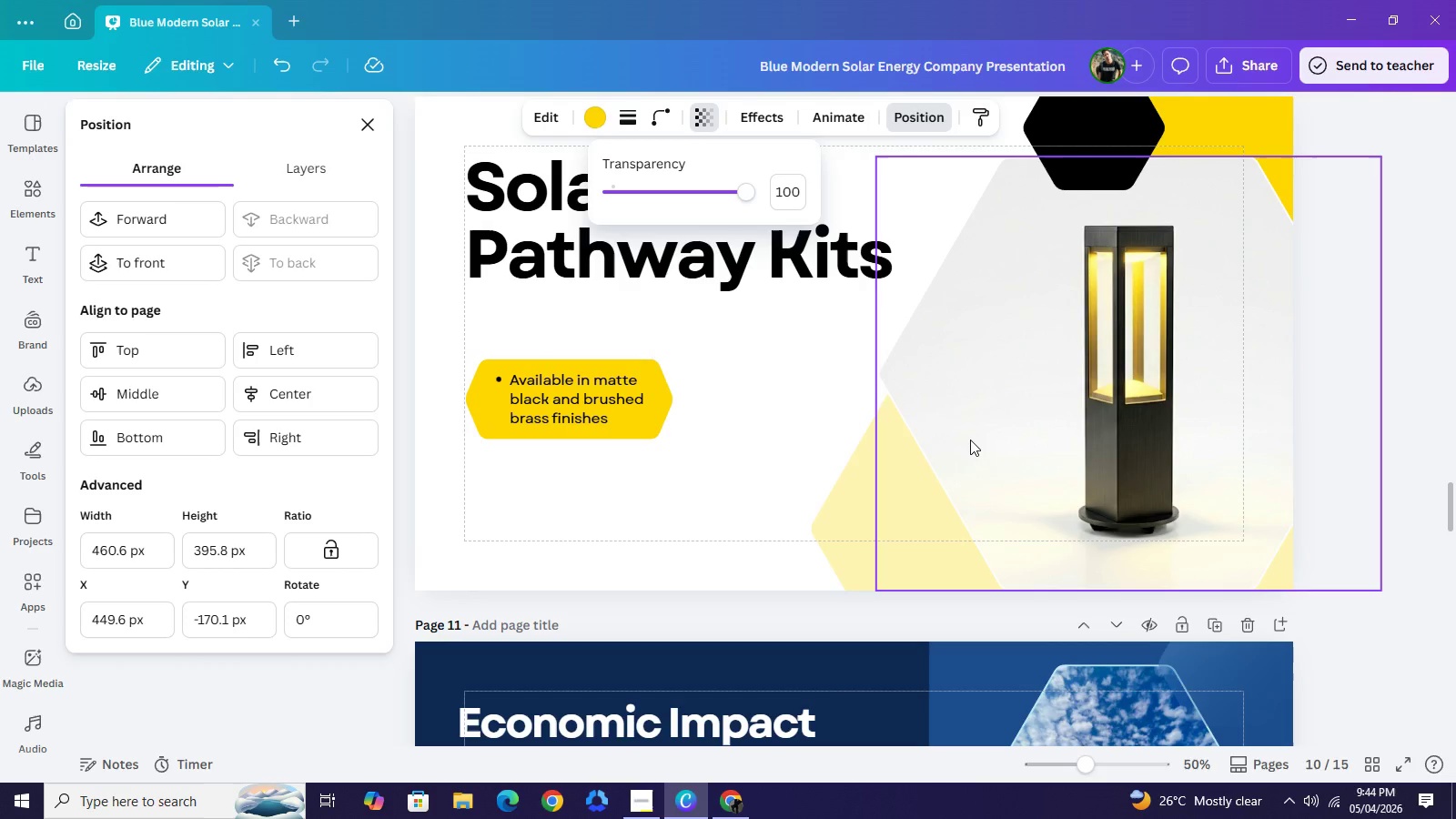 
hold_key(key=ControlLeft, duration=0.72)
 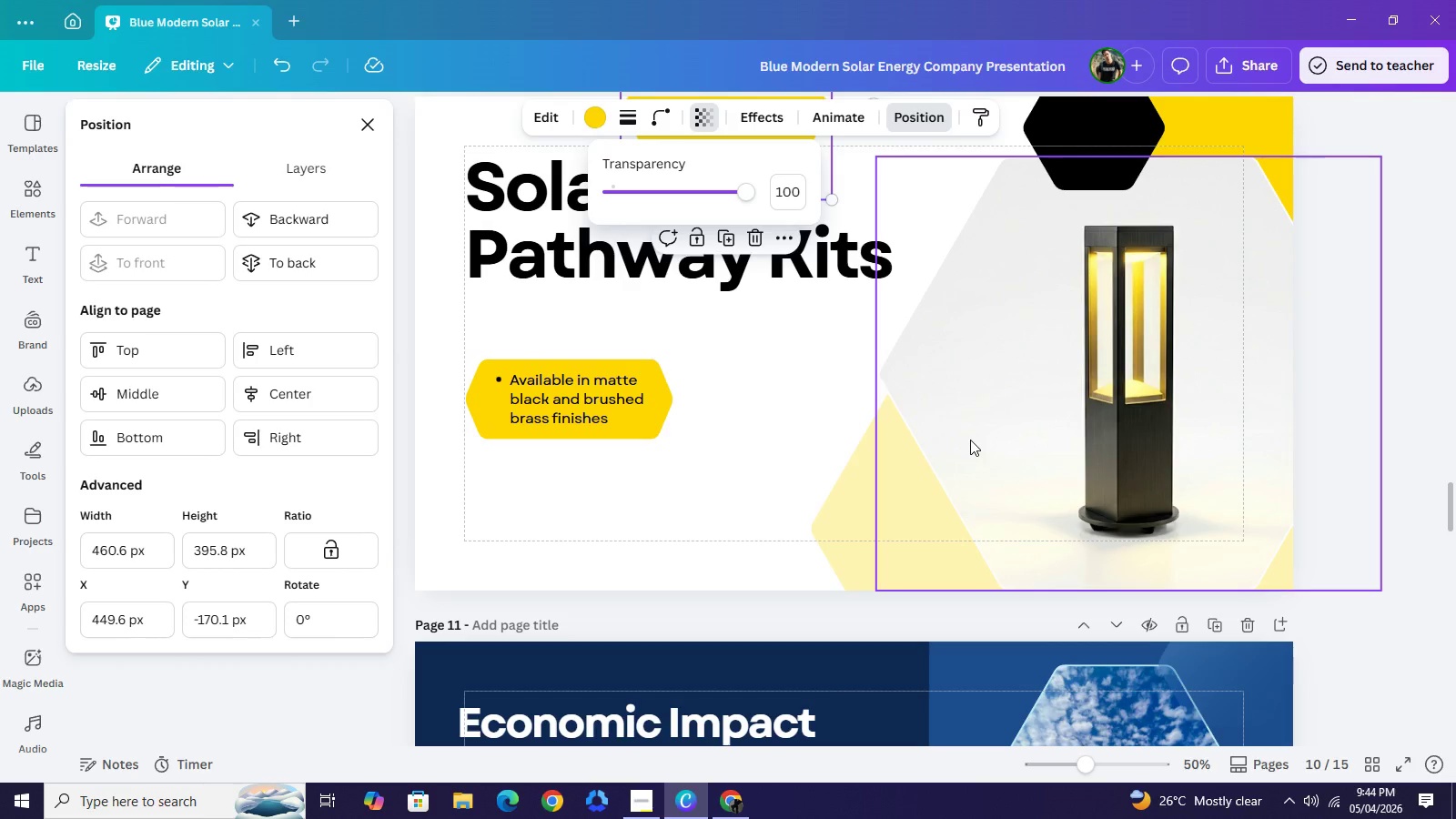 
hold_key(key=V, duration=0.36)
 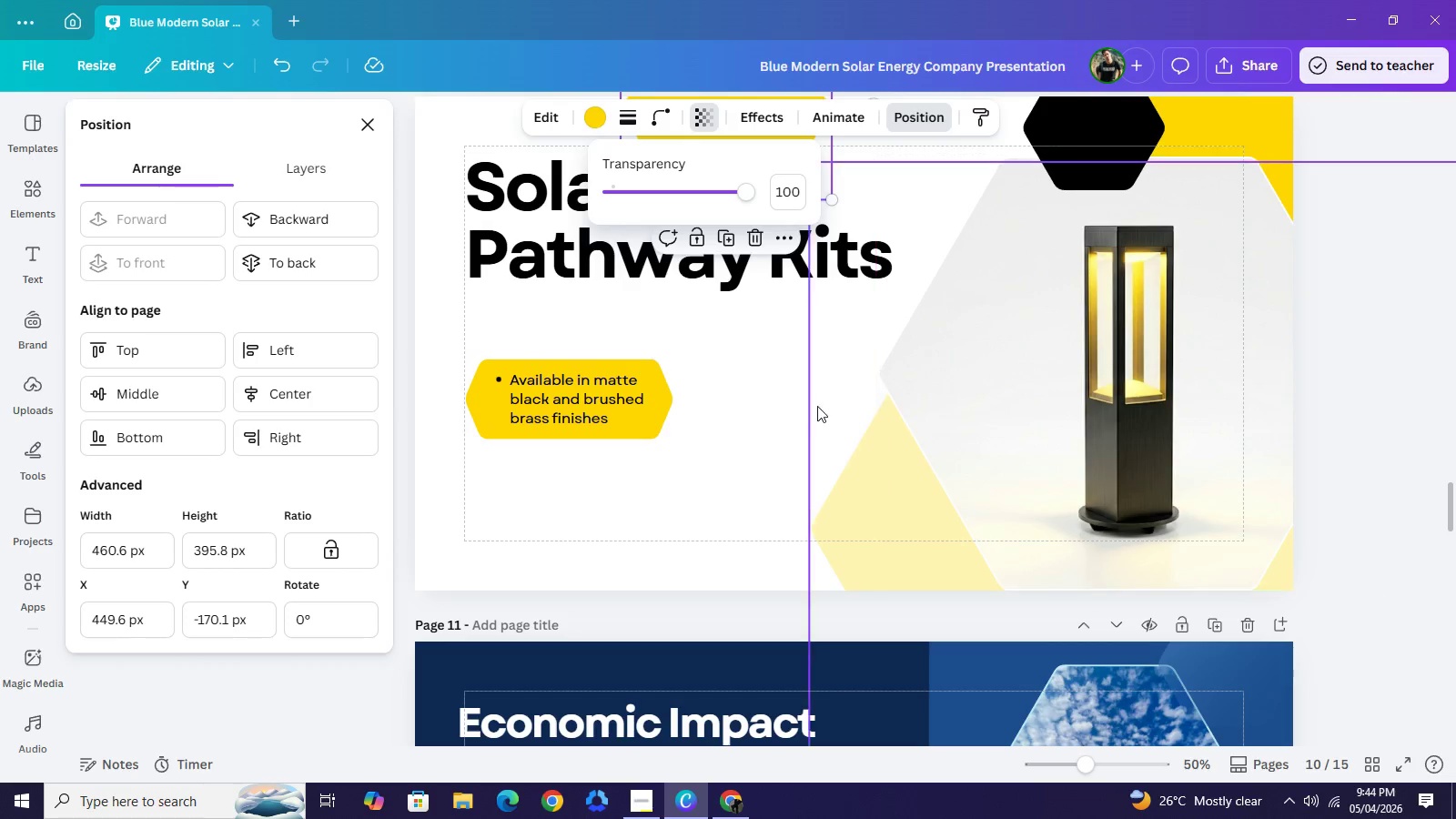 
left_click([814, 401])
 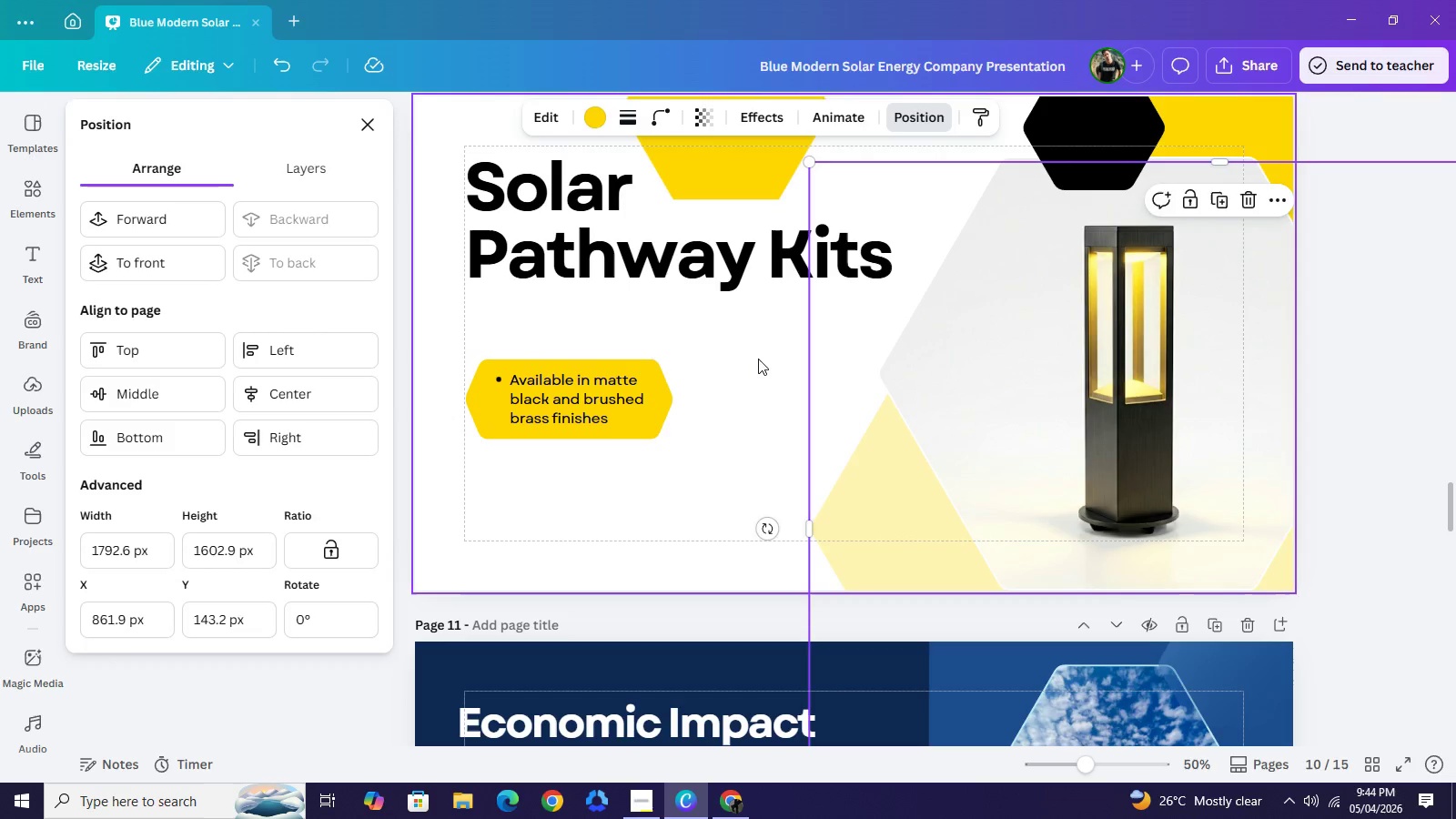 
left_click([758, 359])
 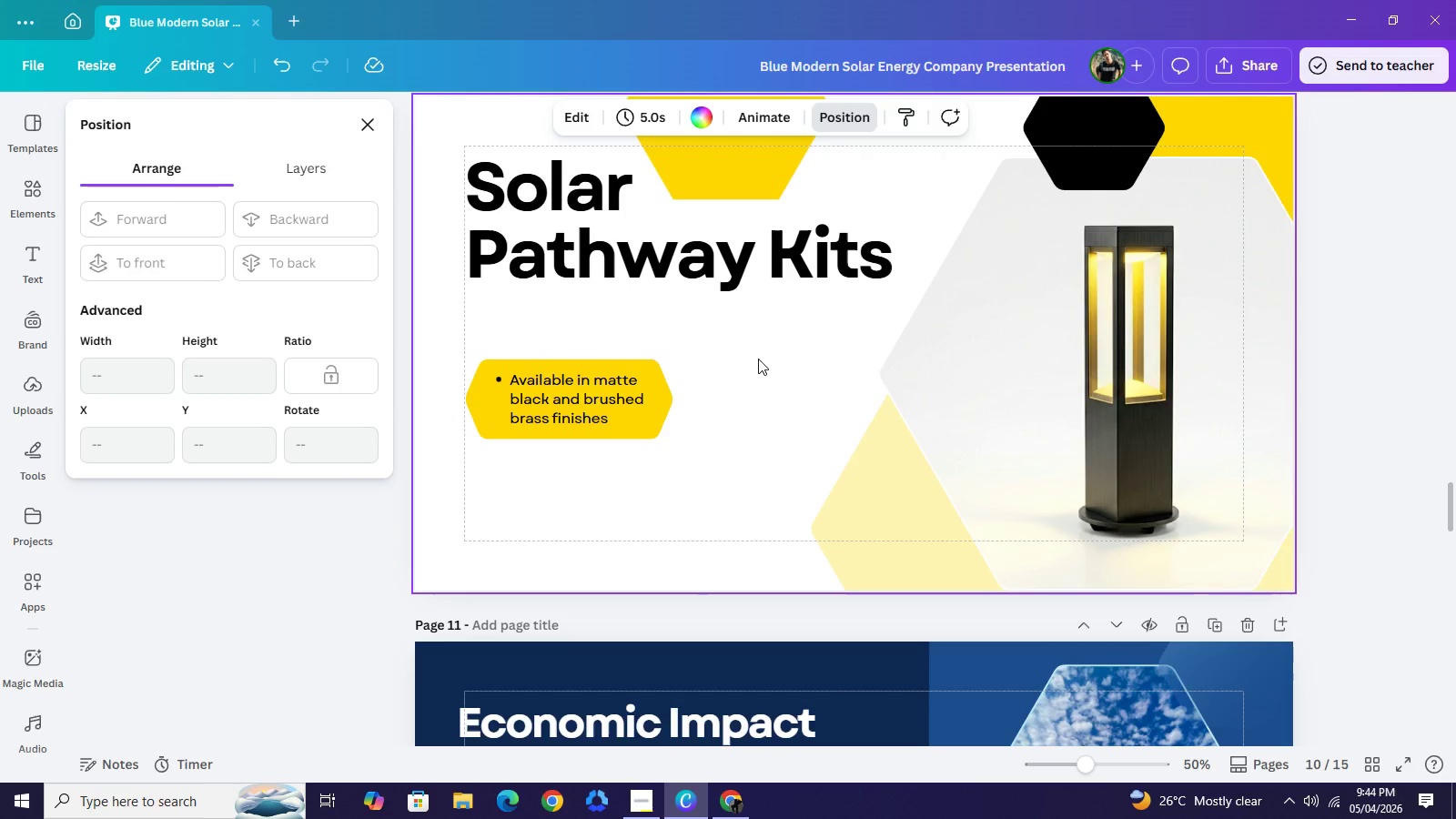 
key(Control+V)
 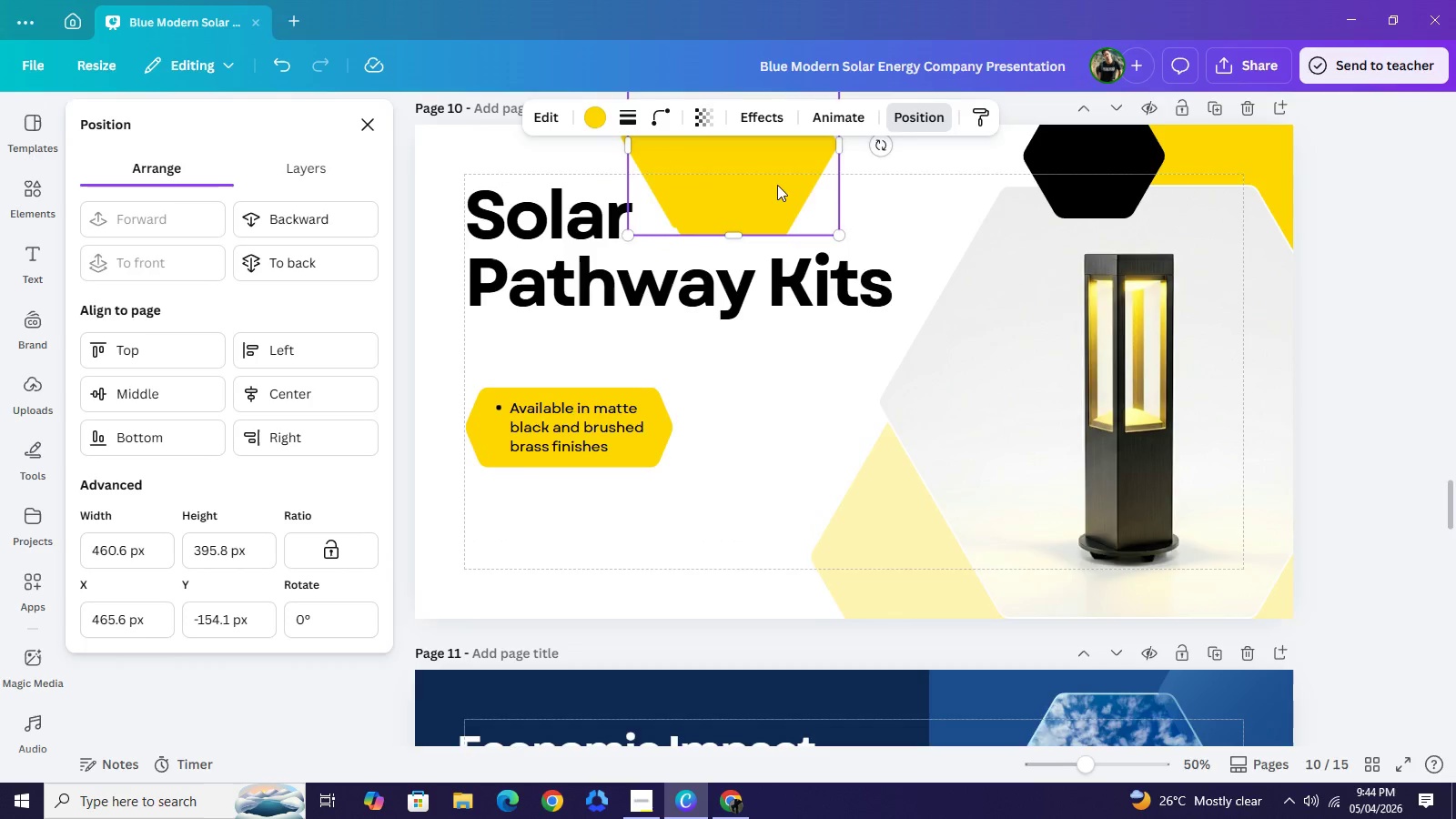 
scroll: coordinate [777, 185], scroll_direction: up, amount: 2.0
 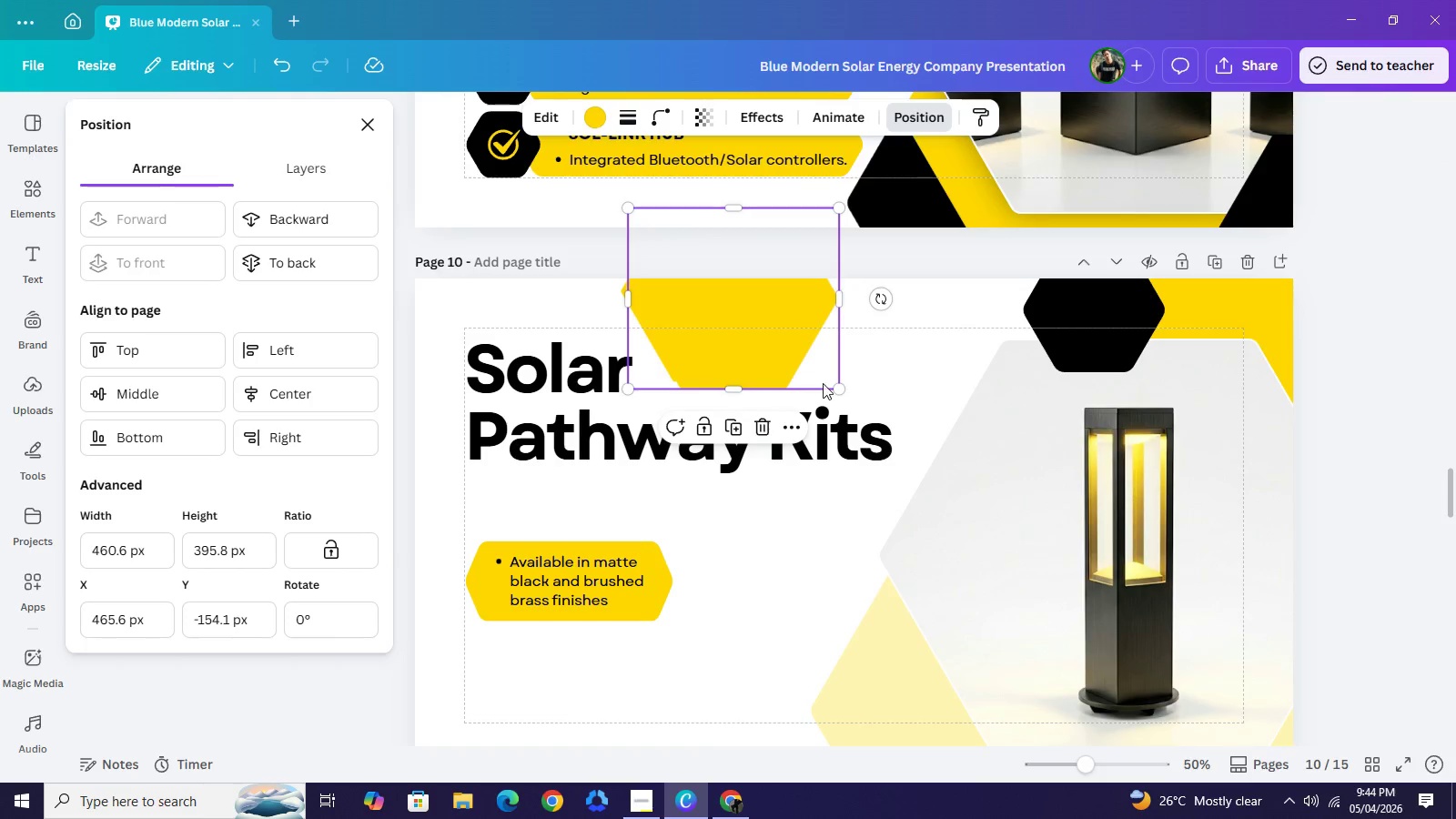 
left_click_drag(start_coordinate=[753, 319], to_coordinate=[850, 403])
 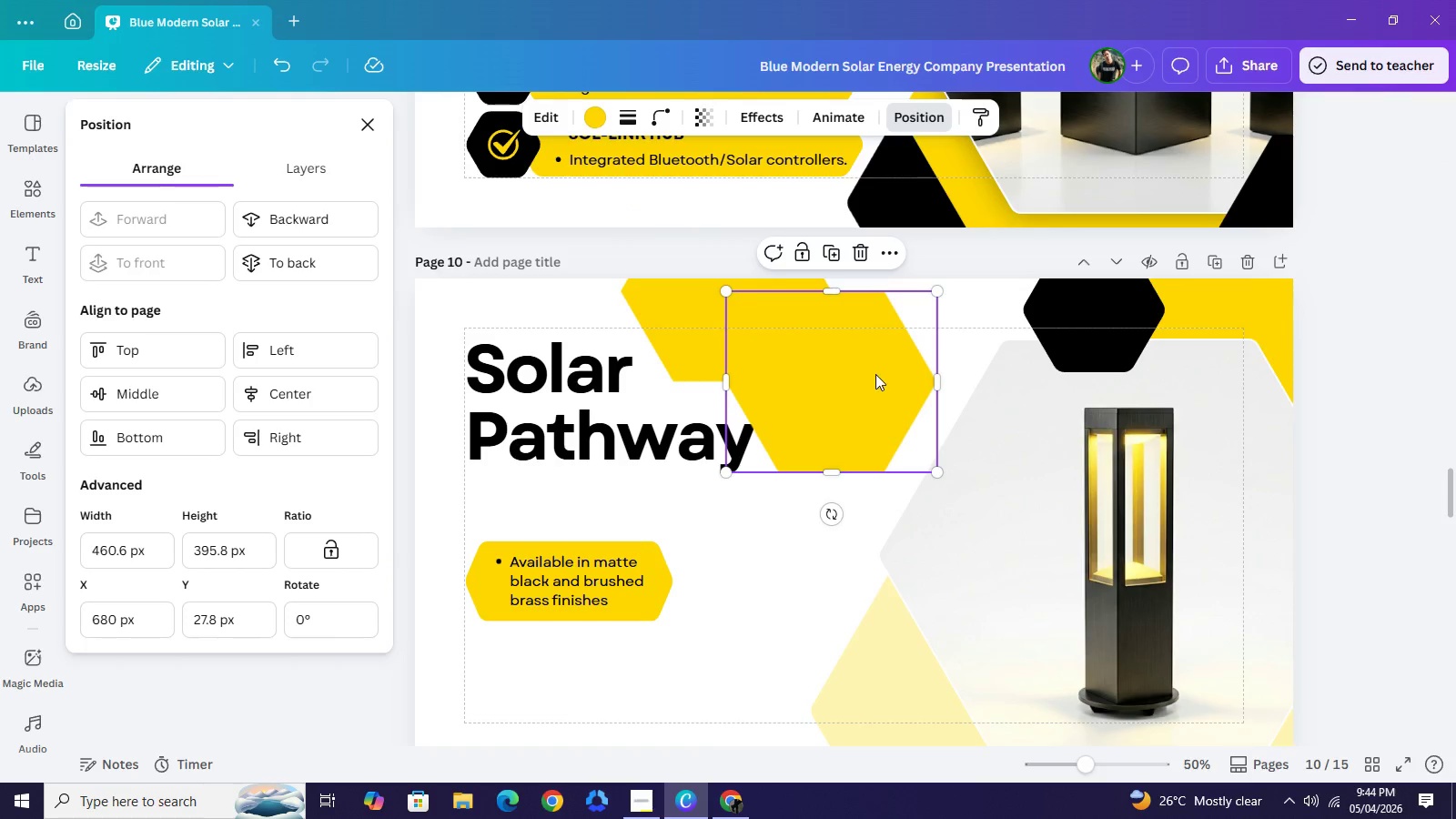 
key(Backspace)
 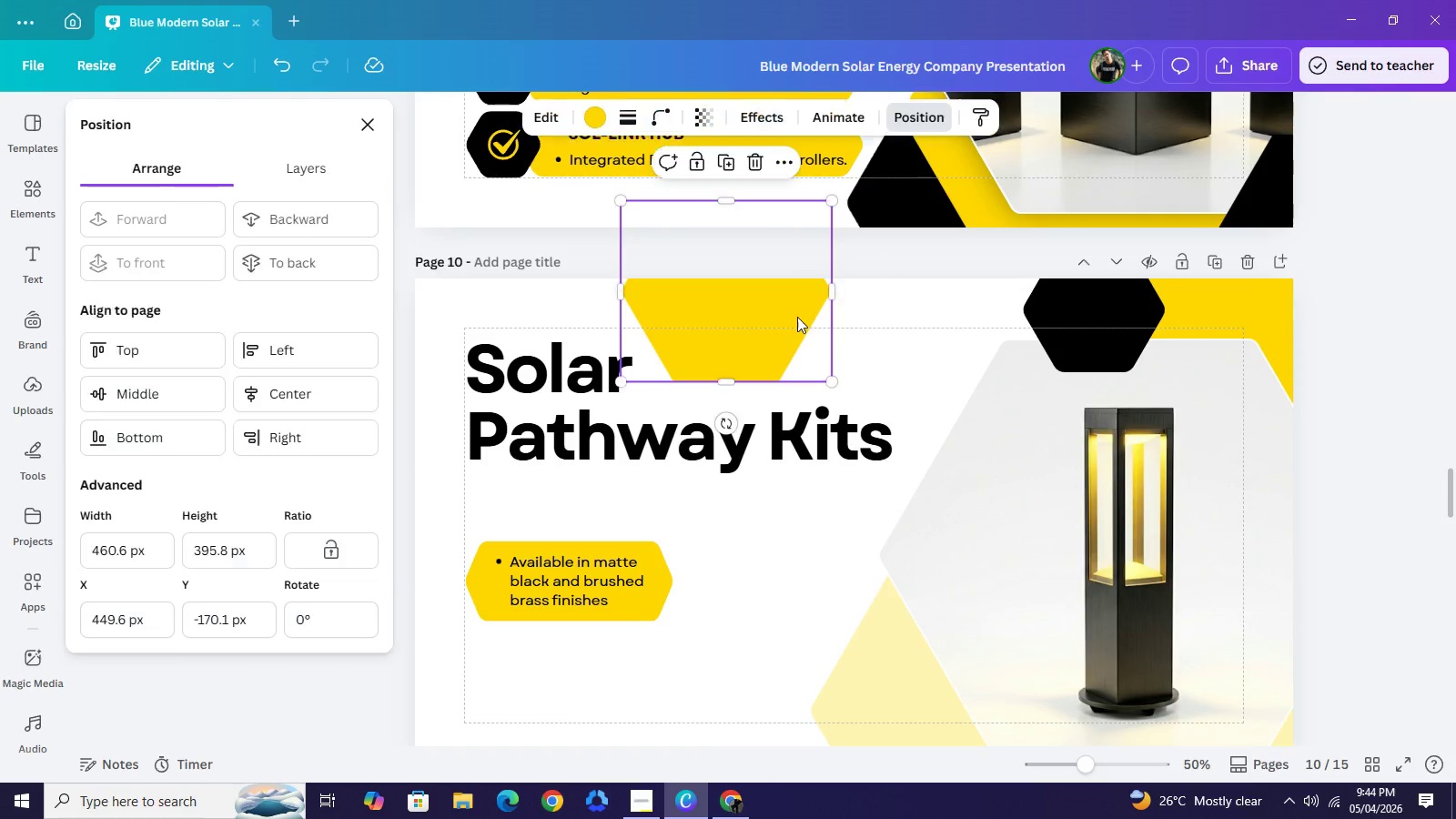 
left_click([774, 318])
 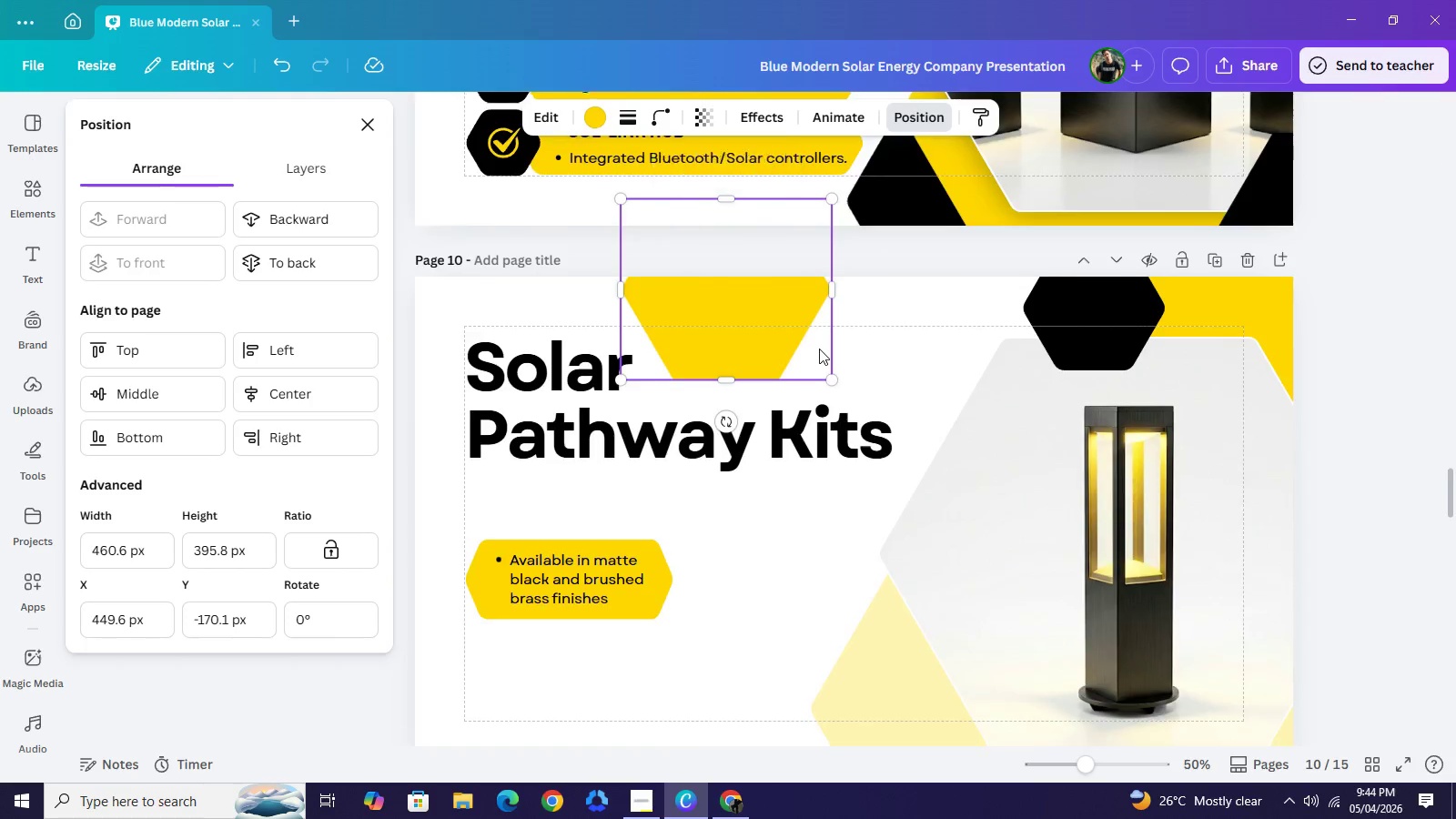 
scroll: coordinate [819, 348], scroll_direction: down, amount: 2.0
 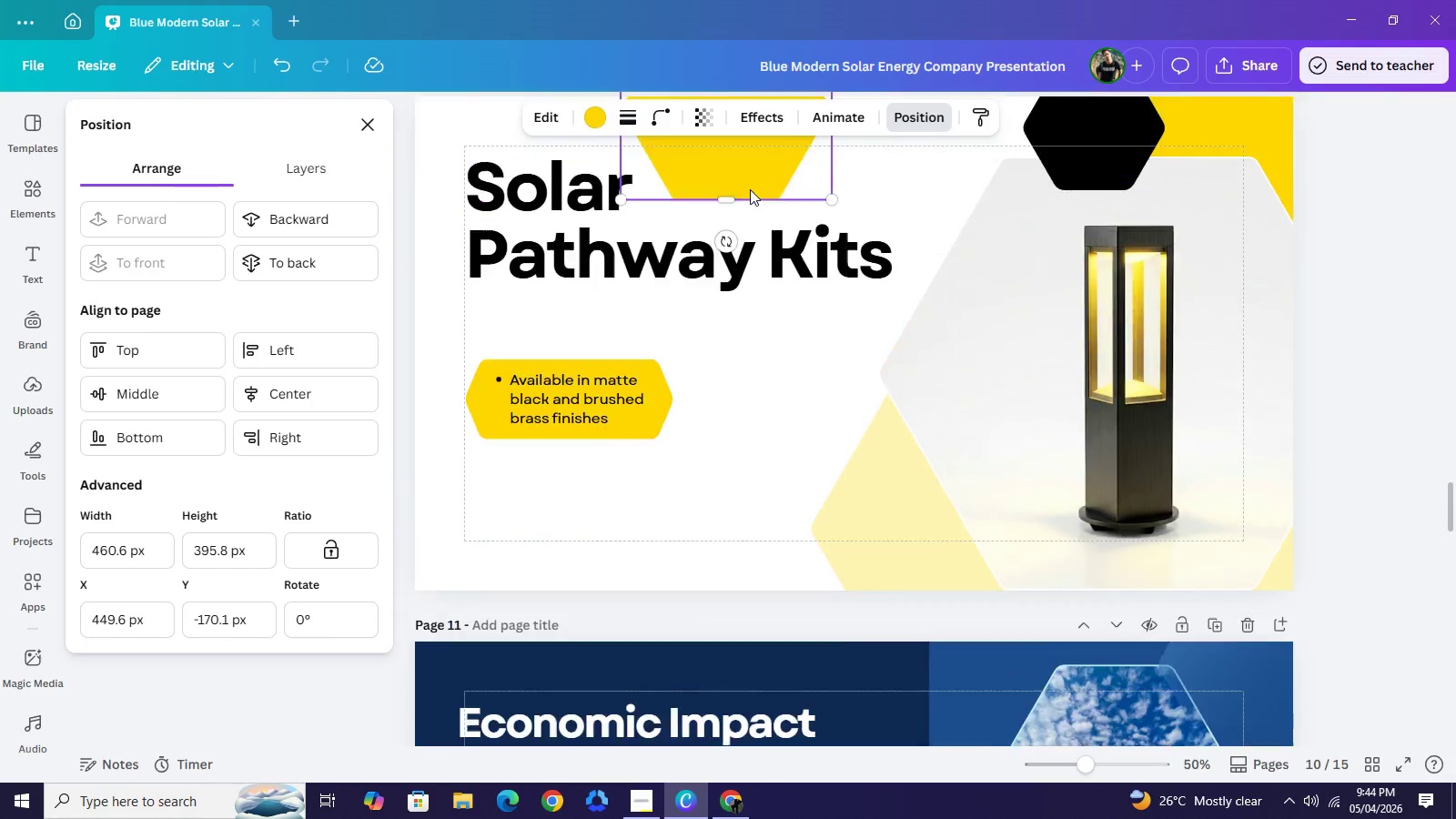 
scroll: coordinate [750, 189], scroll_direction: up, amount: 1.0
 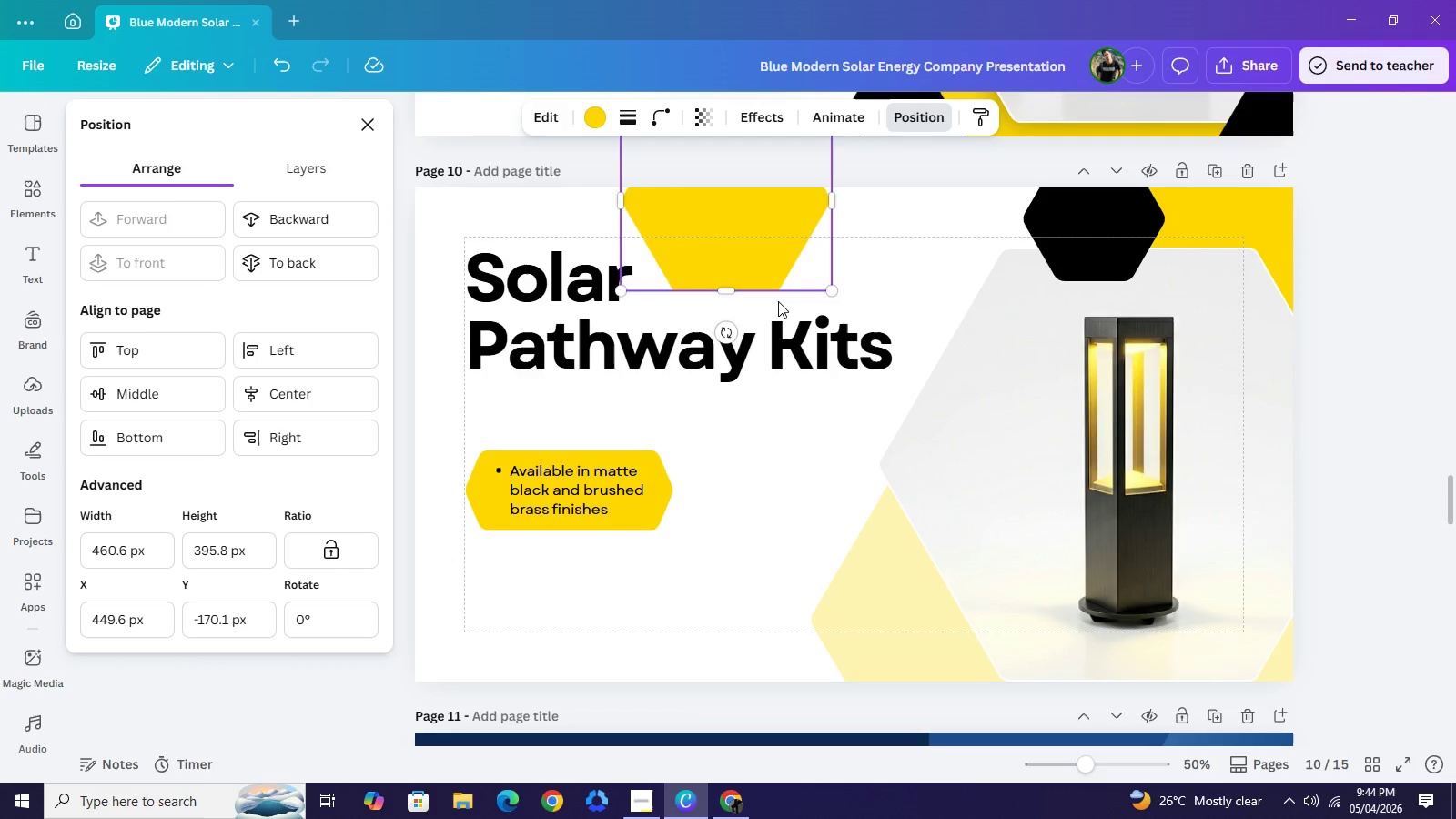 
left_click_drag(start_coordinate=[751, 218], to_coordinate=[978, 619])
 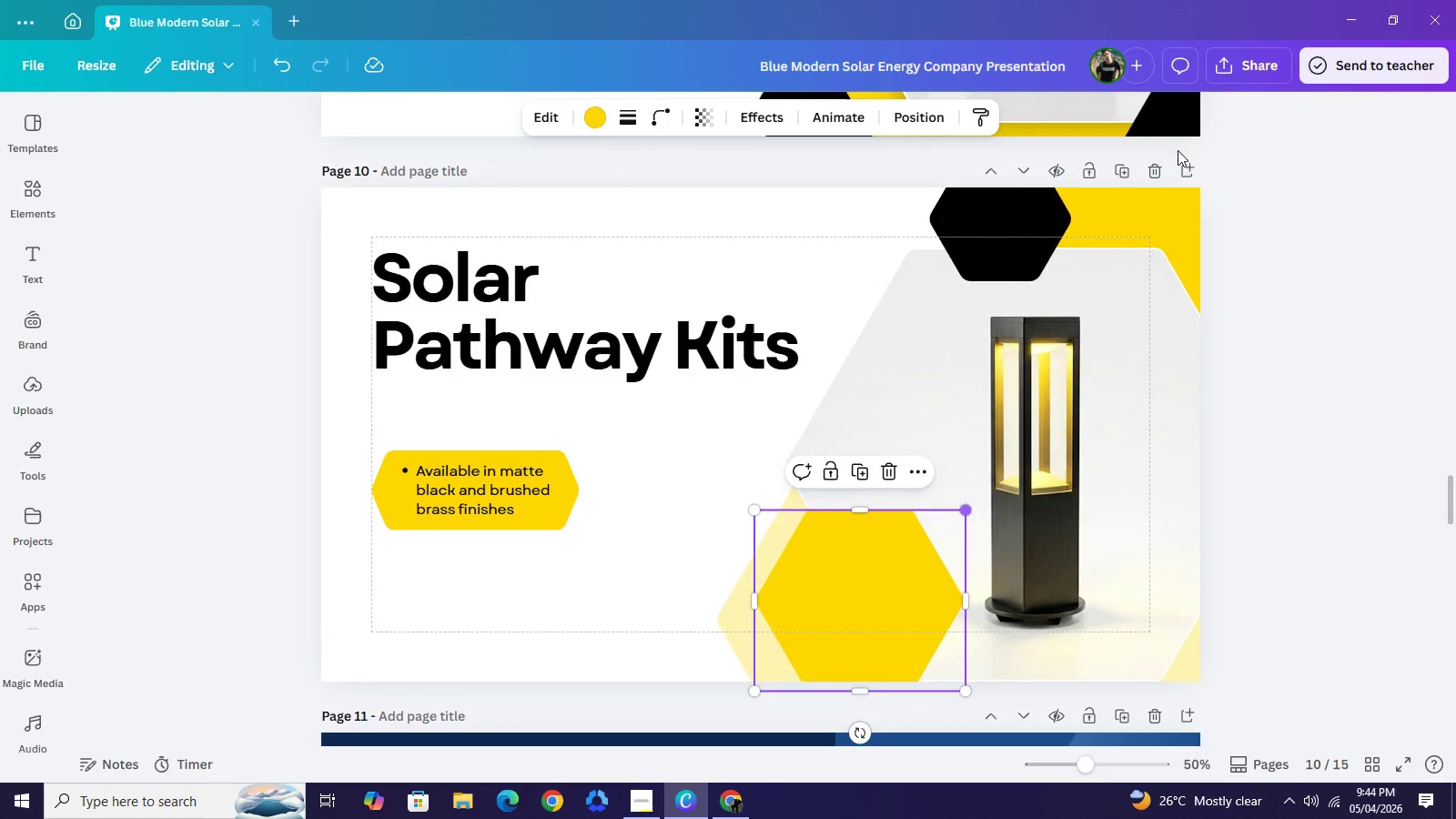 
left_click([1188, 204])
 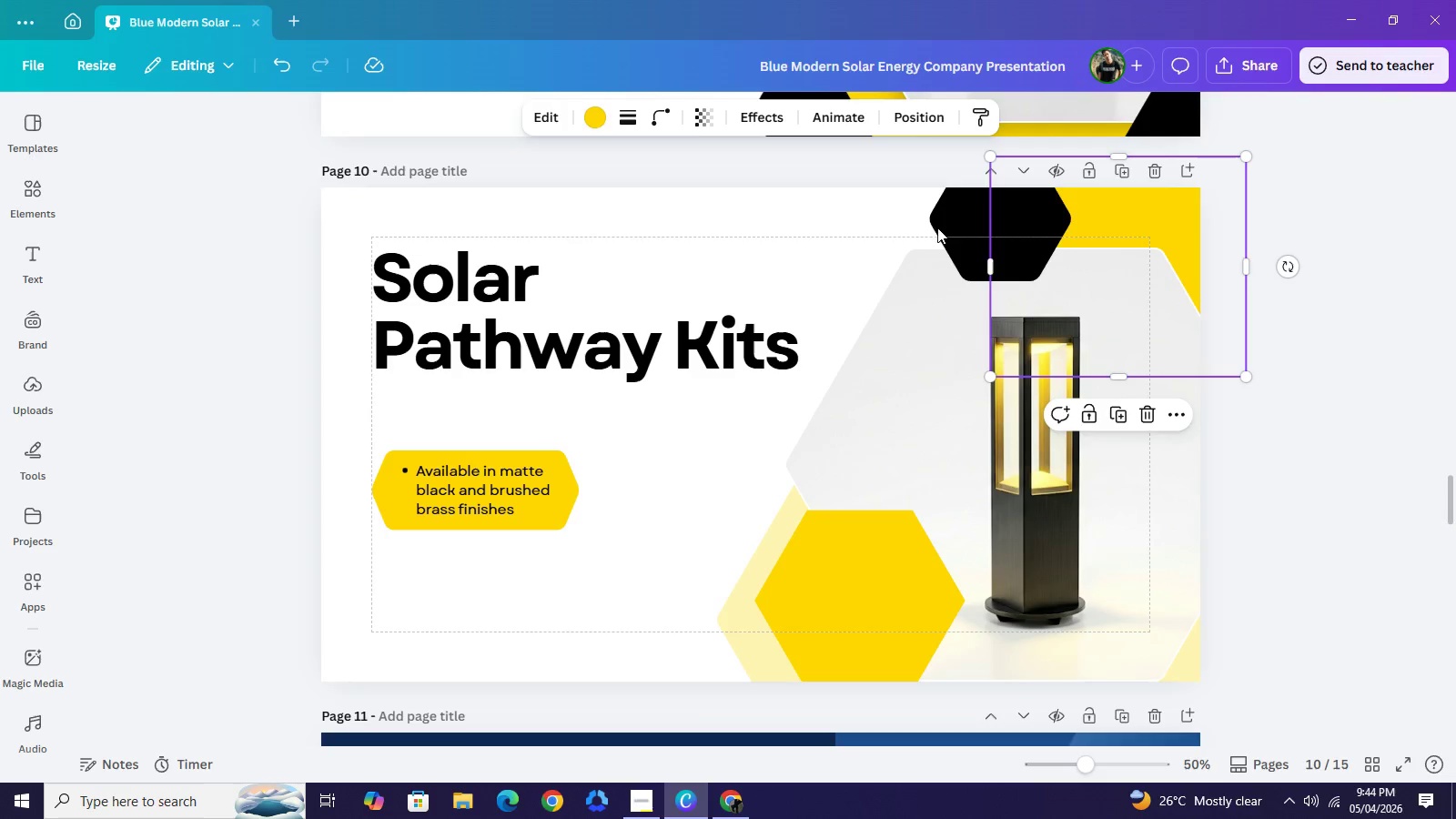 
left_click([581, 115])
 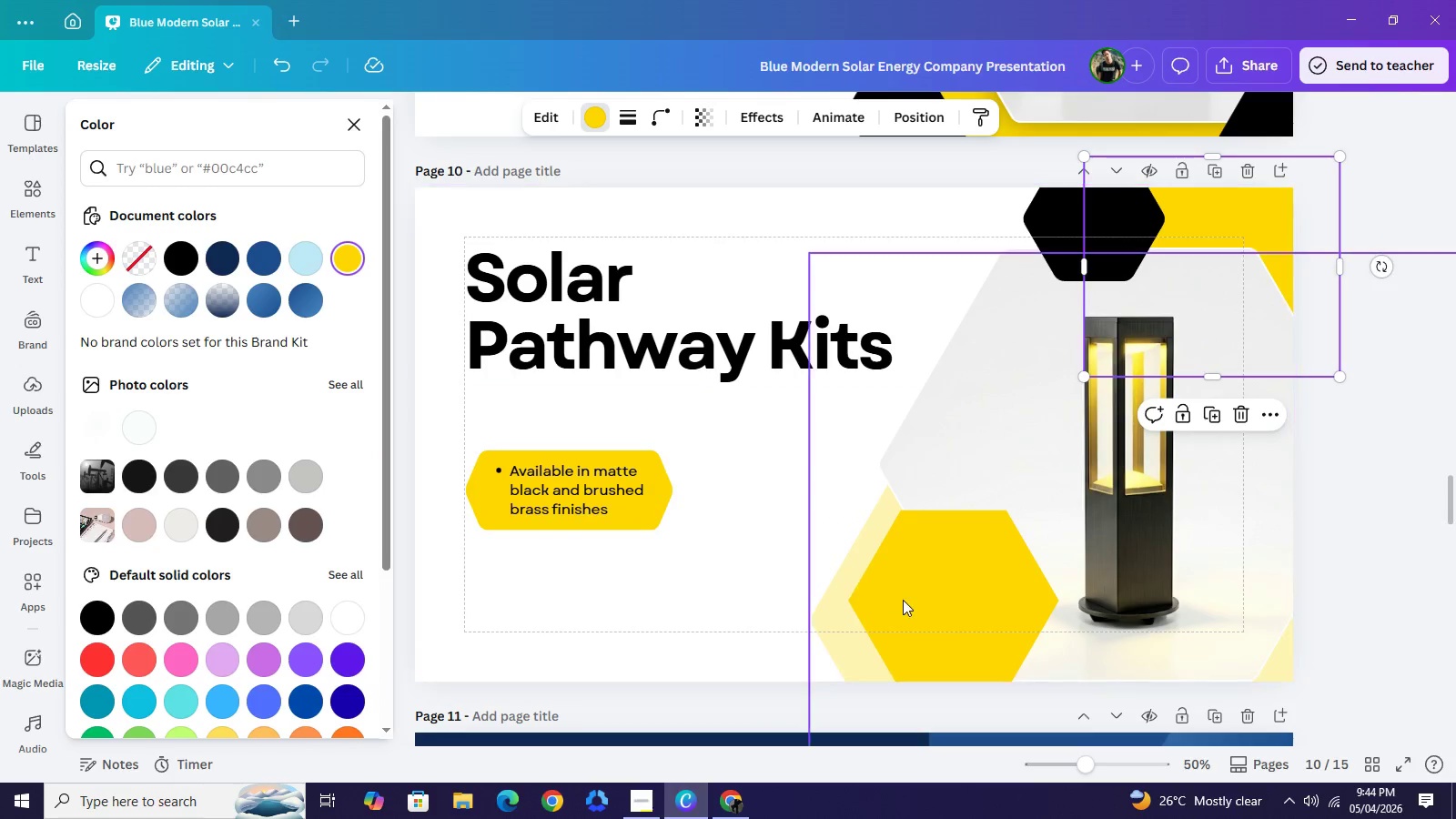 
left_click([916, 602])
 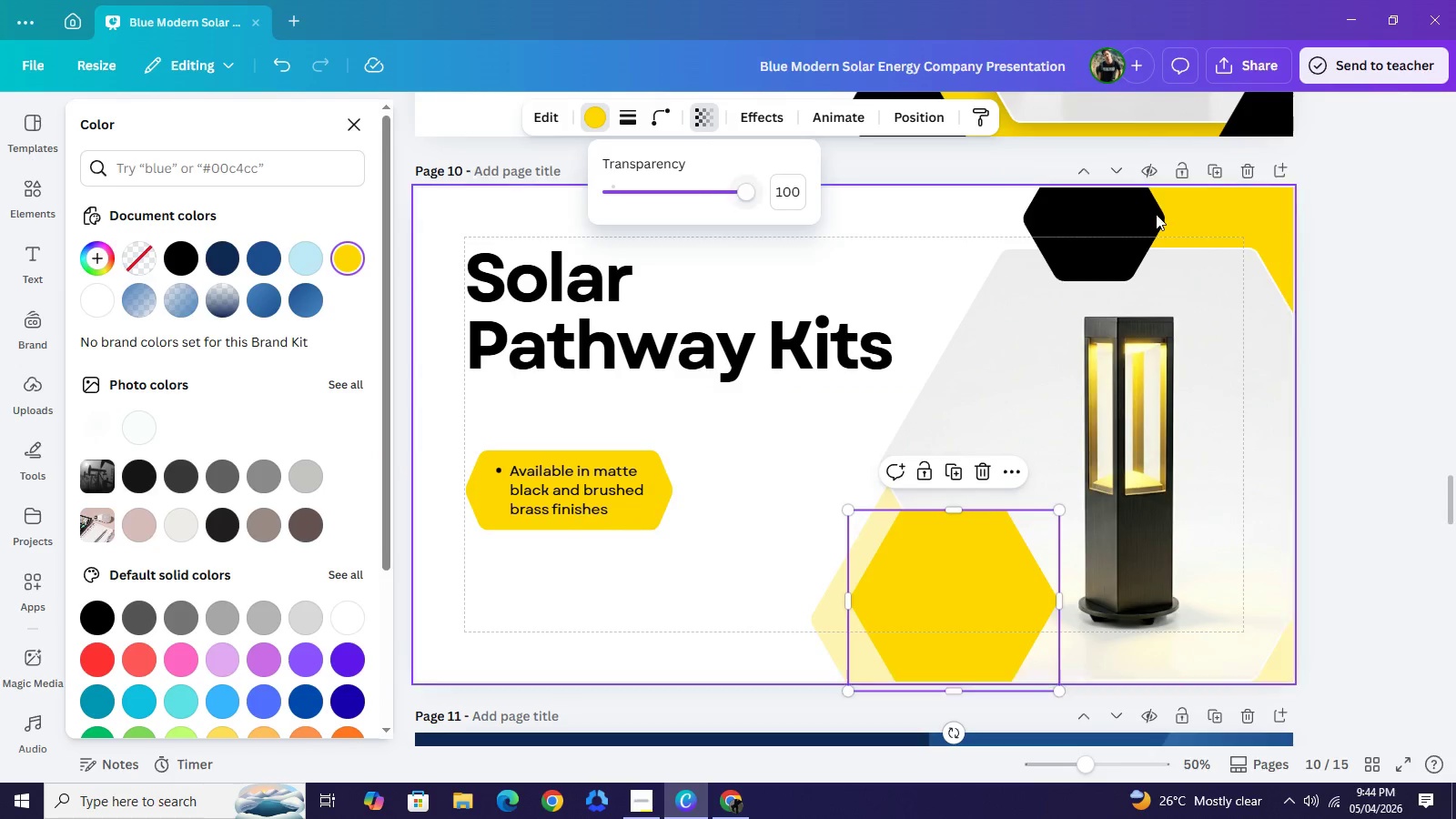 
left_click([1233, 220])
 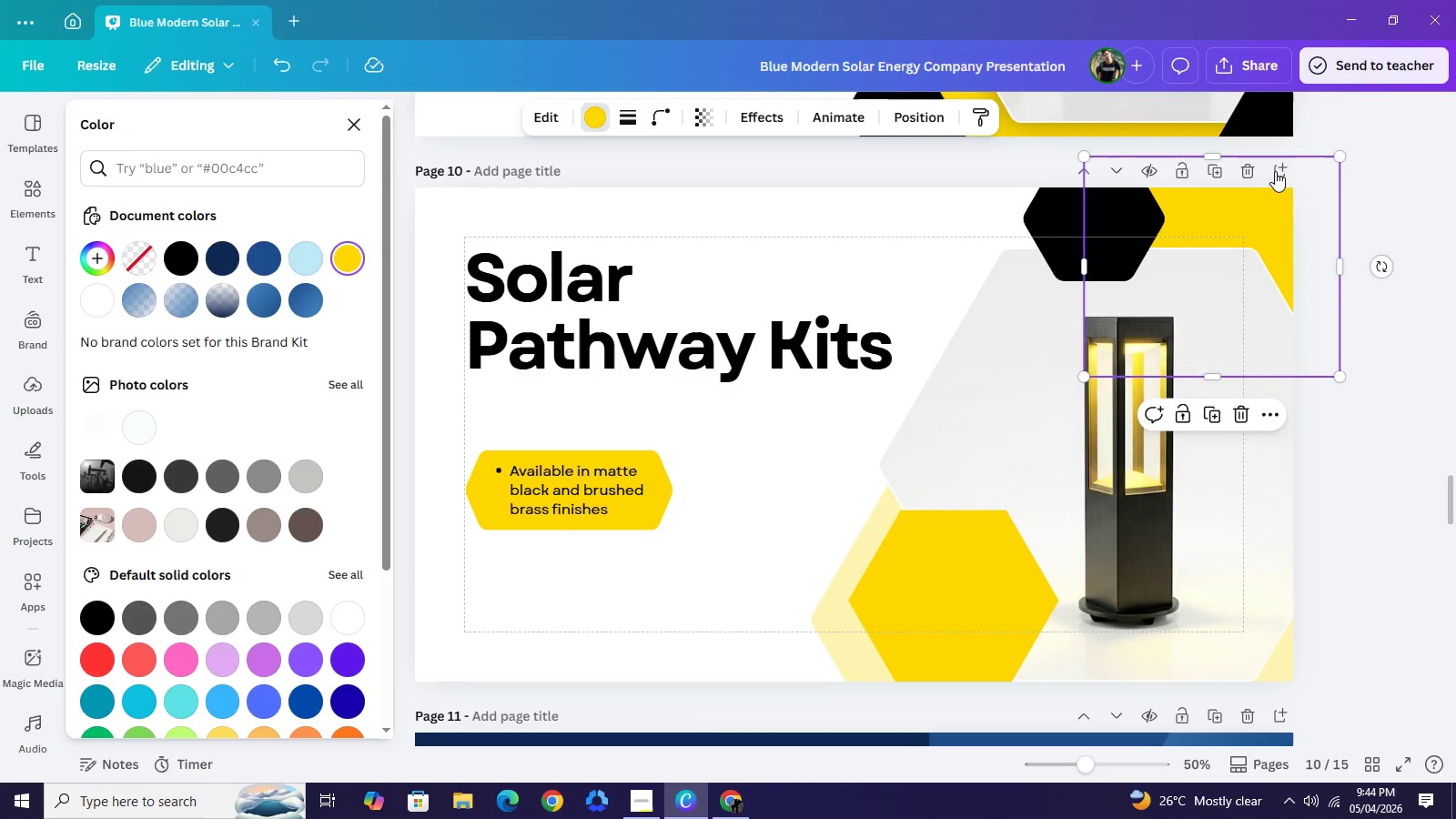 
wait(5.14)
 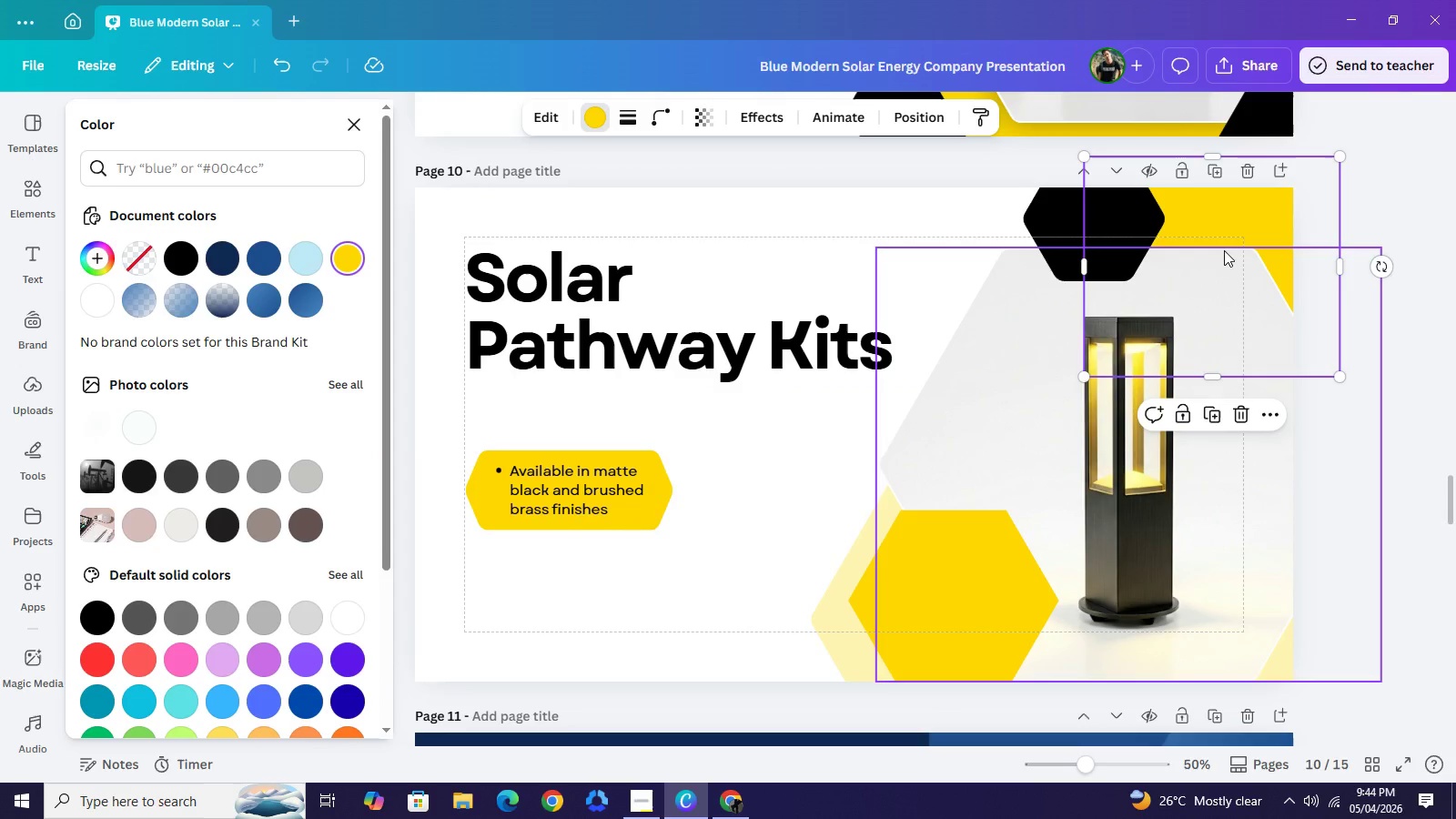 
mouse_move([375, 253])
 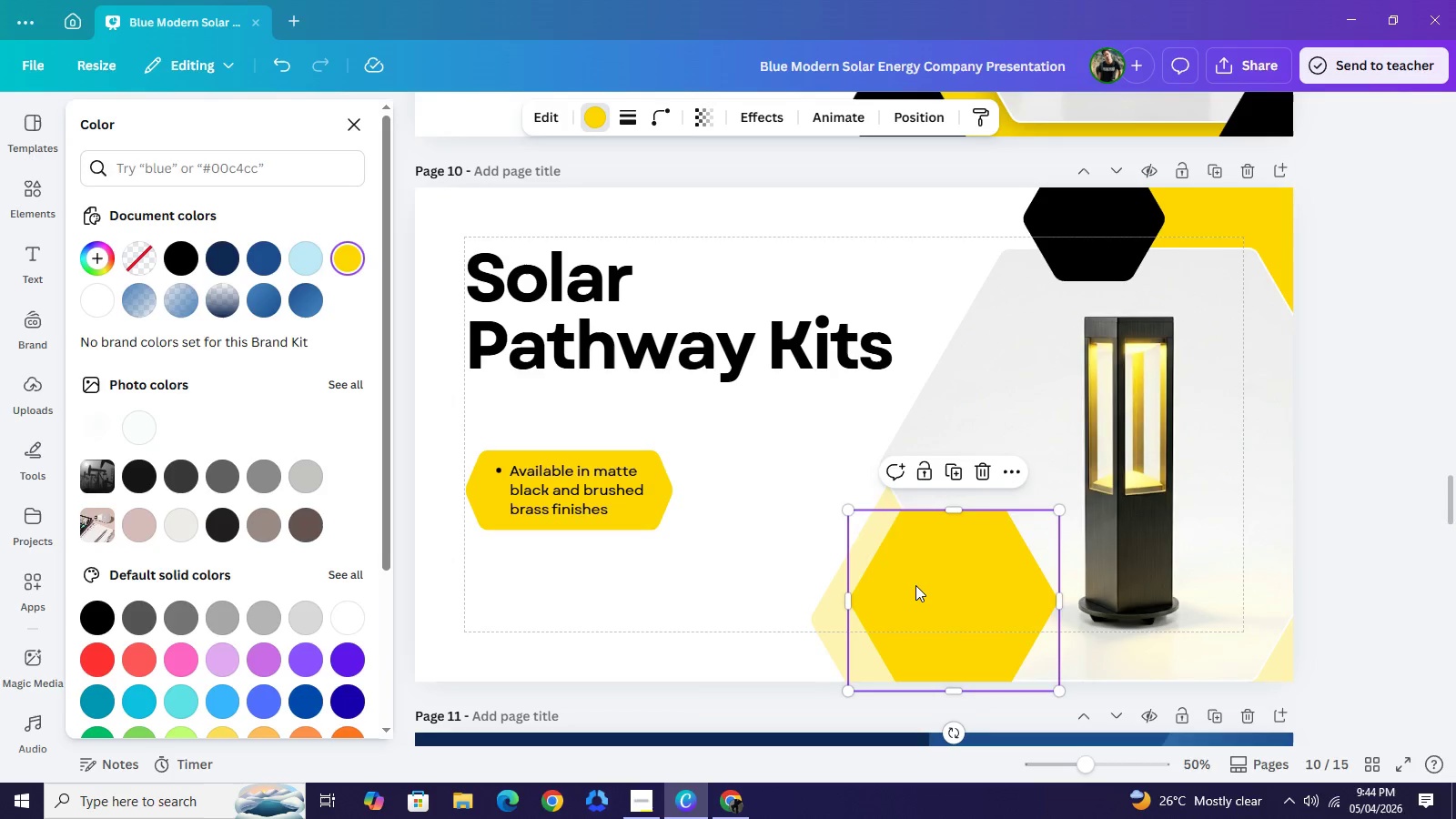 
left_click([915, 585])
 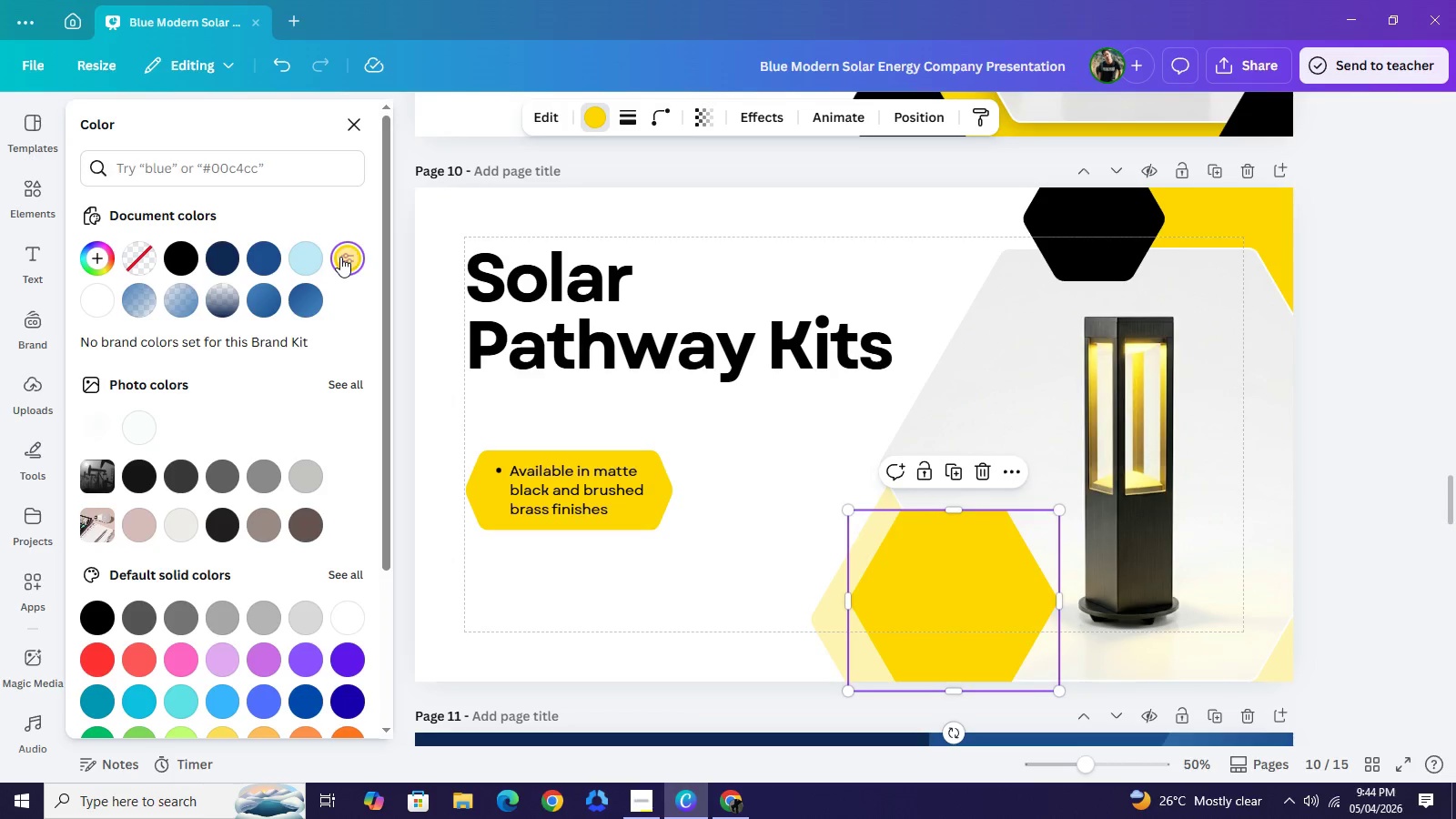 
mouse_move([365, 275])
 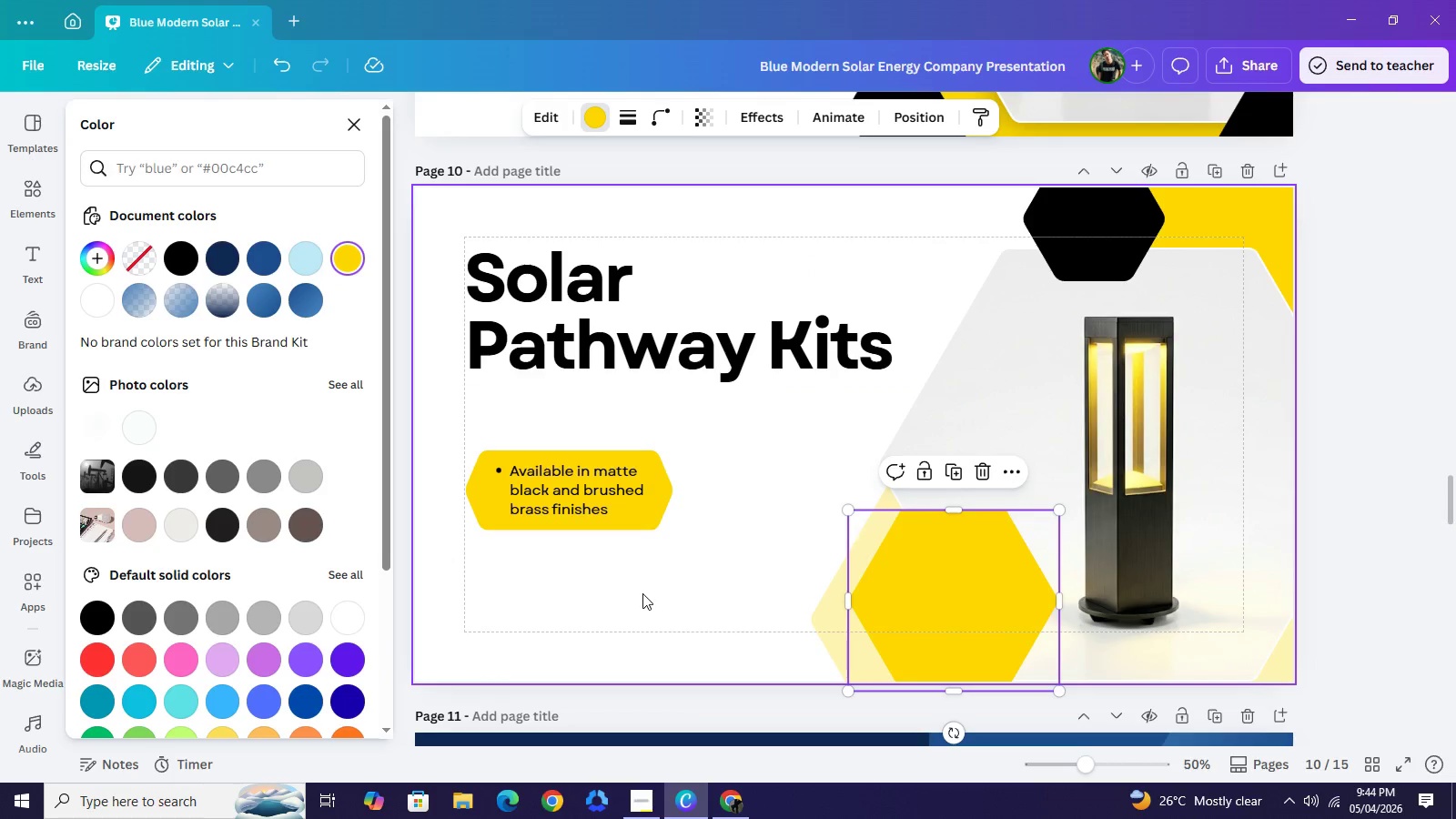 
left_click_drag(start_coordinate=[643, 592], to_coordinate=[500, 472])
 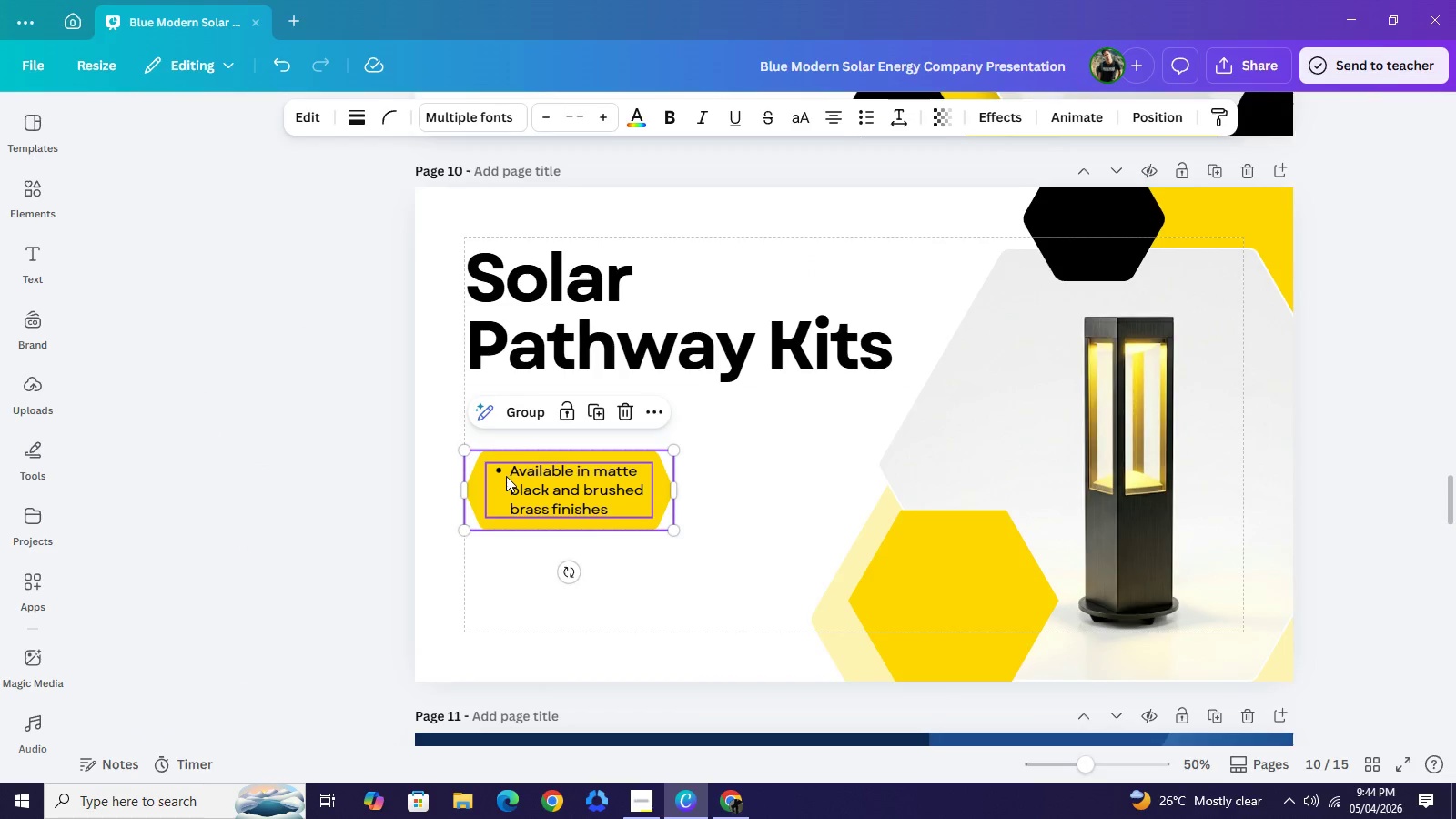 
key(Control+C)
 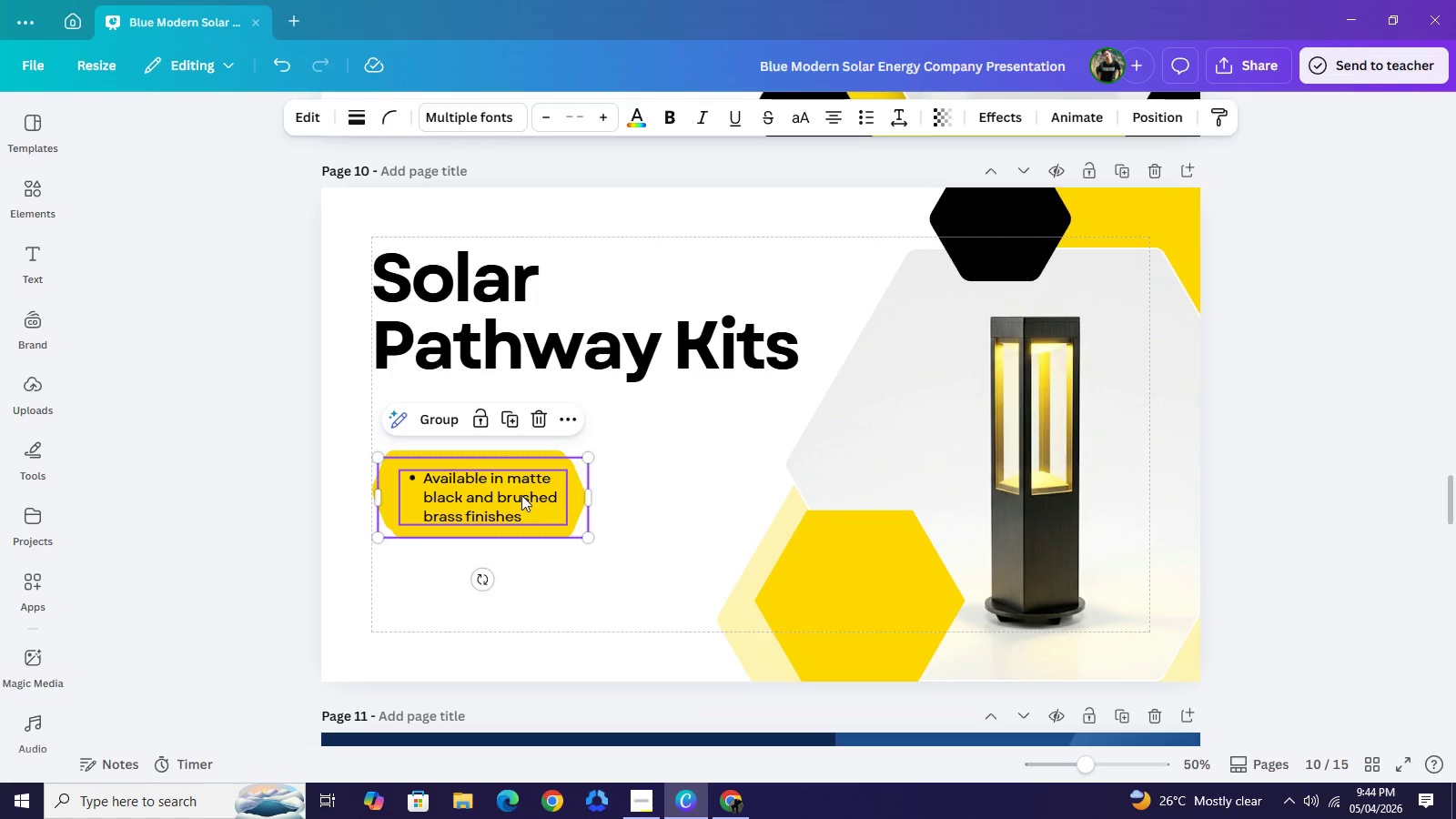 
key(Control+V)
 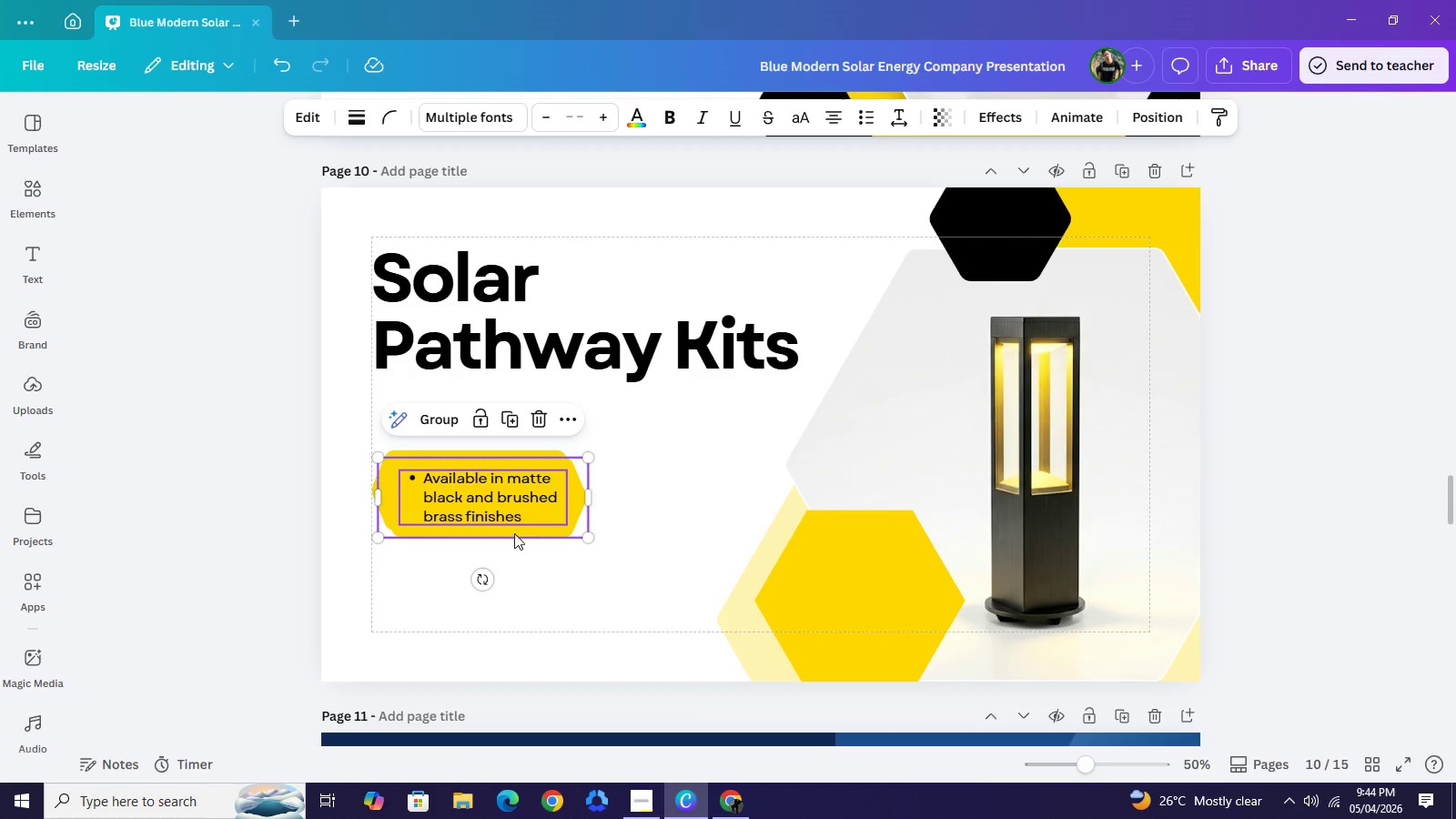 
left_click_drag(start_coordinate=[525, 499], to_coordinate=[521, 583])
 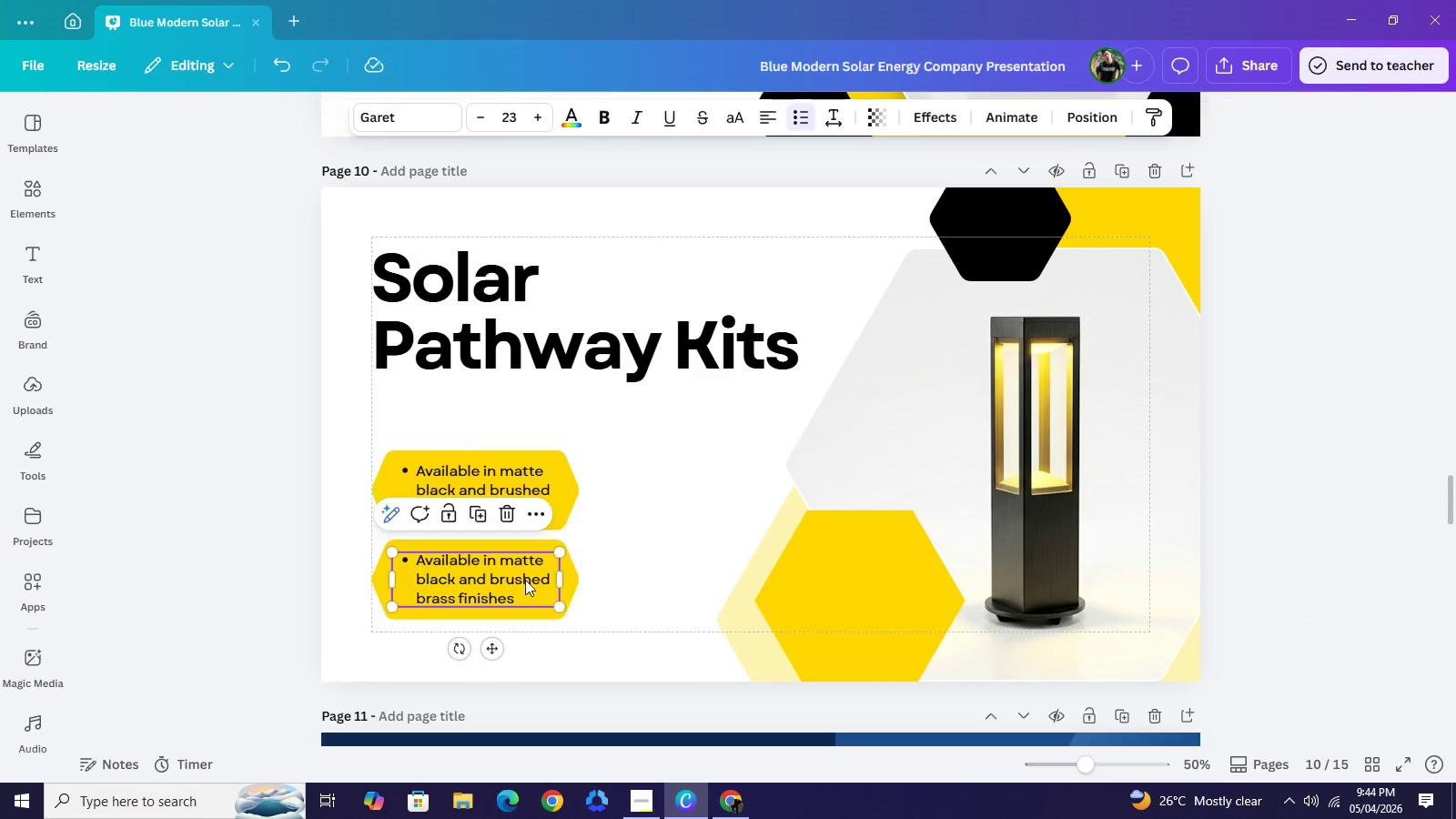 
double_click([521, 583])
 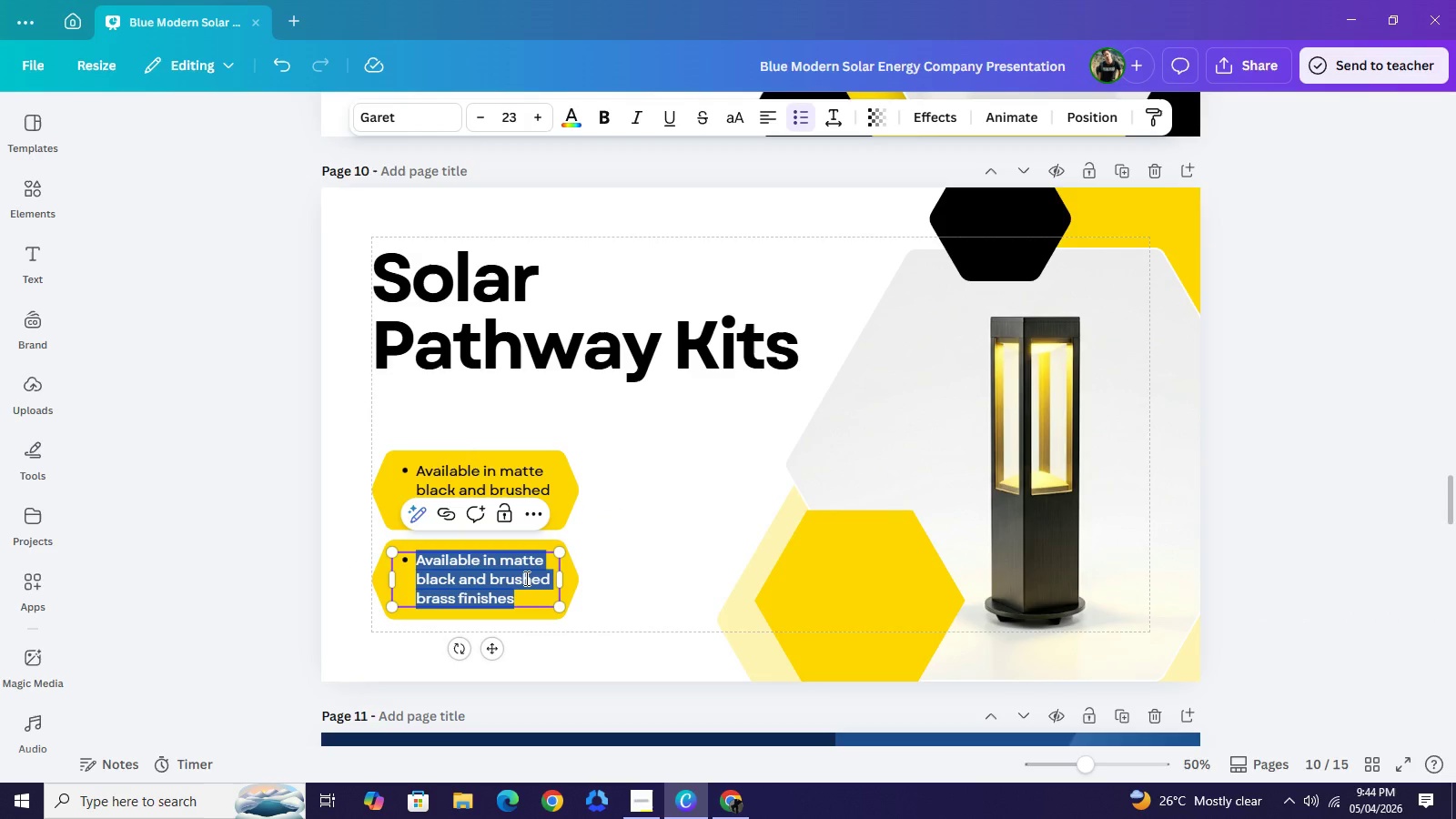 
wait(5.22)
 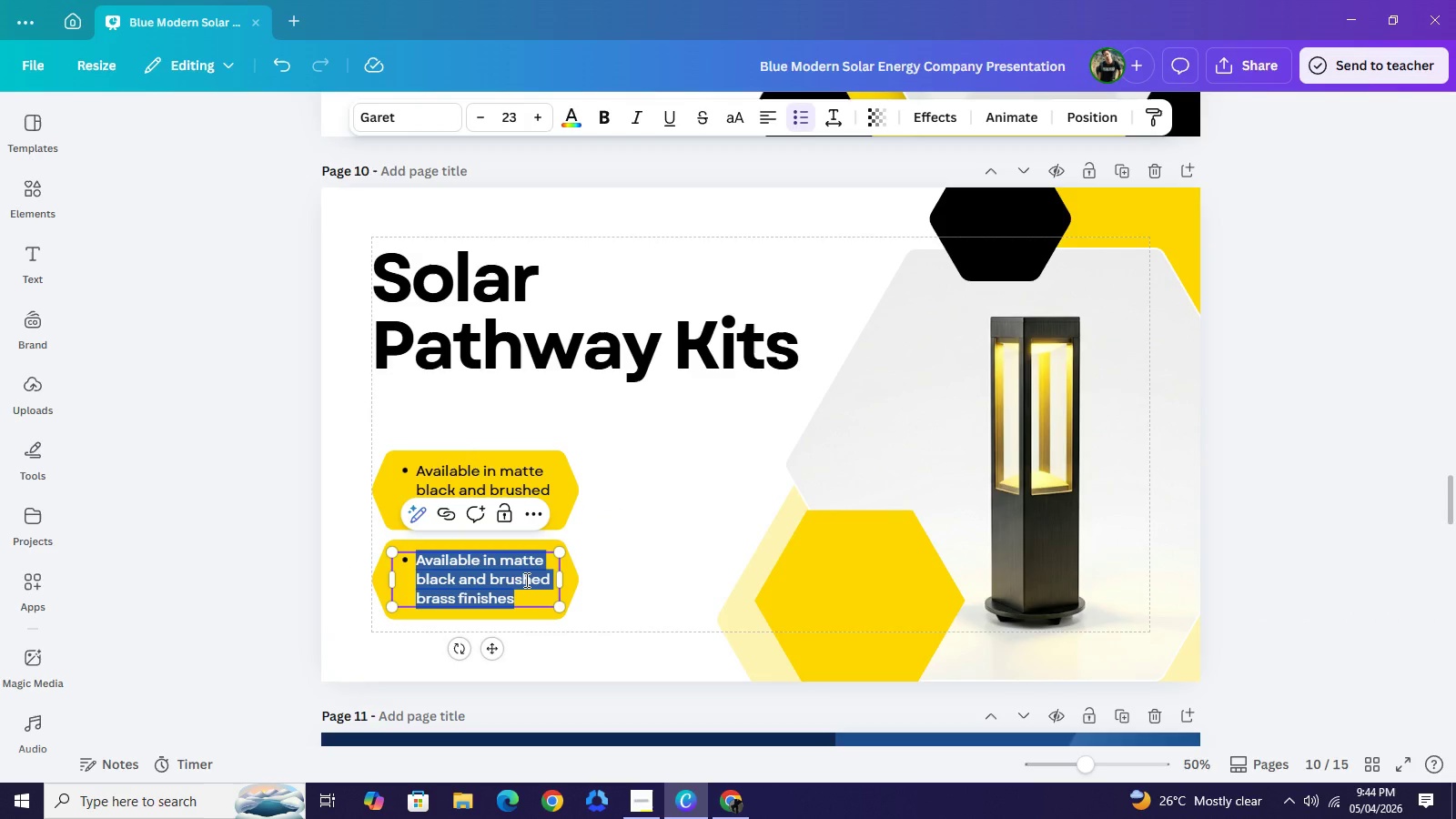 
type(300-lumen output with warm 2700k )
key(Backspace)
key(Backspace)
type(k )
key(Backspace)
key(Backspace)
type(K temperature.)
 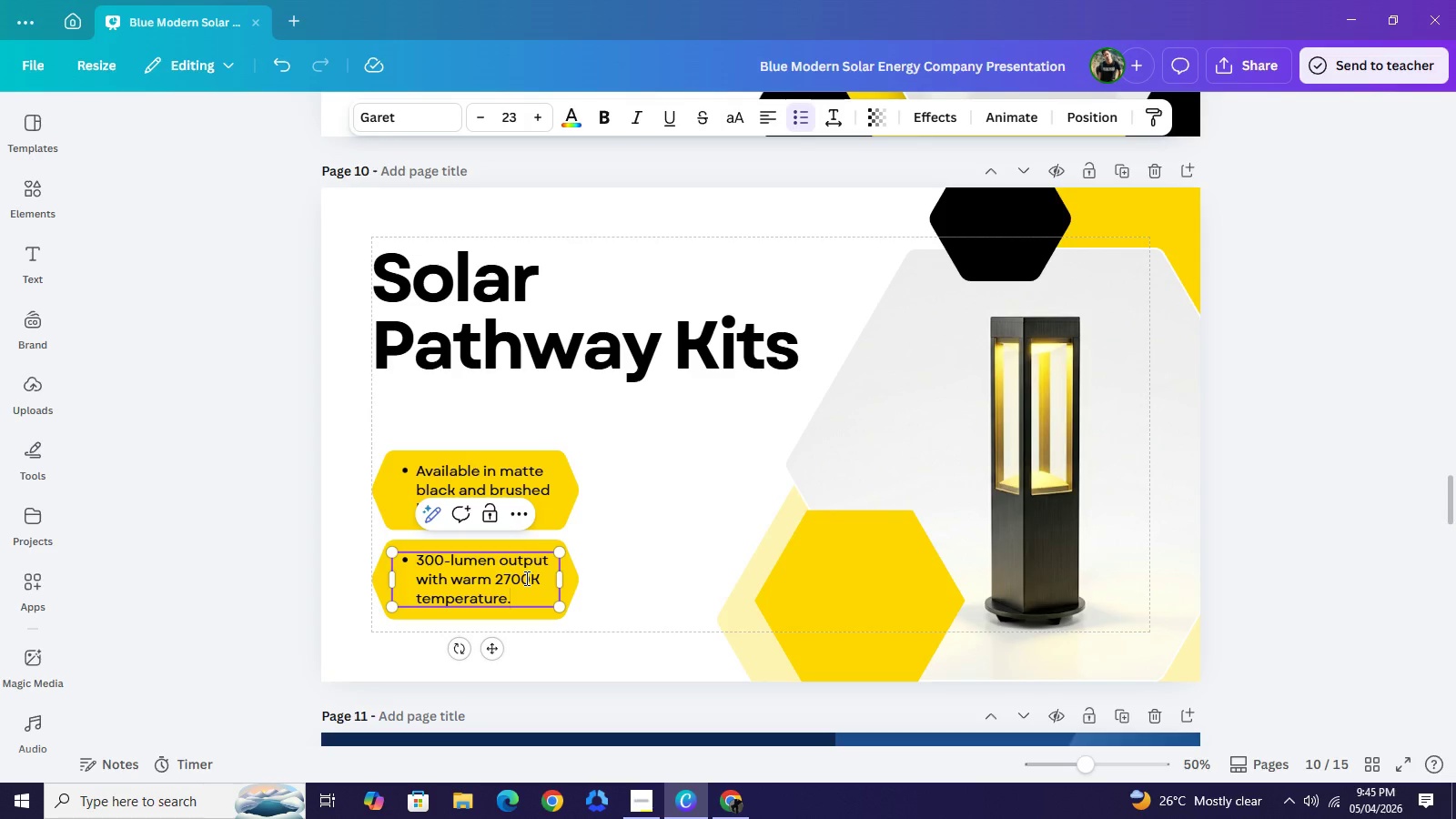 
left_click([694, 484])
 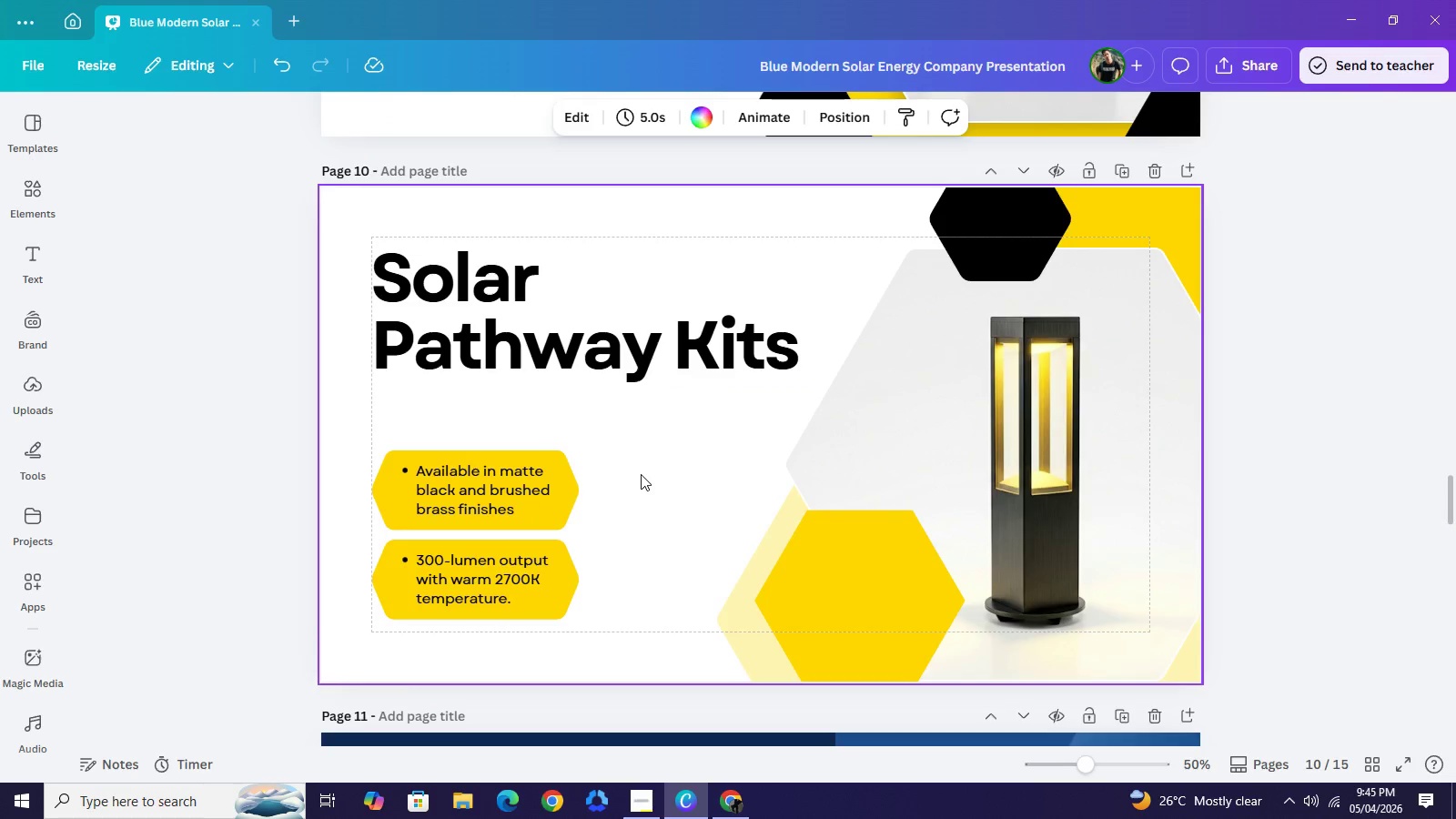 
key(Control+V)
 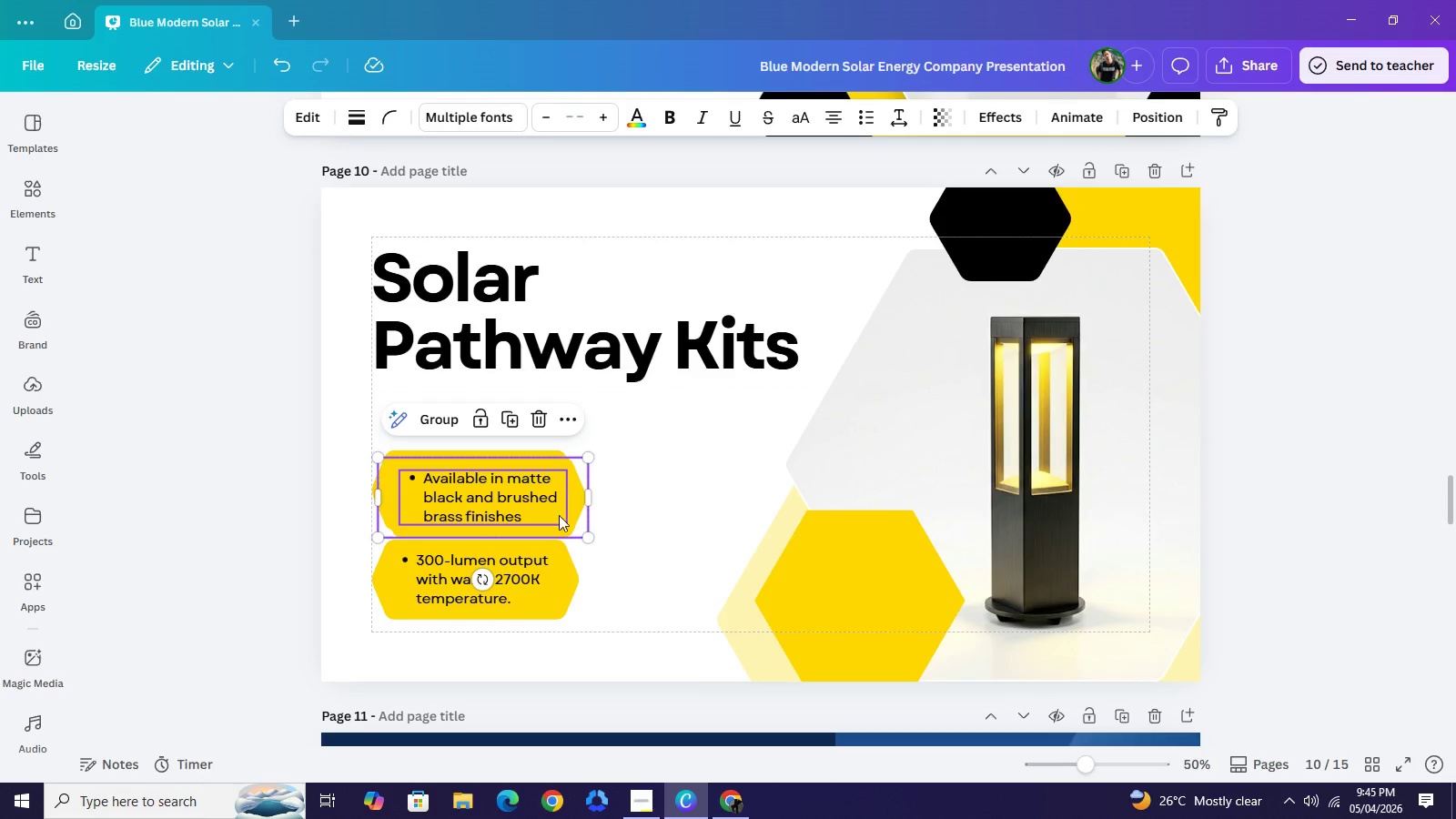 
left_click_drag(start_coordinate=[547, 509], to_coordinate=[739, 538])
 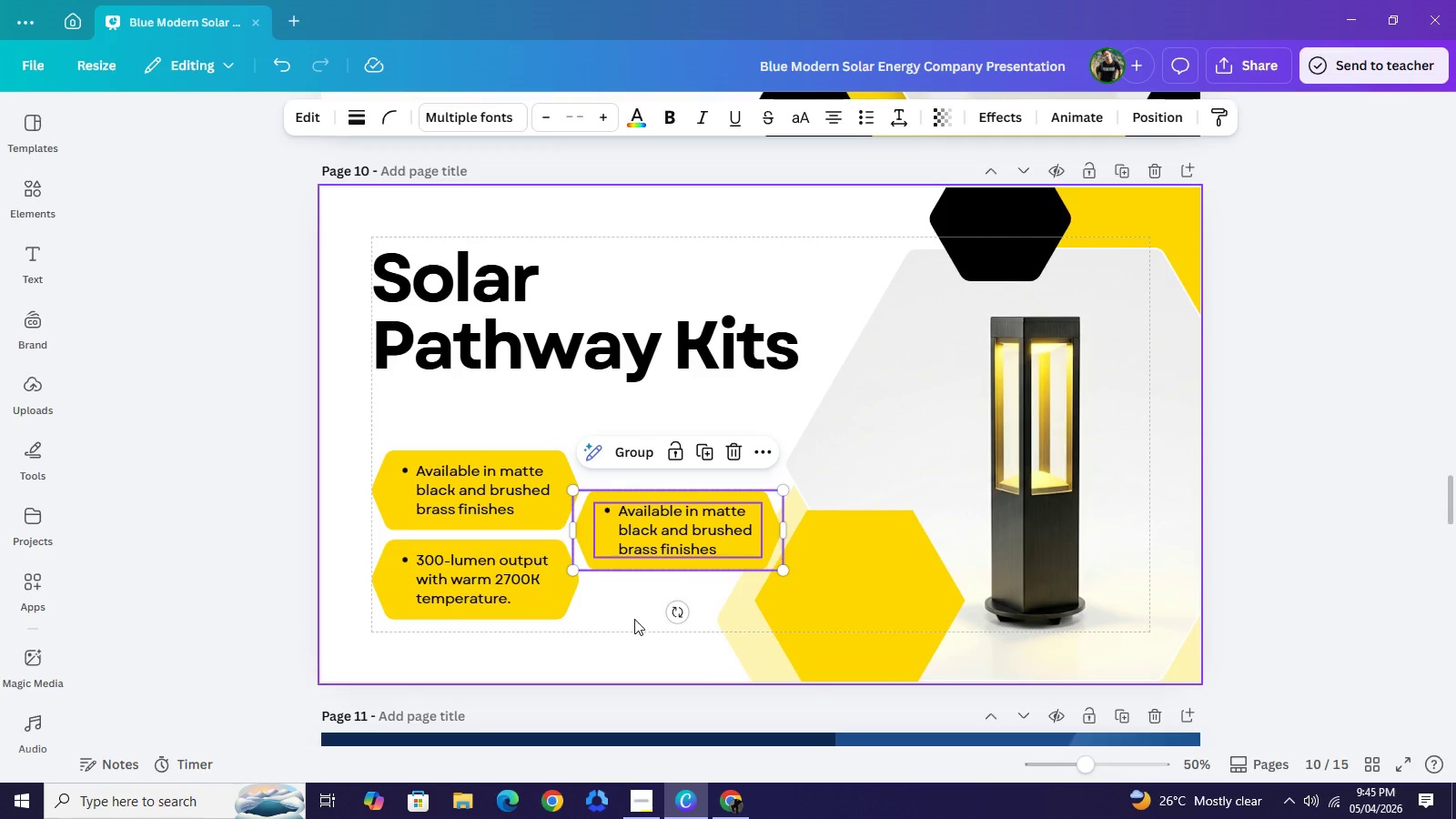 
left_click([634, 619])
 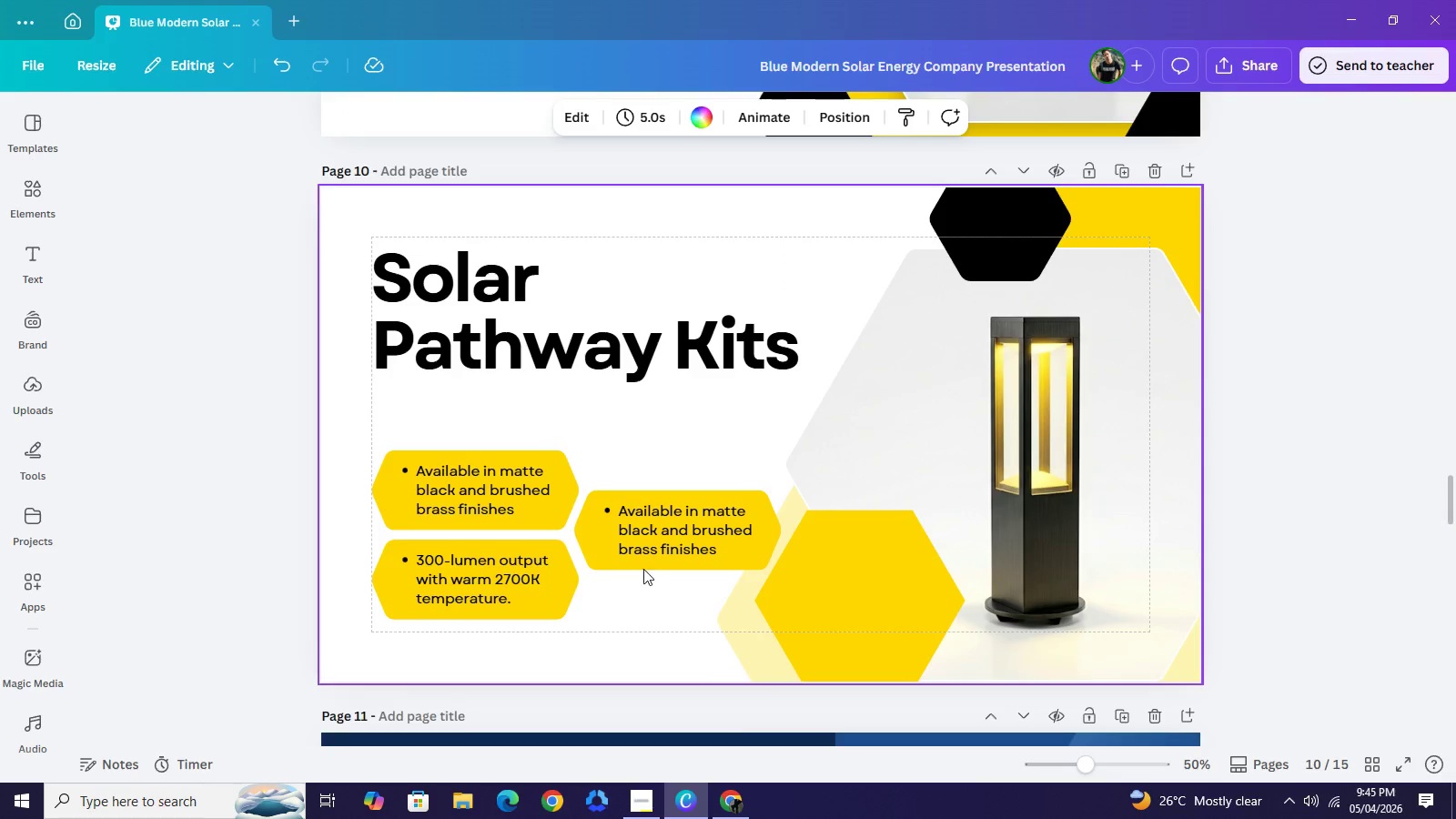 
left_click_drag(start_coordinate=[625, 604], to_coordinate=[648, 561])
 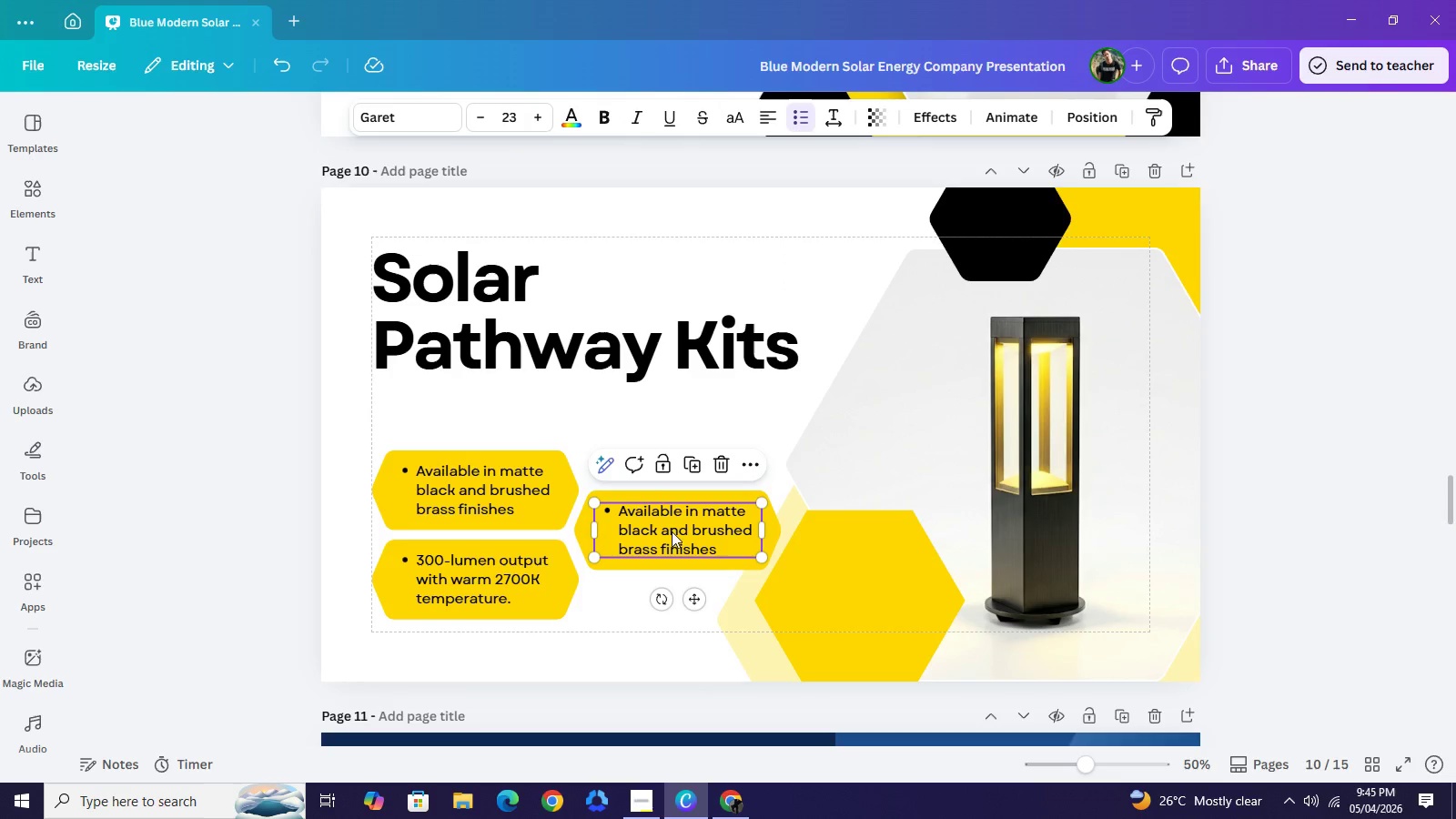 
double_click([672, 531])
 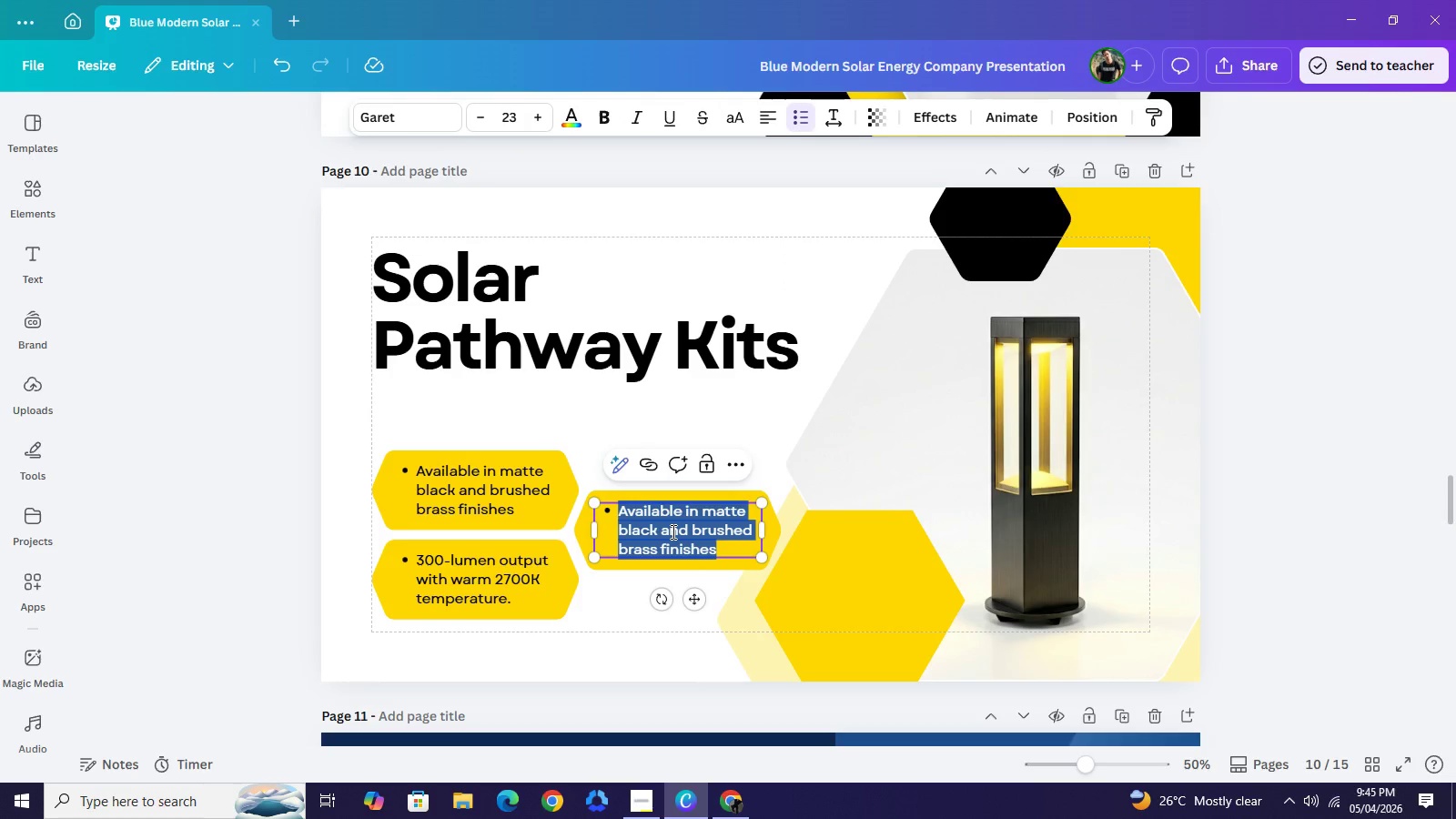 
triple_click([672, 531])
 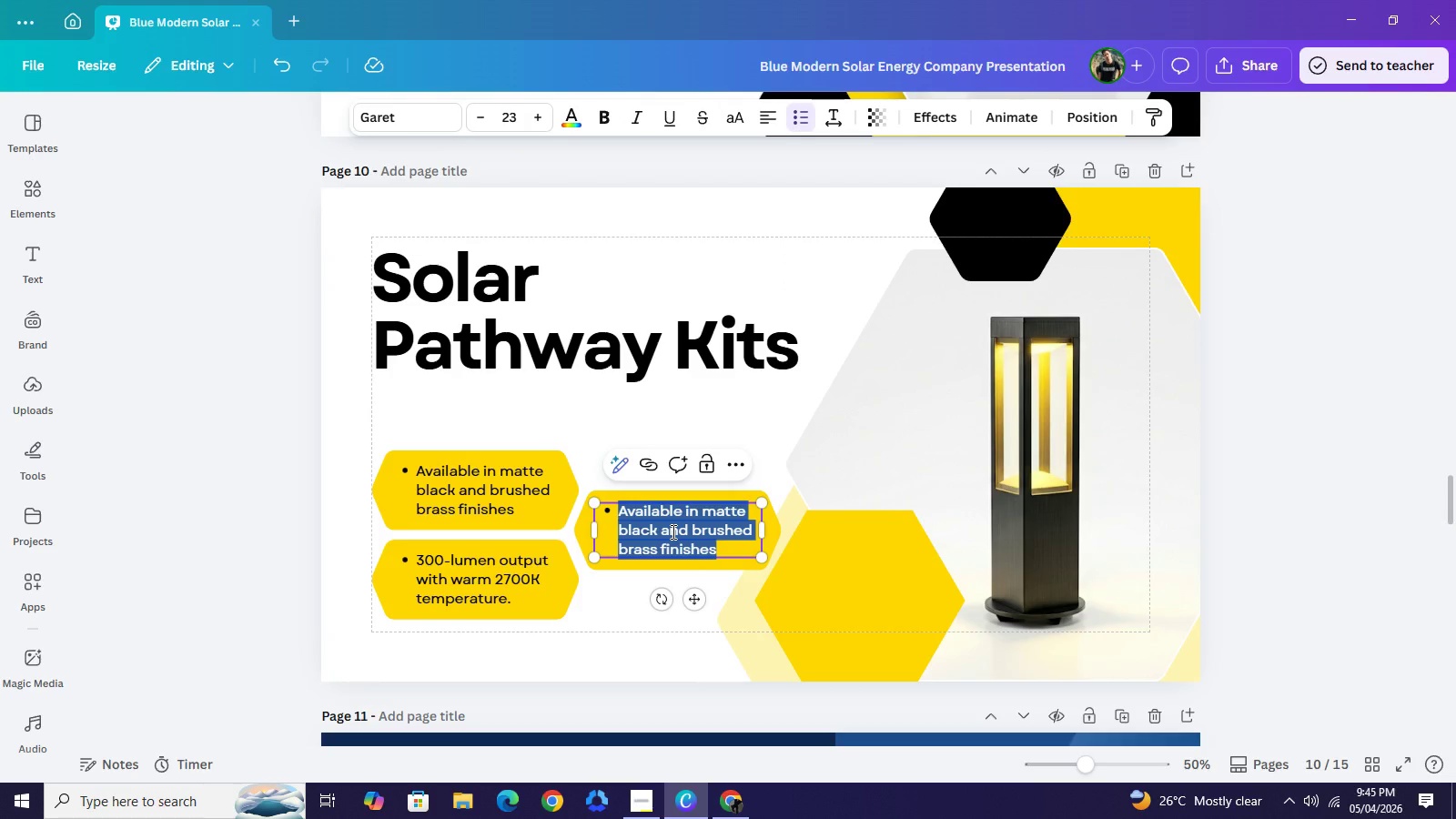 
type(Quick0)
key(Backspace)
type(-state)
key(Backspace)
key(Backspace)
type(ke installed)
key(Backspace)
key(Backspace)
type(ation sysytem)
key(Backspace)
key(Backspace)
key(Backspace)
key(Backspace)
type(tem for effortlr)
key(Backspace)
type(ess setup.)
 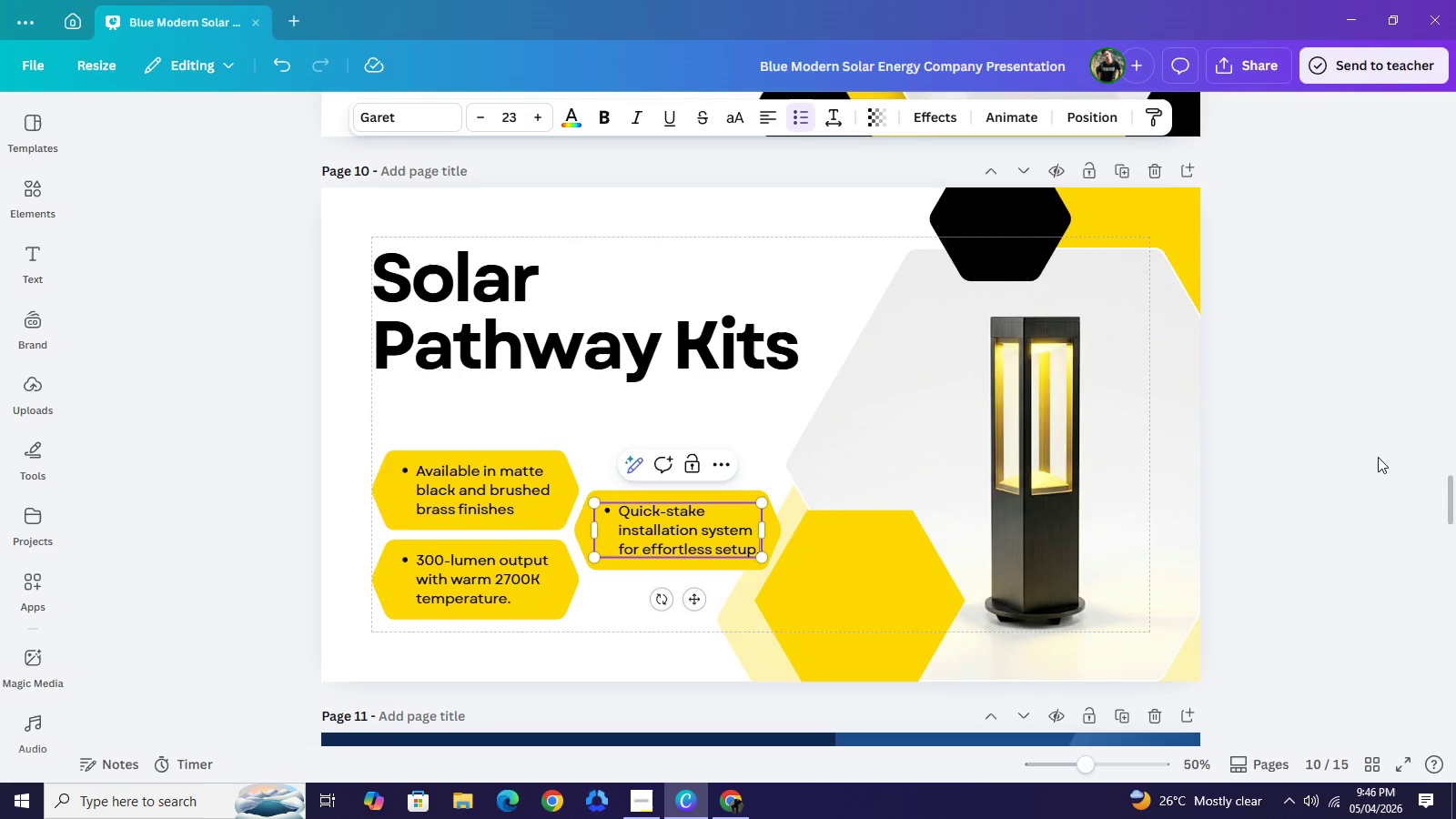 
left_click([1372, 444])
 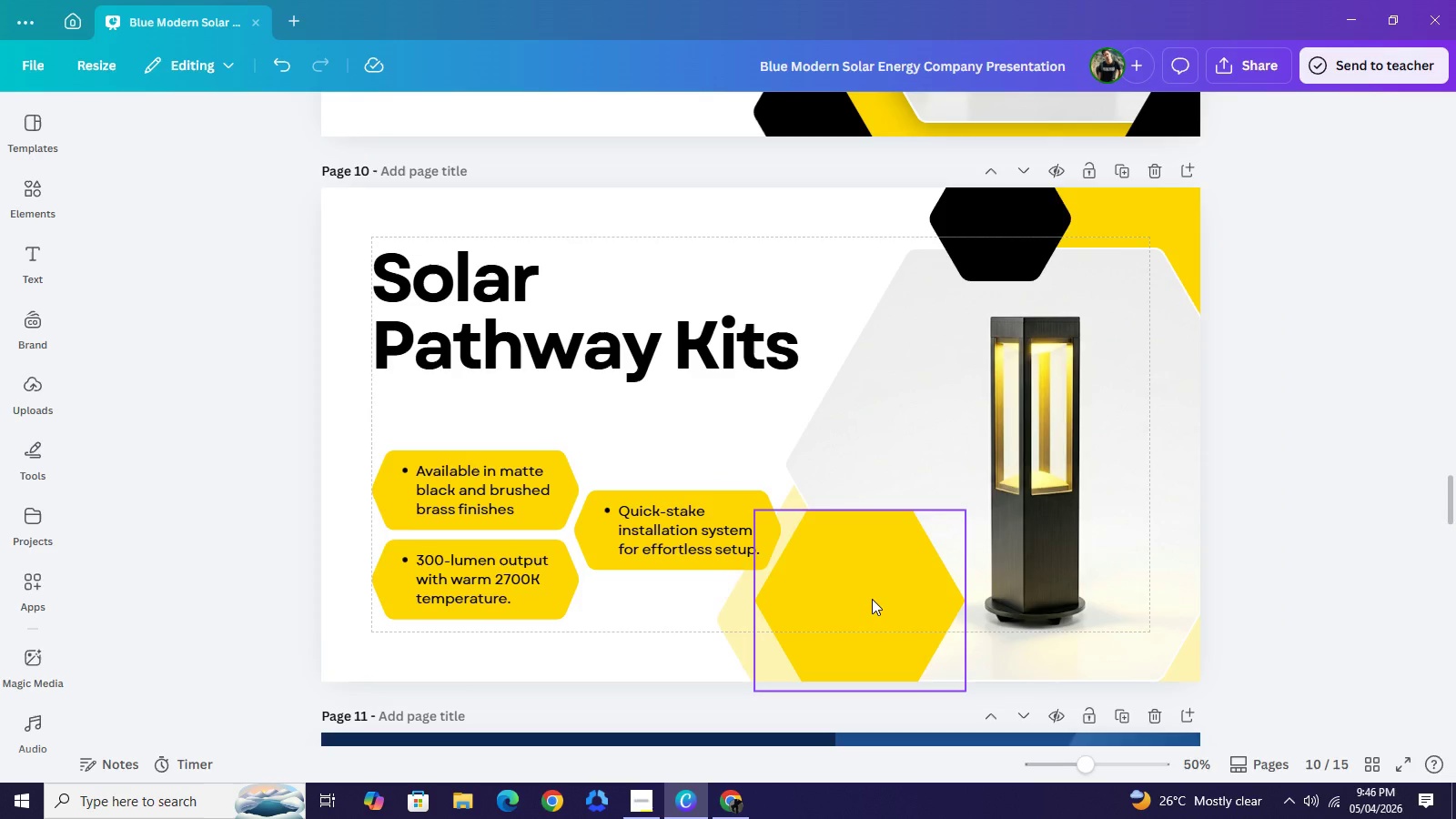 
left_click_drag(start_coordinate=[872, 599], to_coordinate=[878, 617])
 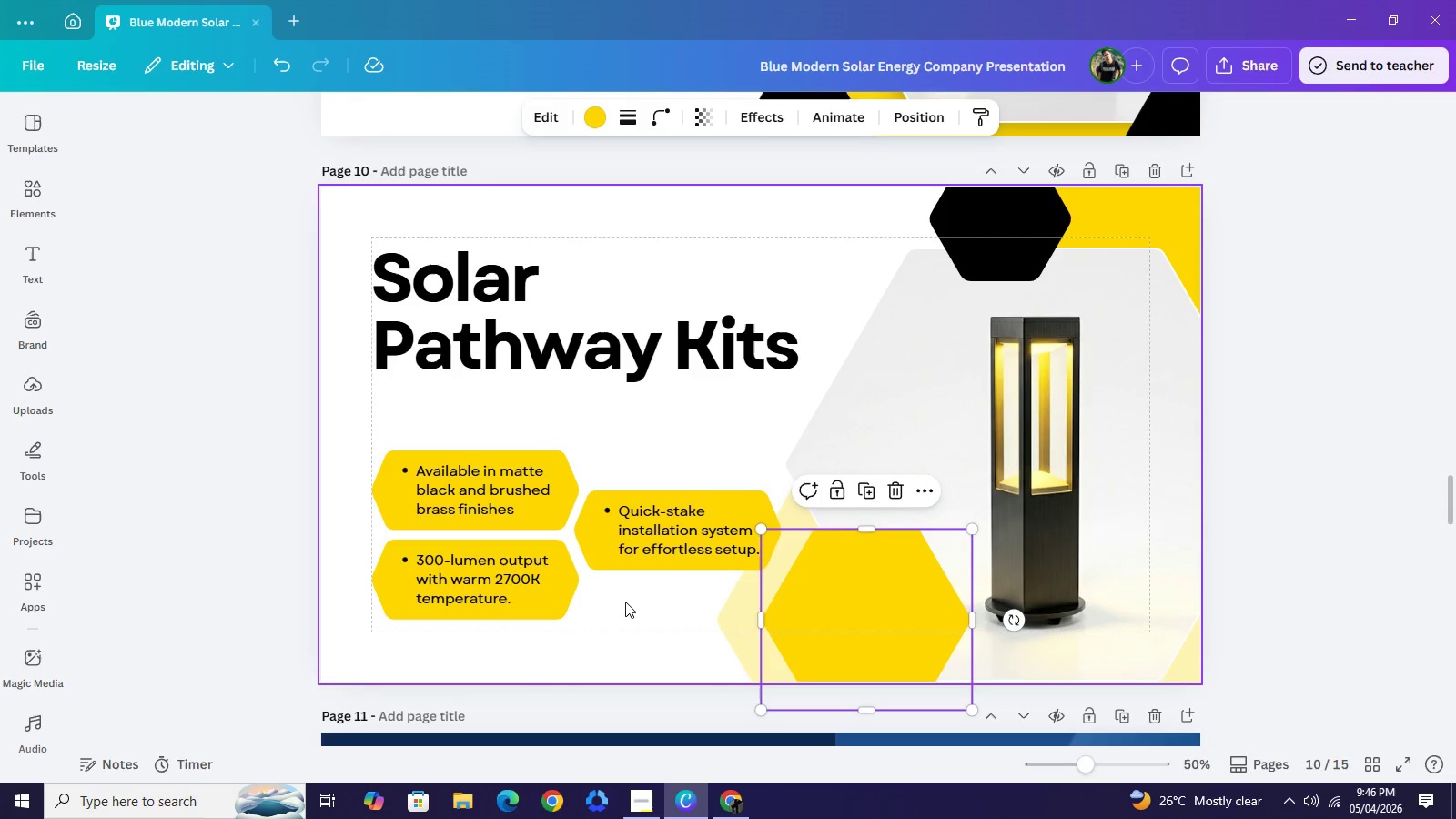 
left_click_drag(start_coordinate=[637, 603], to_coordinate=[497, 490])
 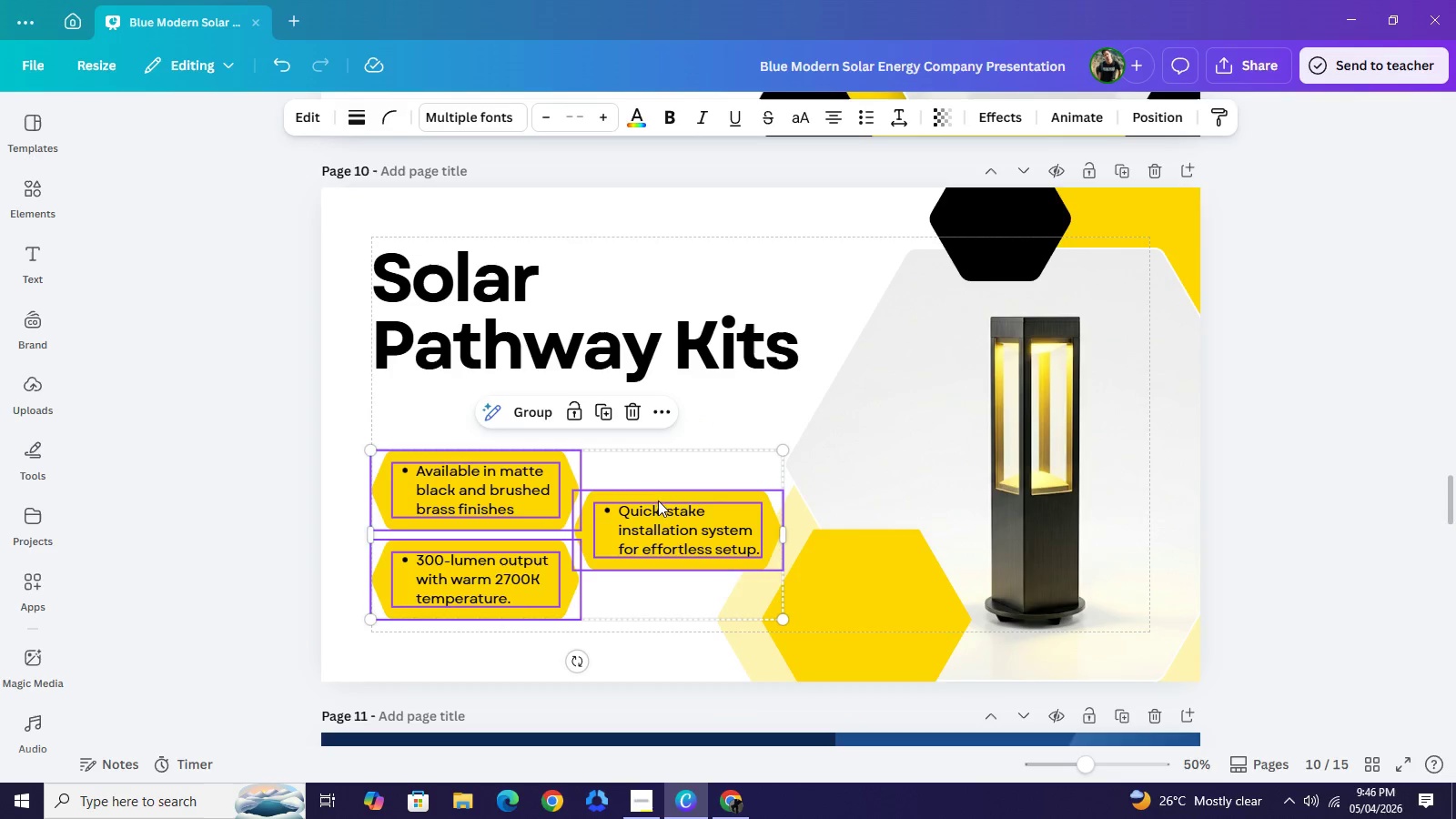 
left_click_drag(start_coordinate=[658, 521], to_coordinate=[659, 485])
 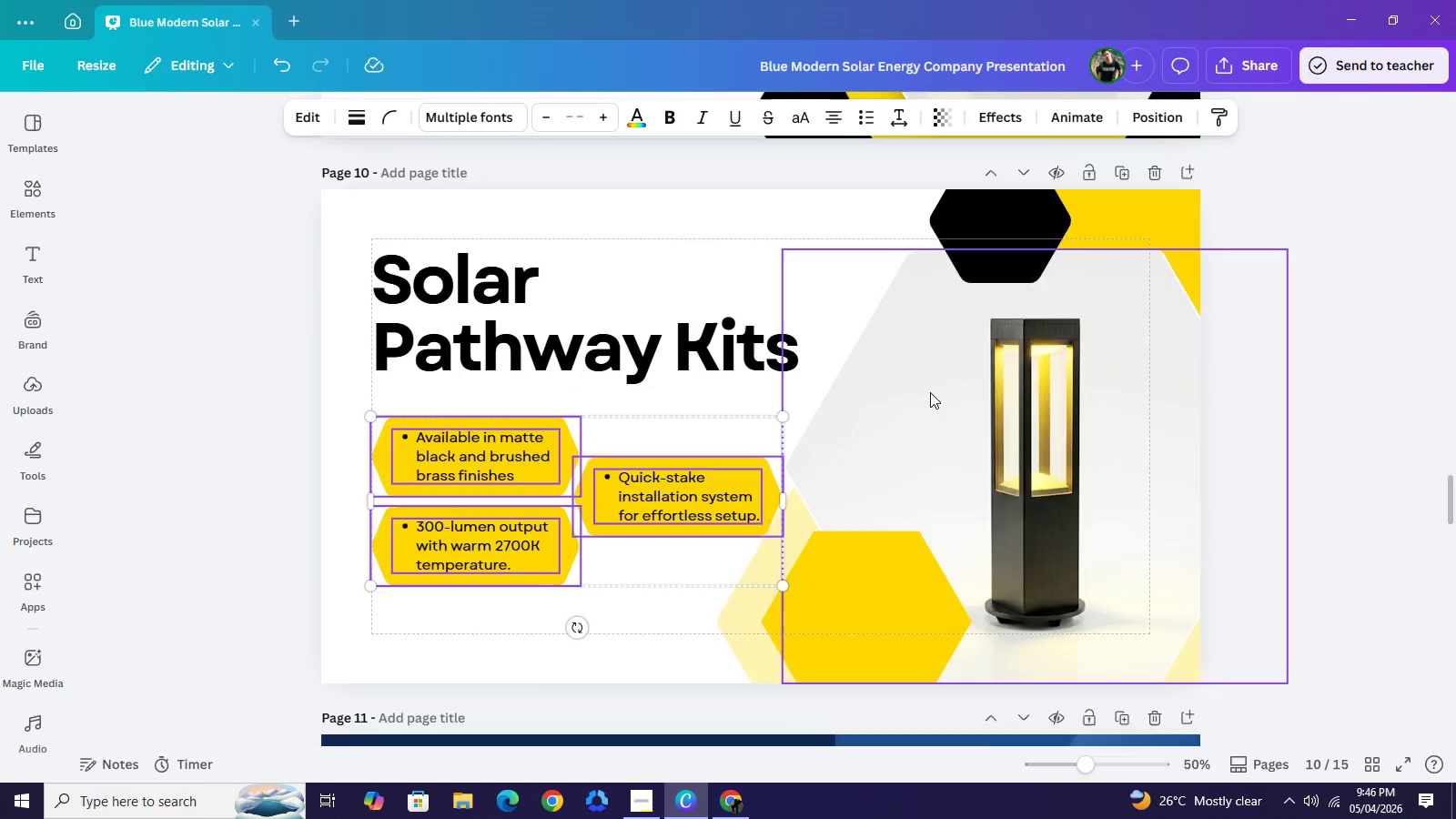 
scroll: coordinate [930, 392], scroll_direction: up, amount: 4.0
 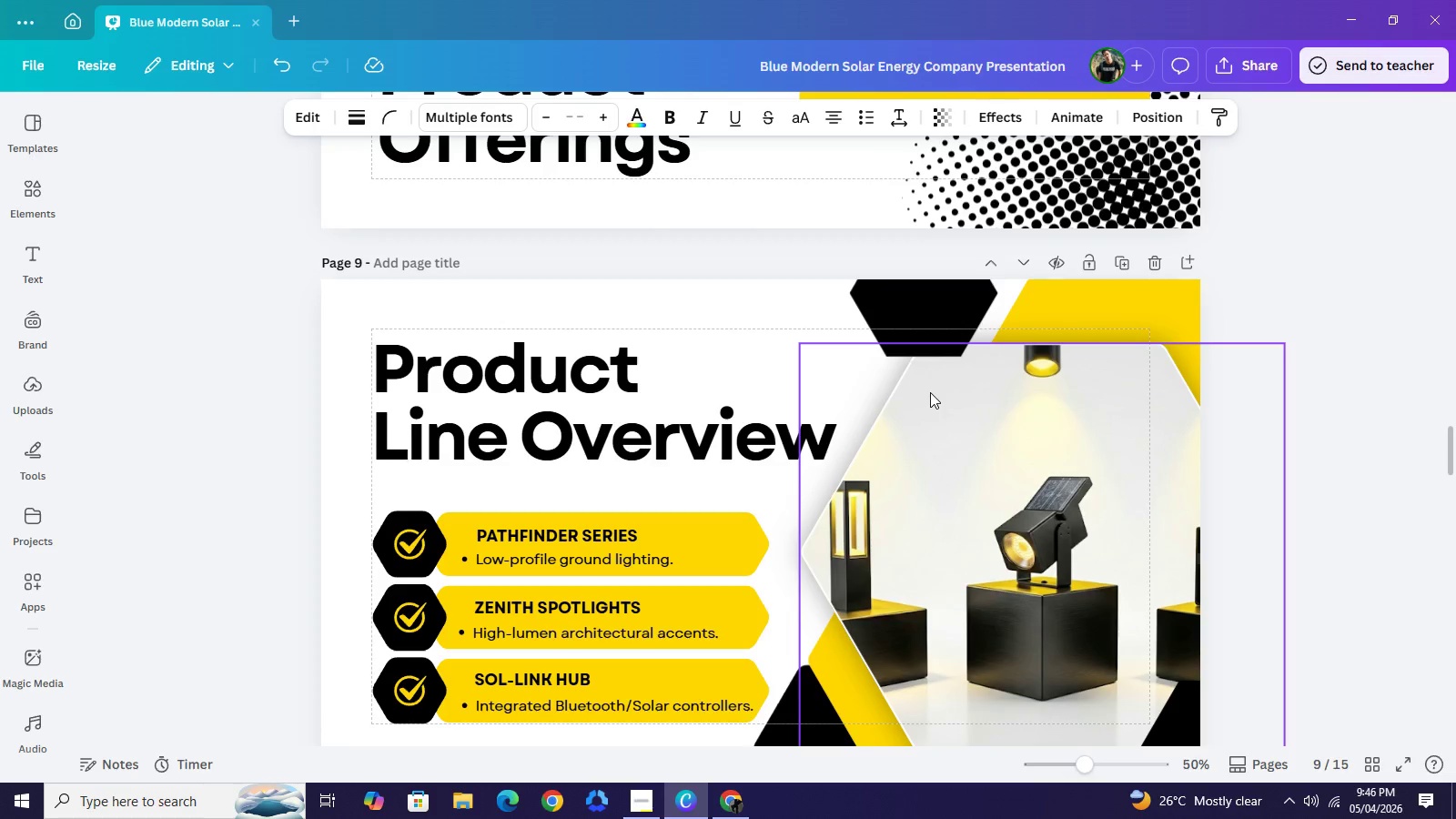 
scroll: coordinate [930, 392], scroll_direction: down, amount: 7.0
 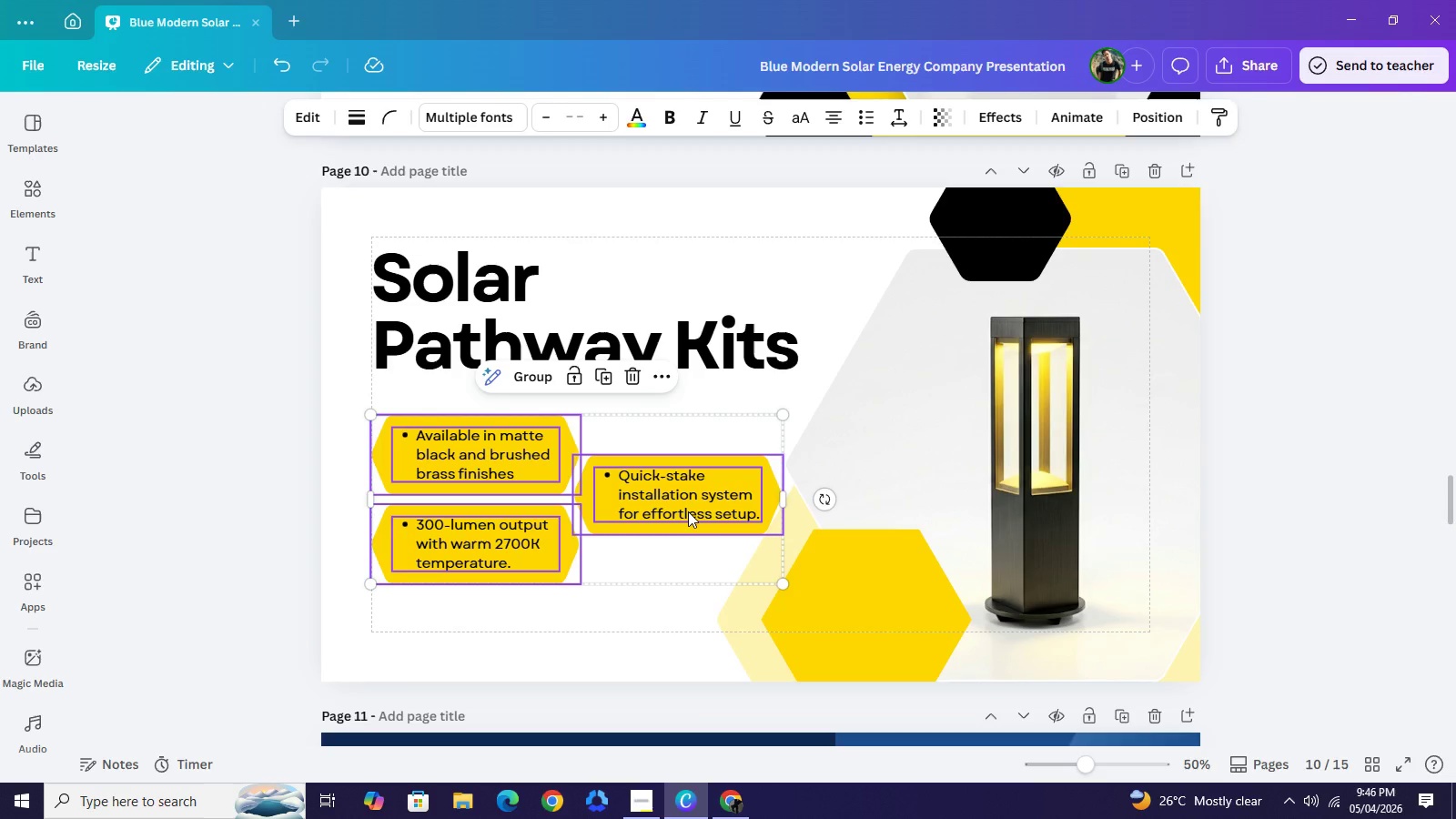 
left_click_drag(start_coordinate=[686, 499], to_coordinate=[682, 543])
 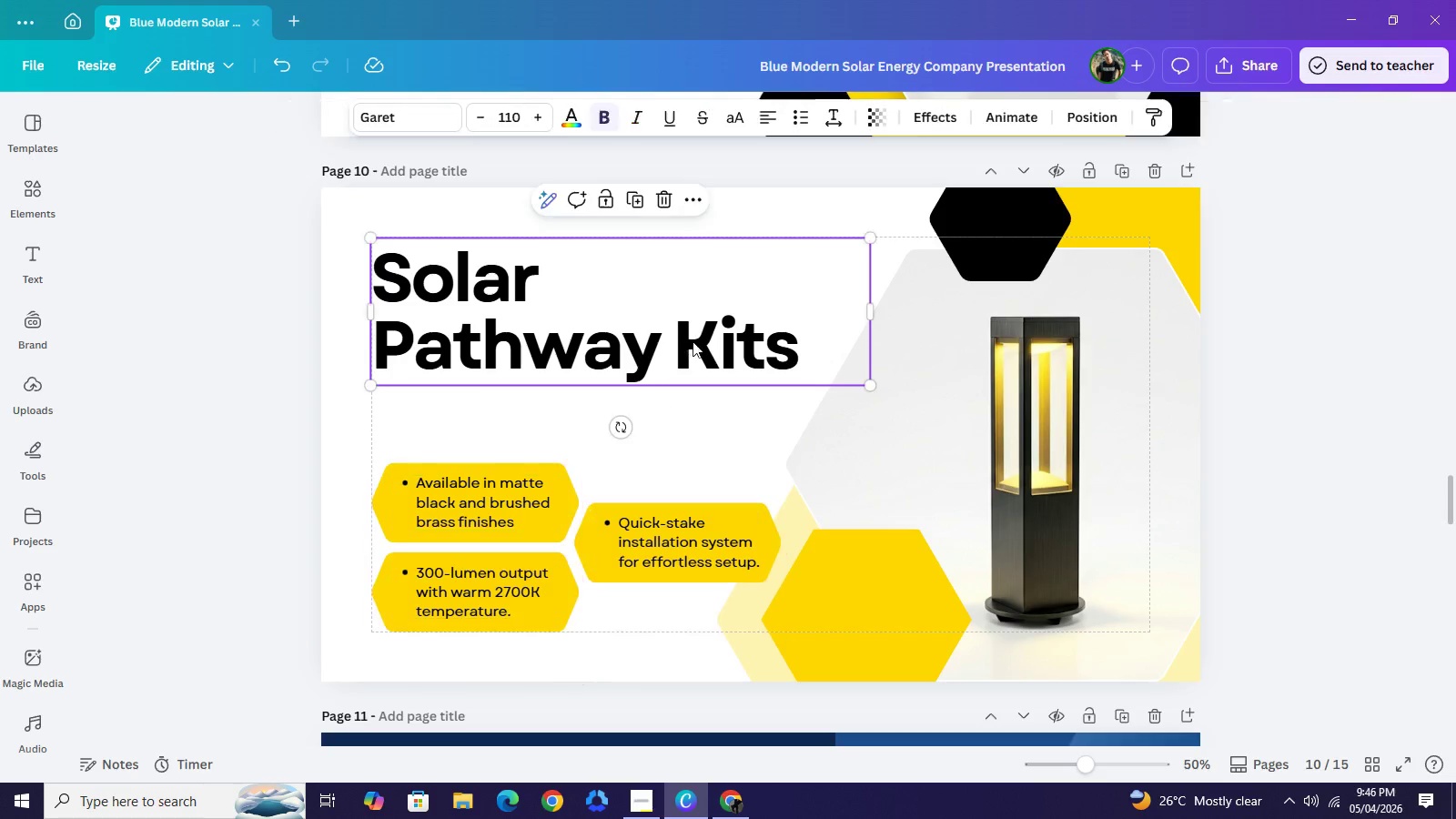 
left_click([689, 341])
 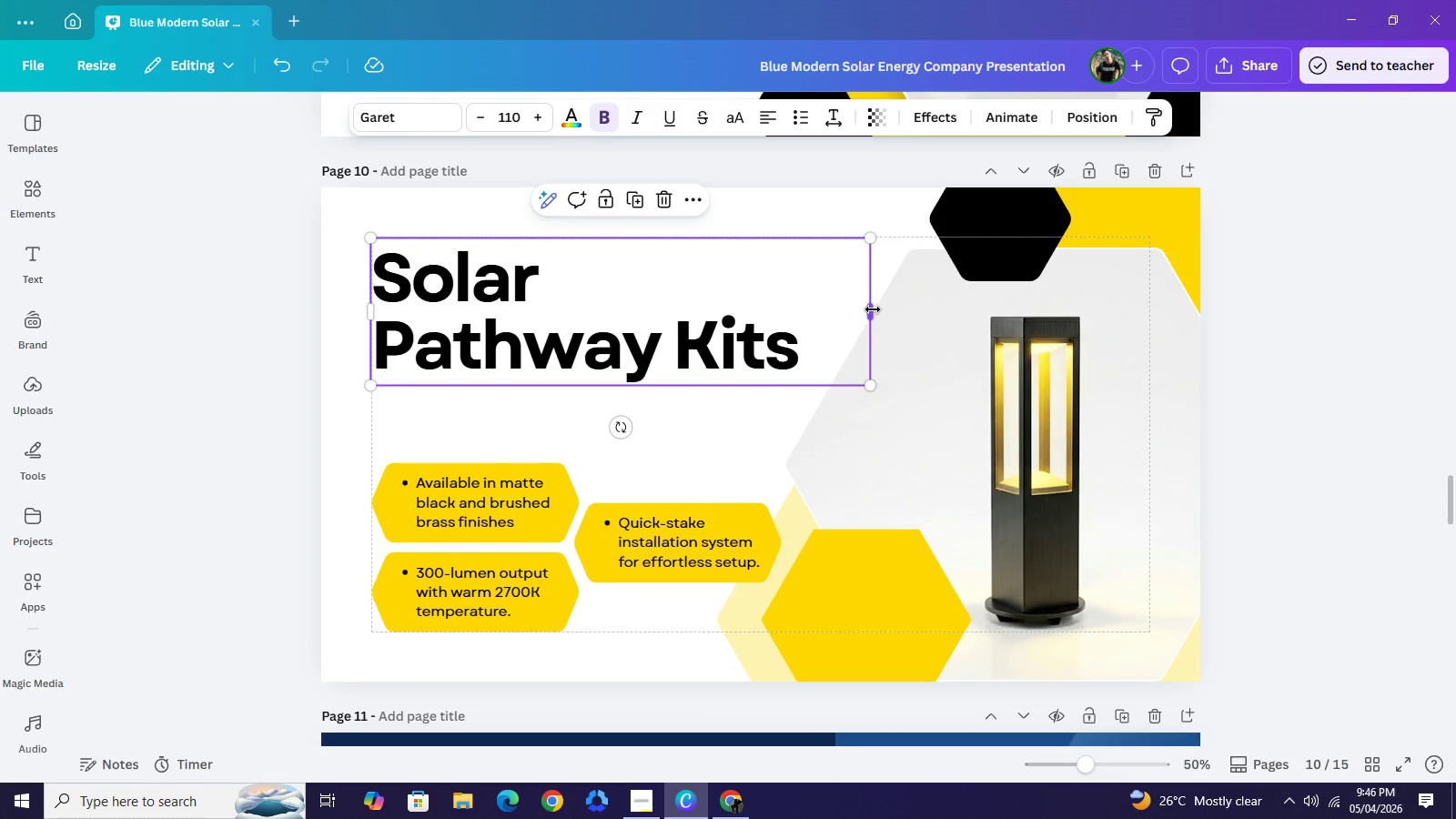 
left_click_drag(start_coordinate=[873, 309], to_coordinate=[774, 309])
 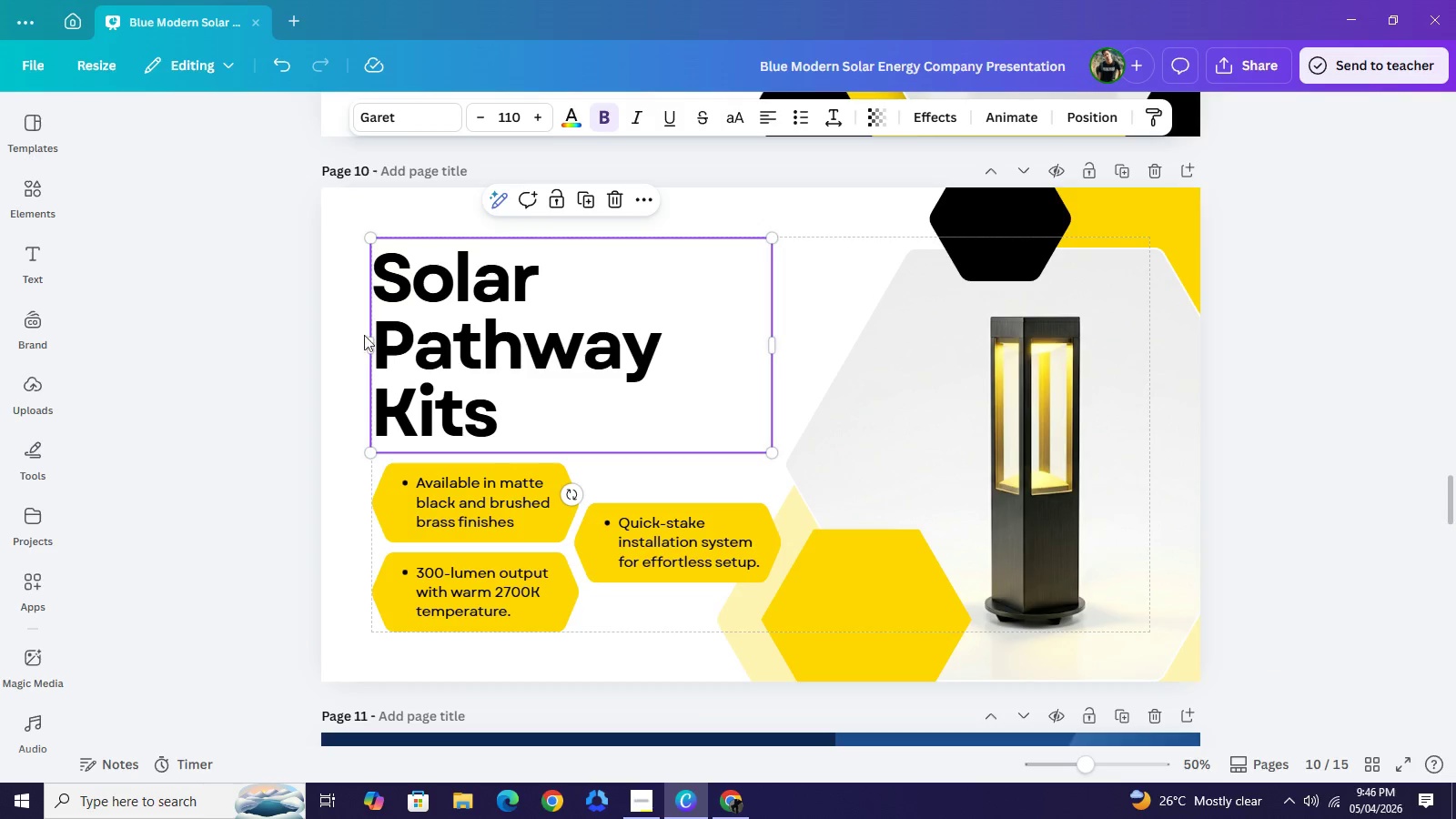 
left_click([261, 281])
 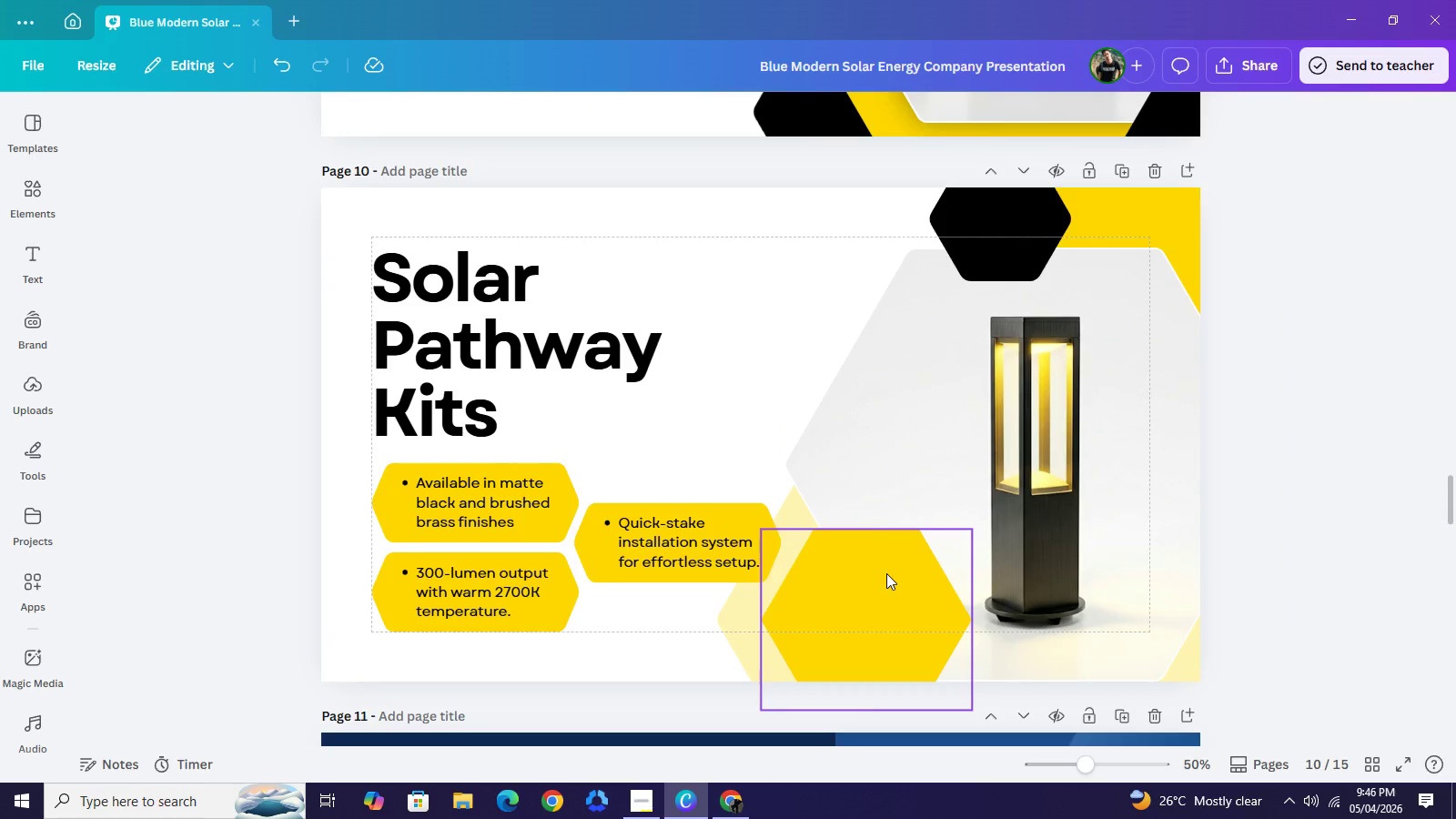 
left_click([886, 573])
 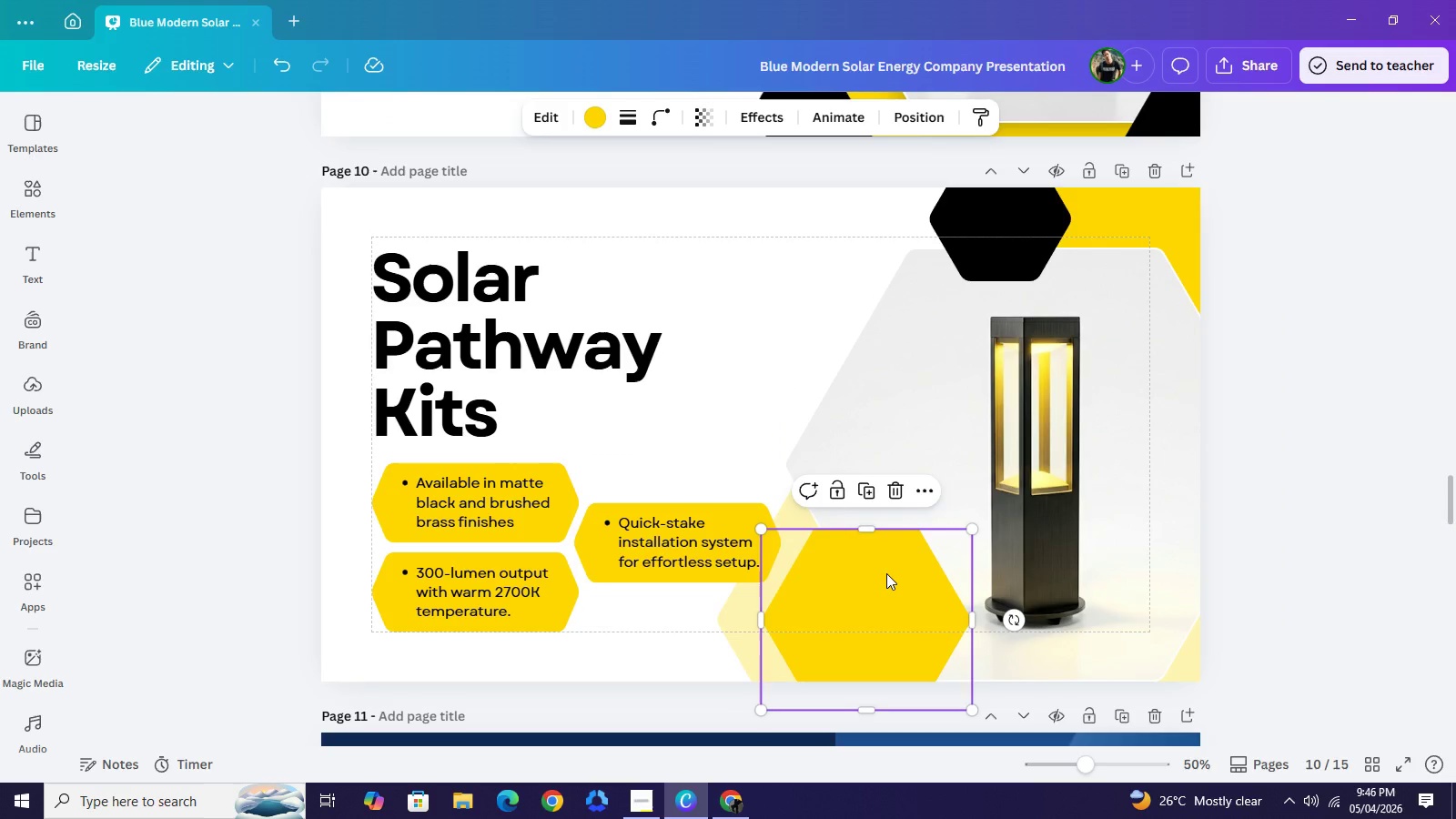 
key(Control+C)
 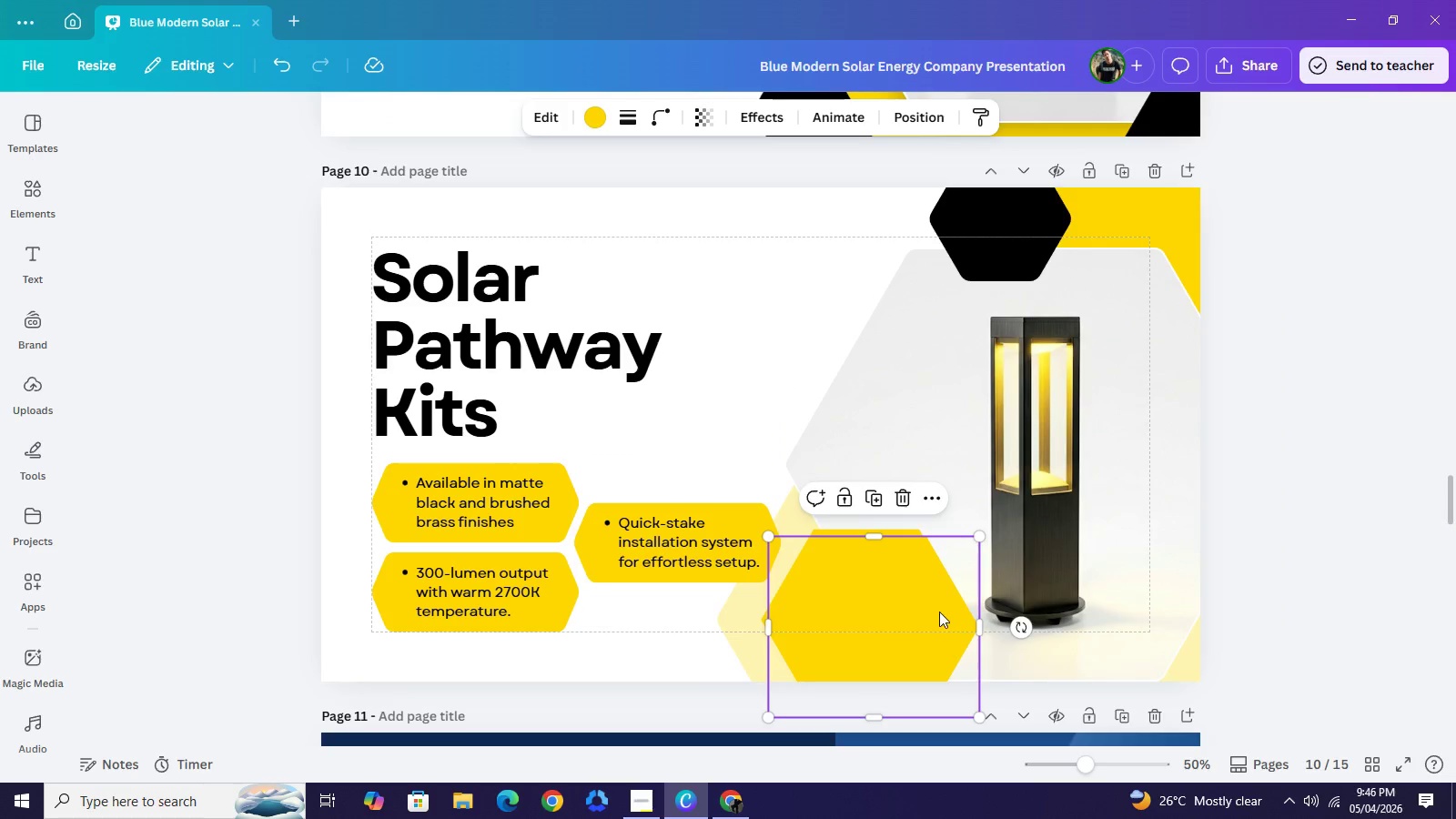 
key(Control+V)
 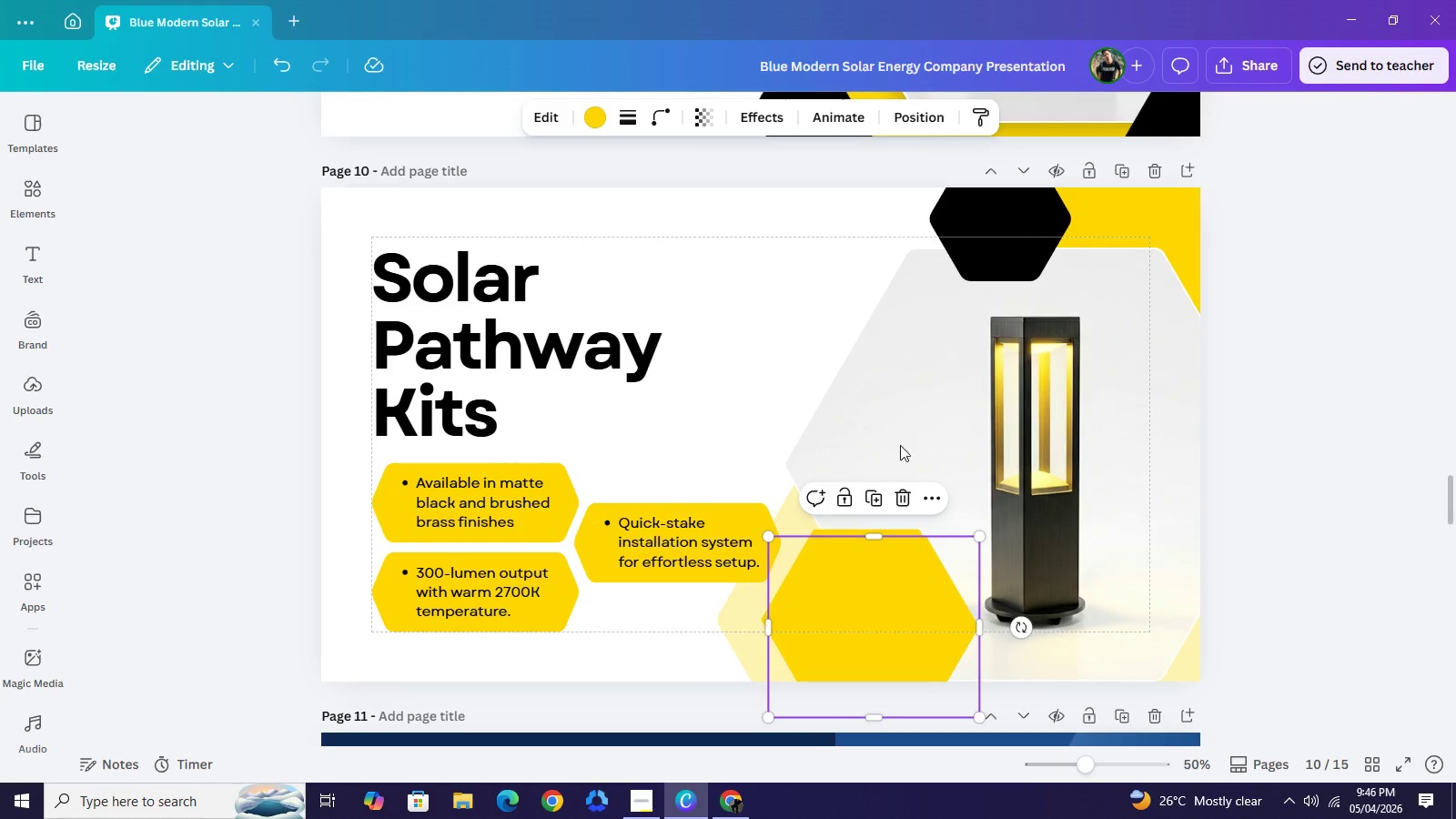 
left_click_drag(start_coordinate=[930, 609], to_coordinate=[883, 326])
 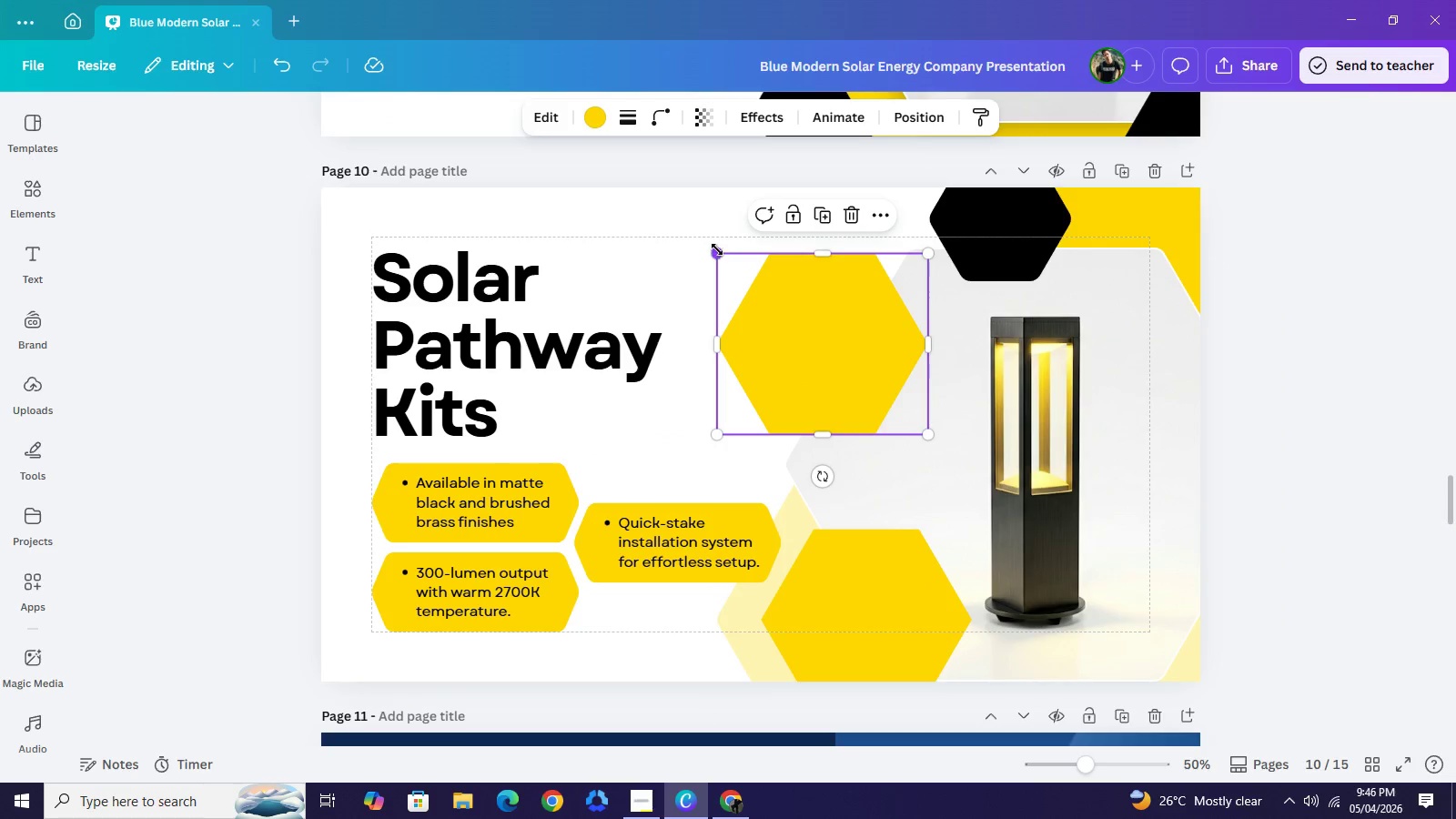 
left_click_drag(start_coordinate=[717, 252], to_coordinate=[711, 178])
 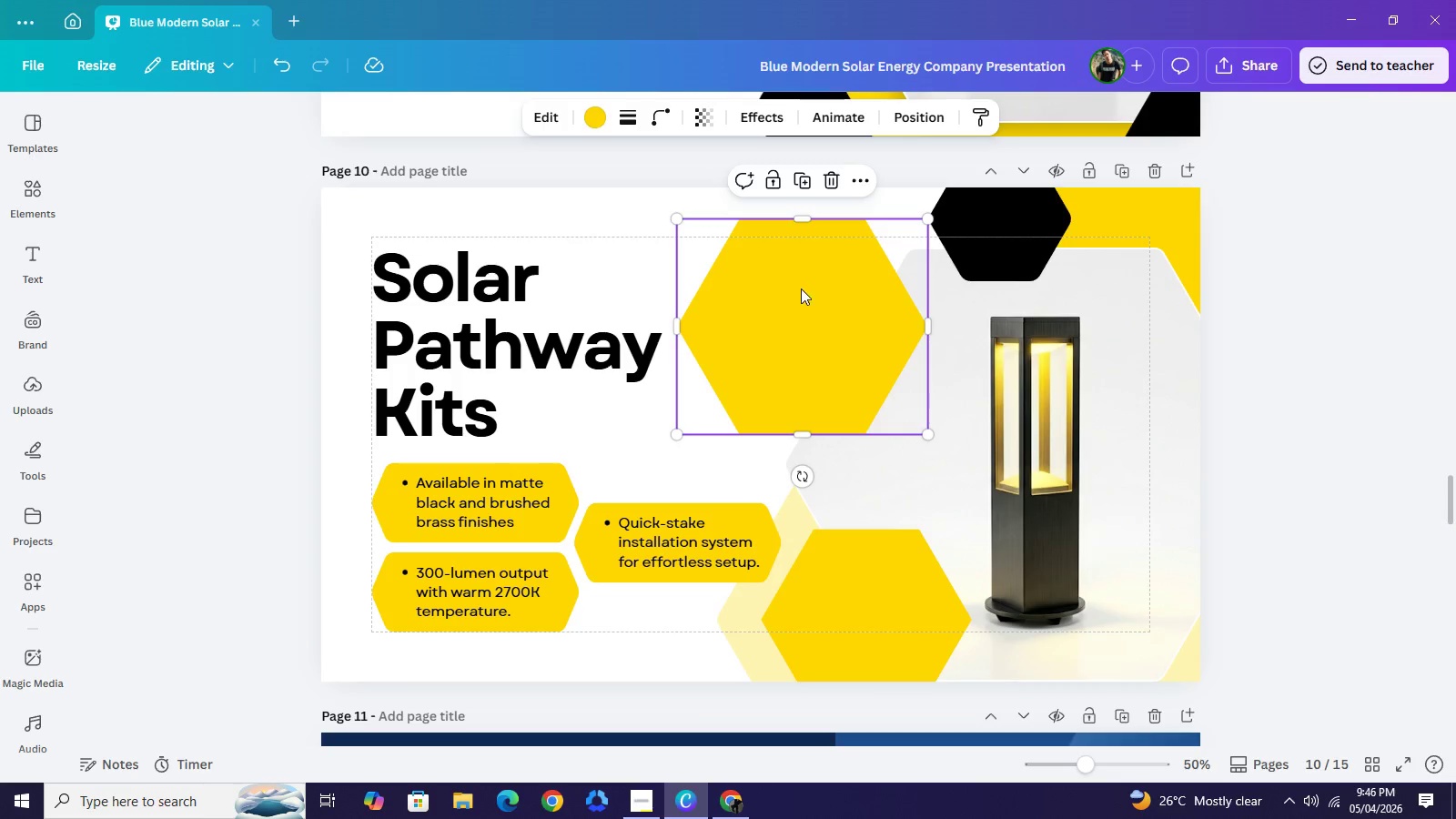 
left_click_drag(start_coordinate=[790, 305], to_coordinate=[807, 273])
 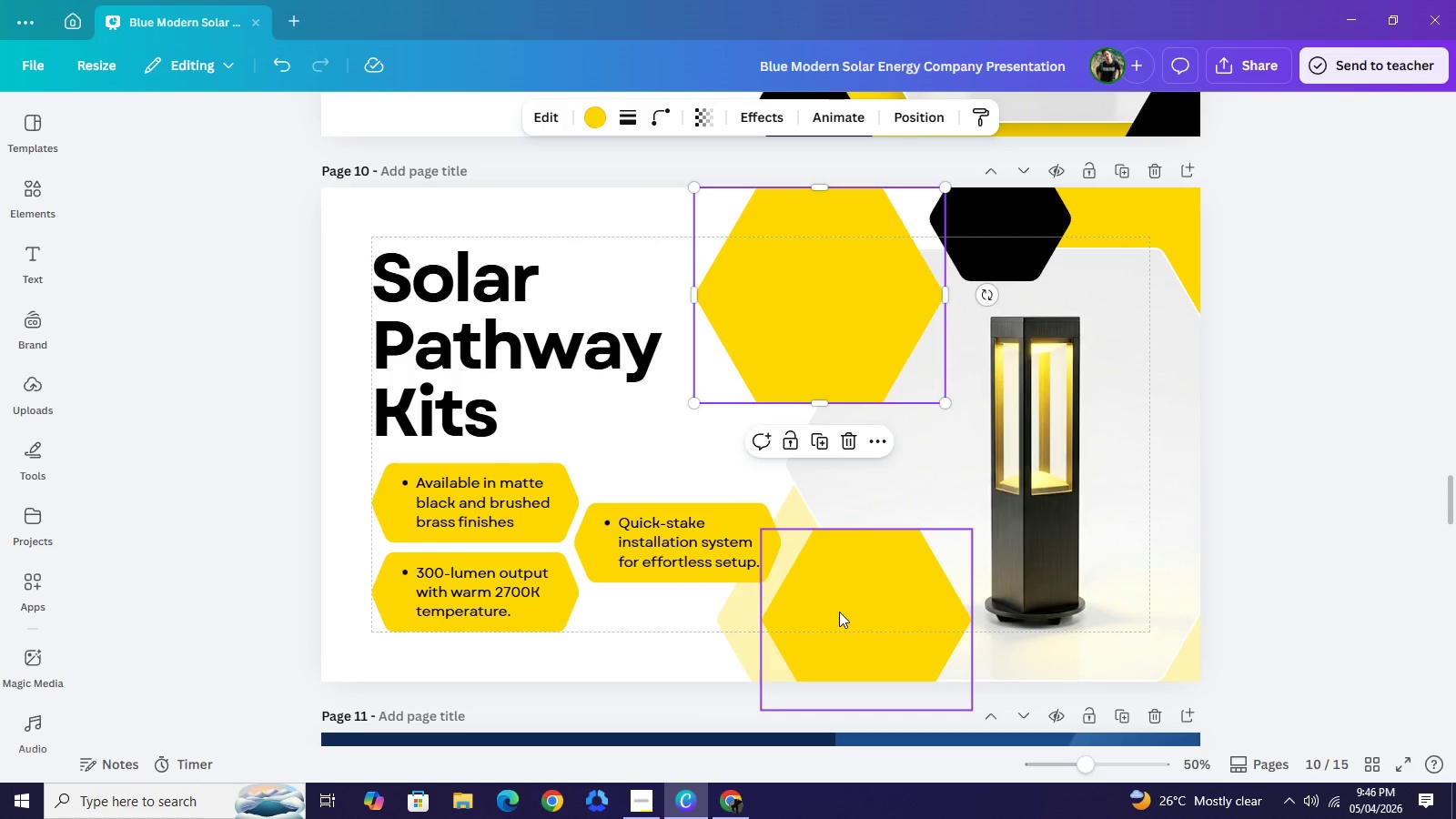 
mouse_move([819, 619])
 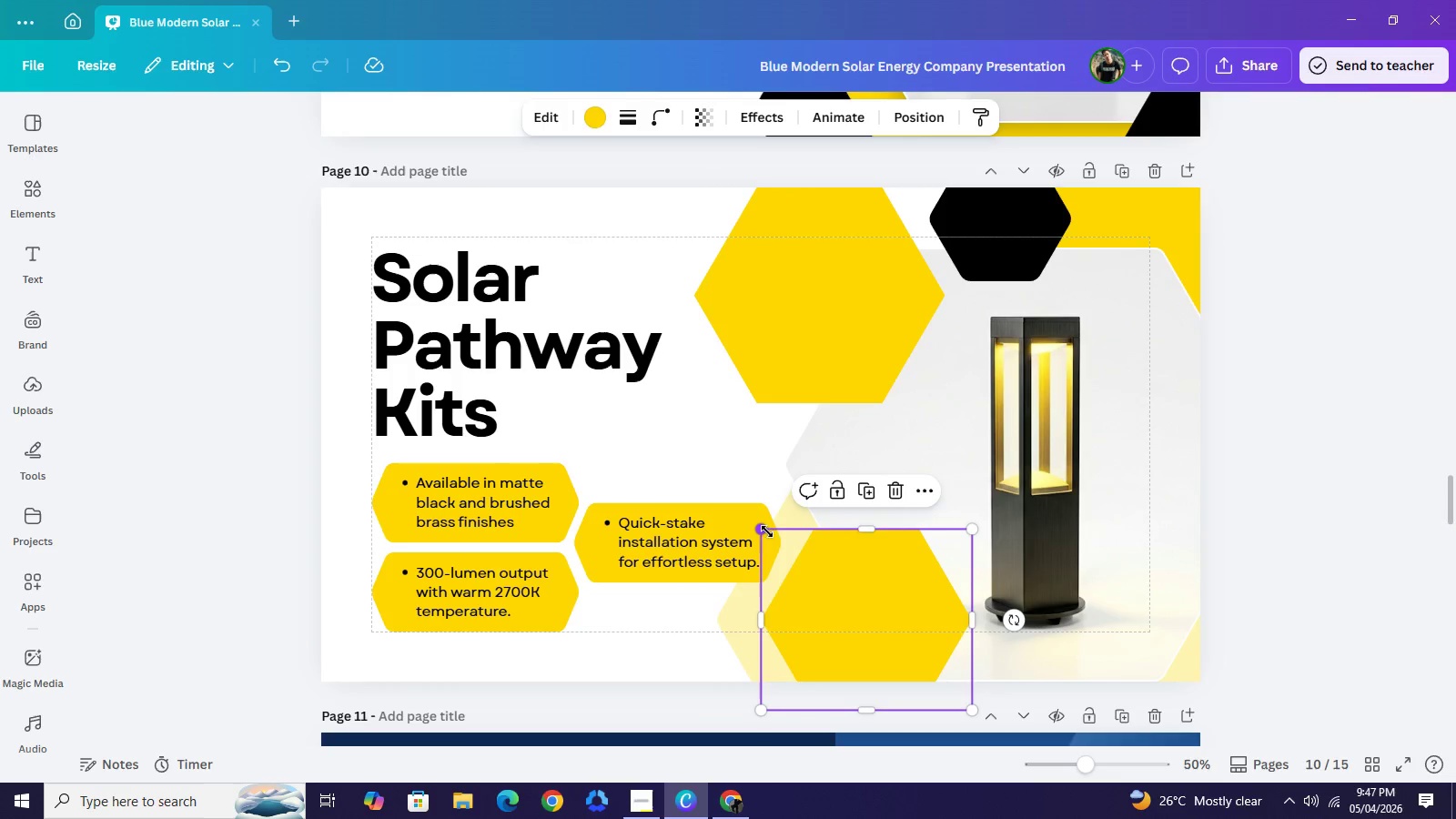 
left_click_drag(start_coordinate=[766, 531], to_coordinate=[794, 544])
 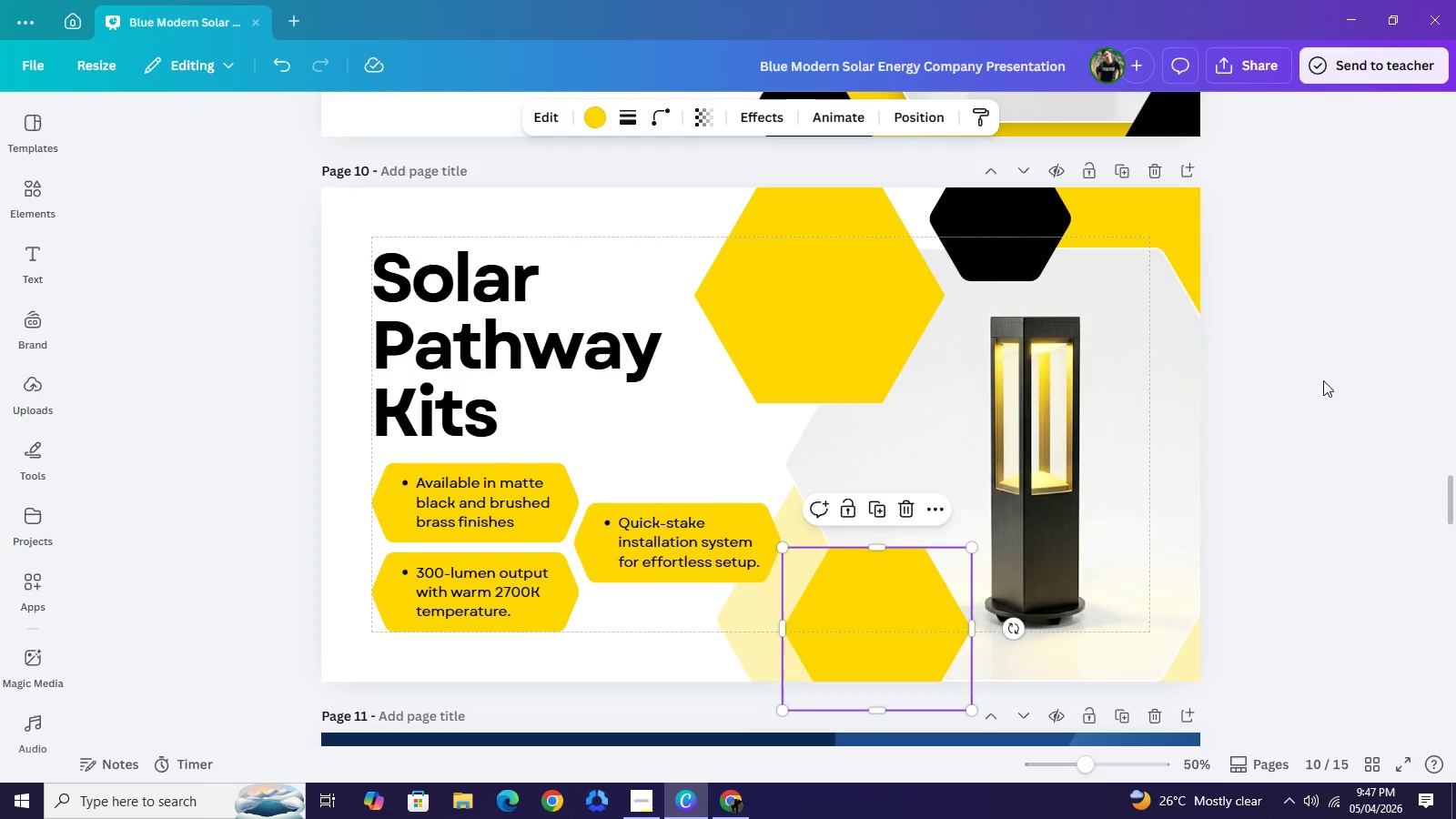 
left_click([1323, 380])
 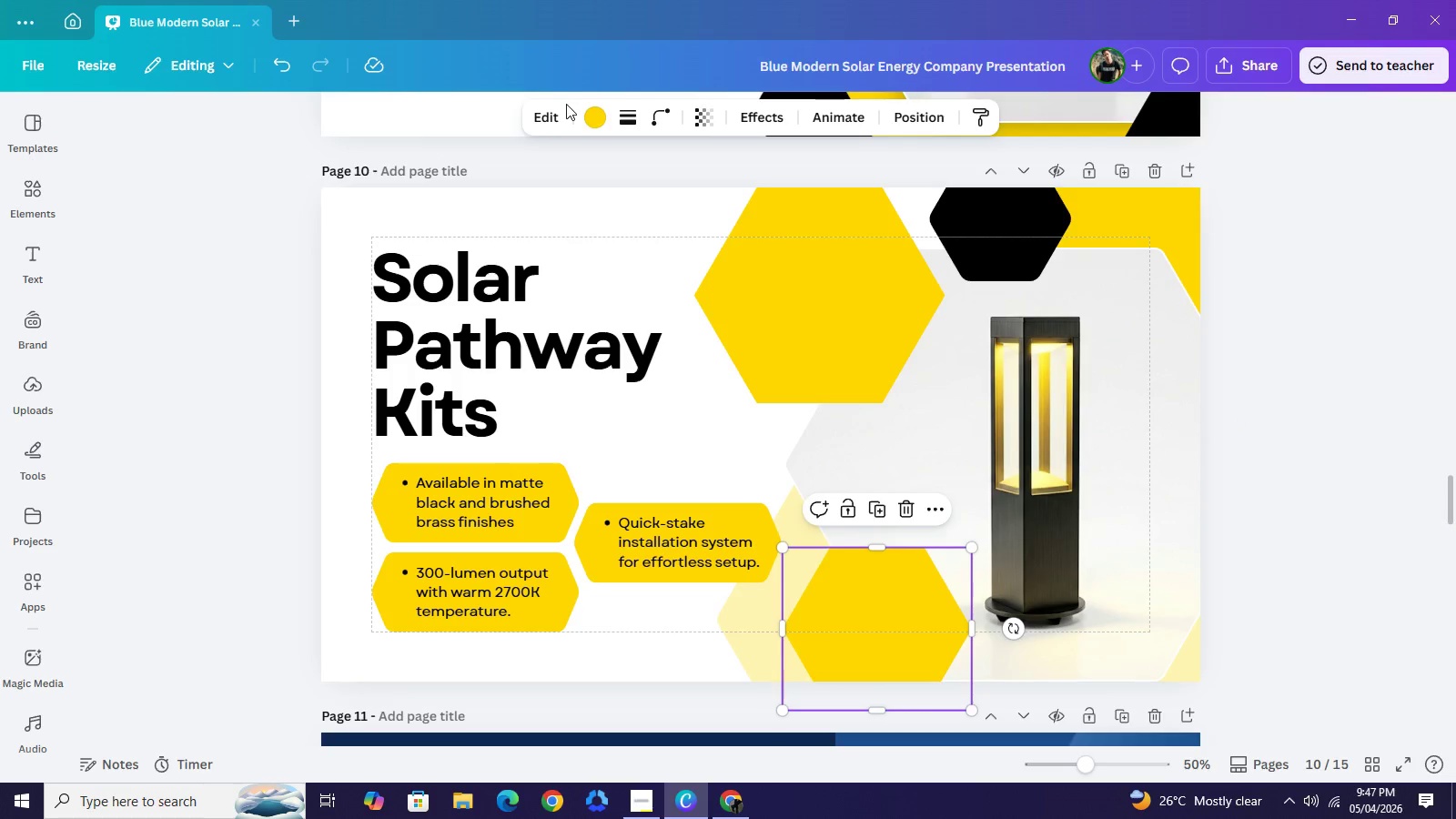 
left_click([587, 126])
 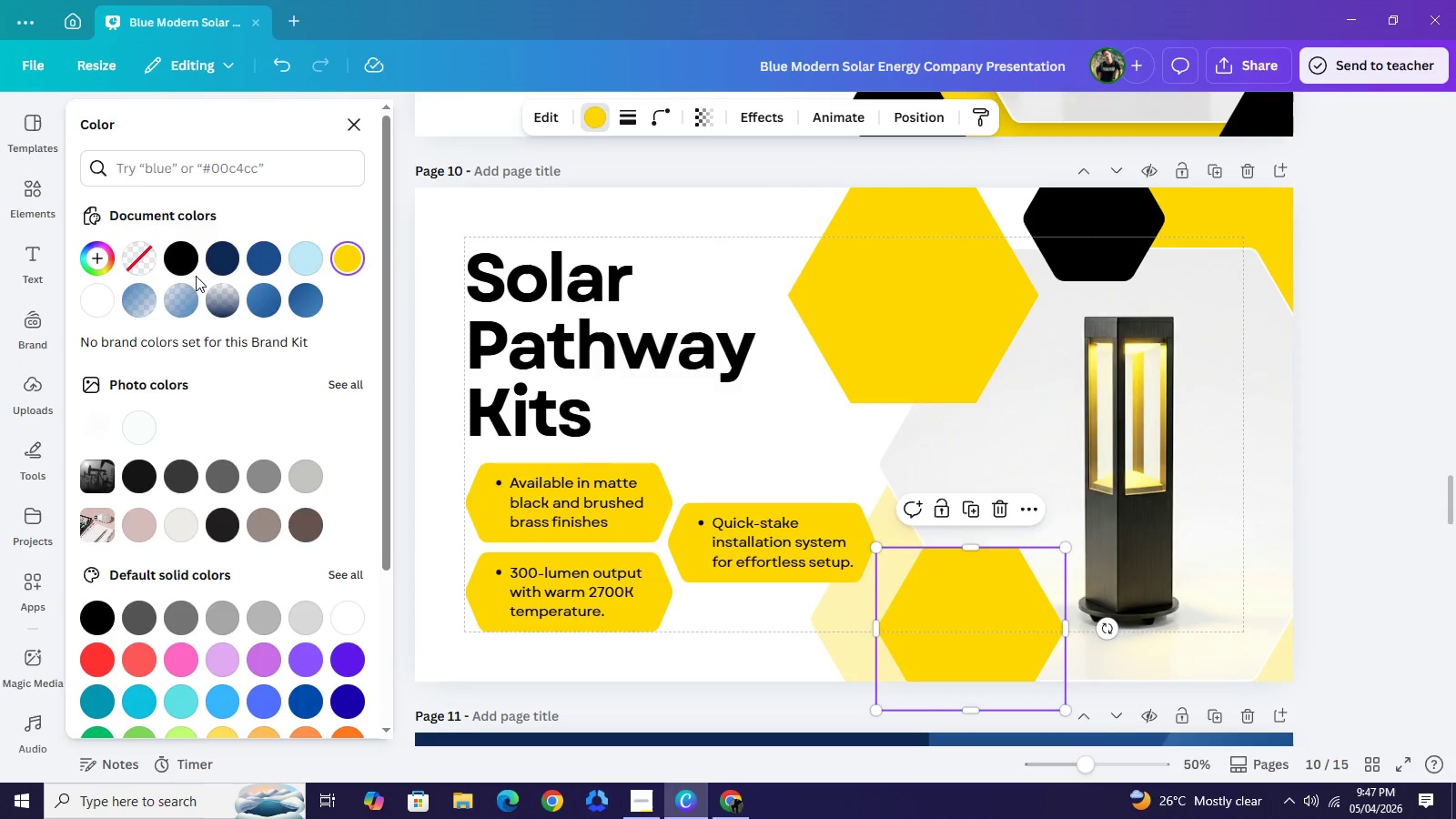 
left_click([179, 268])
 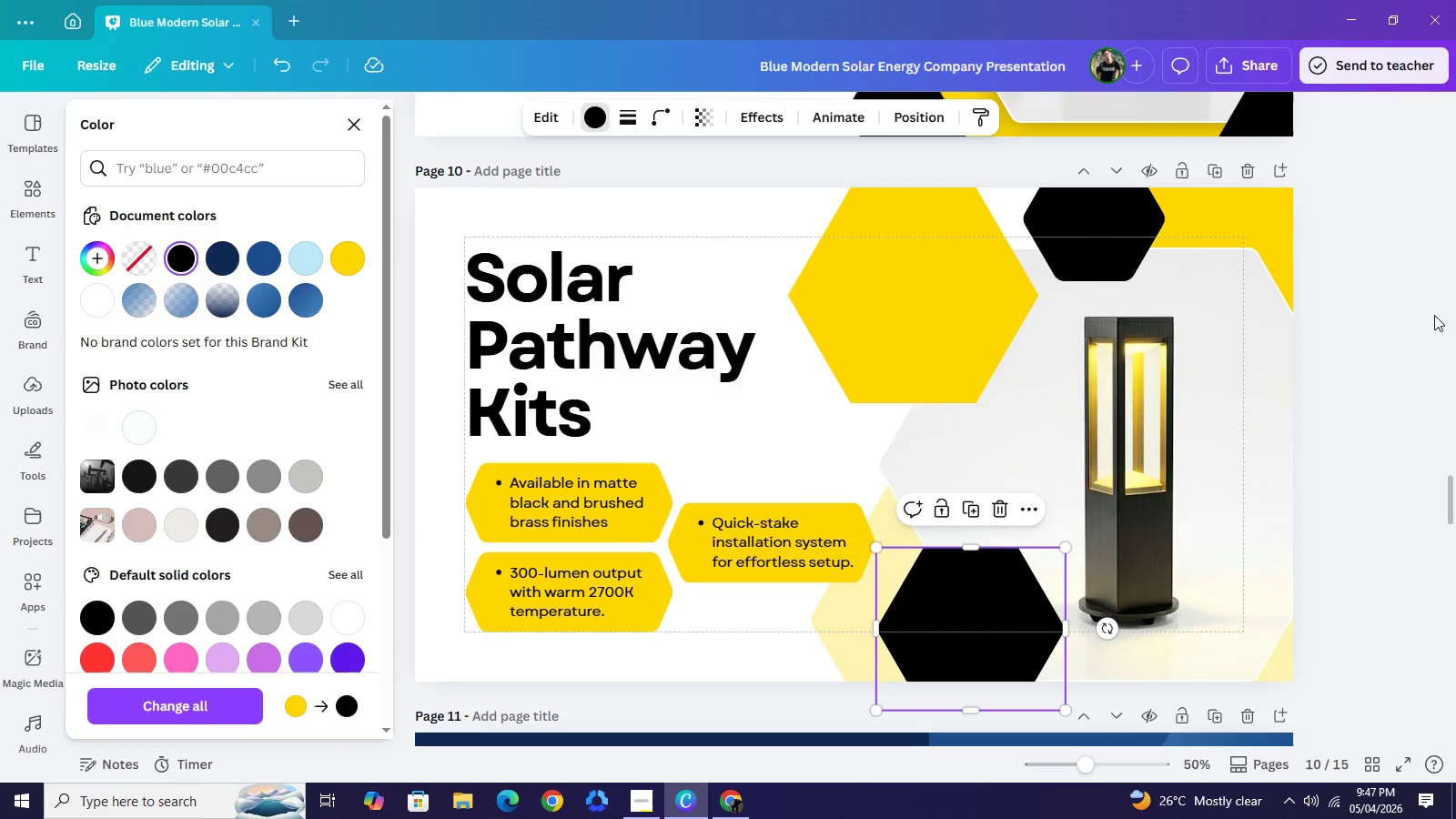 
left_click([1434, 315])
 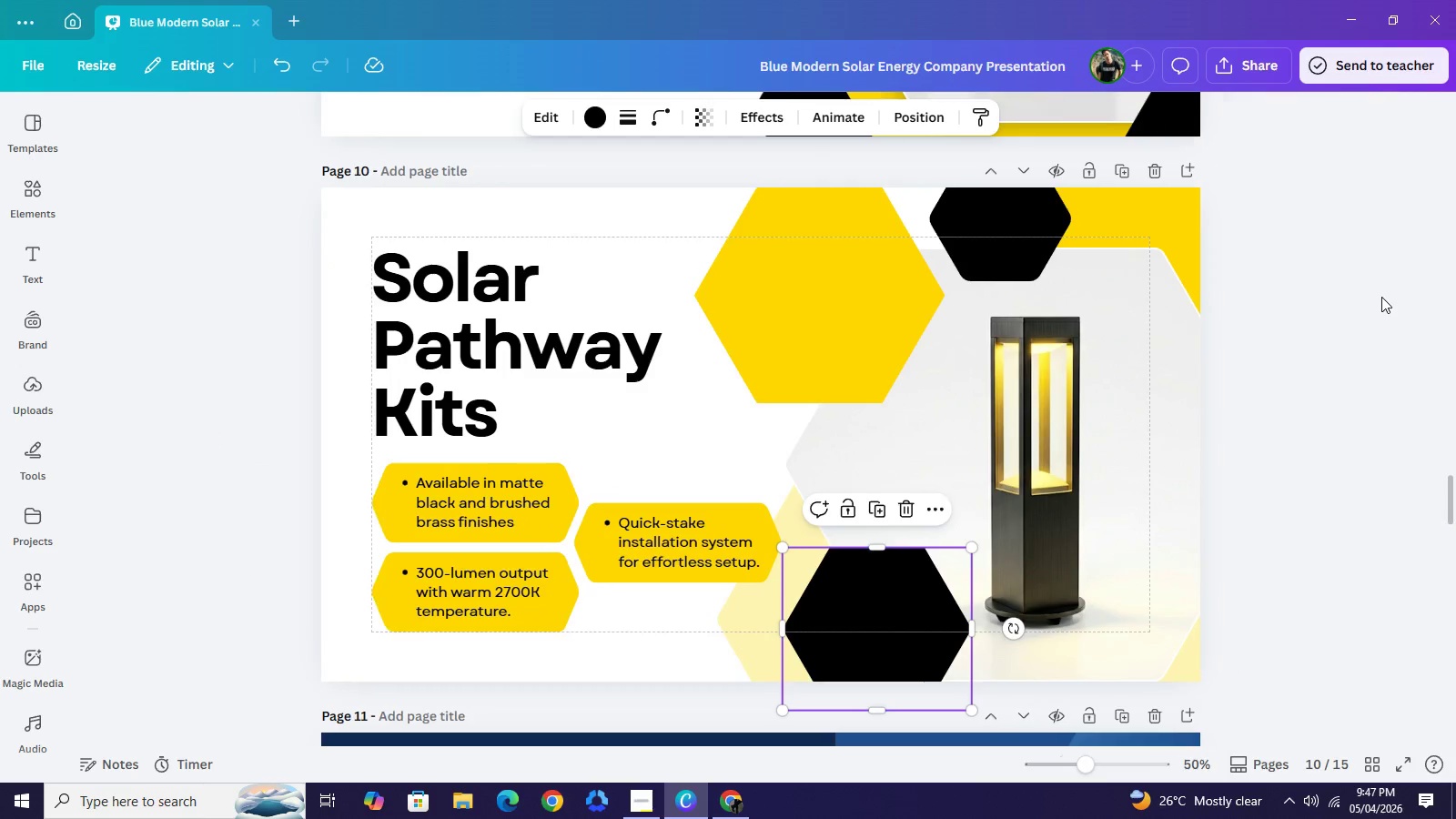 
left_click([1381, 297])
 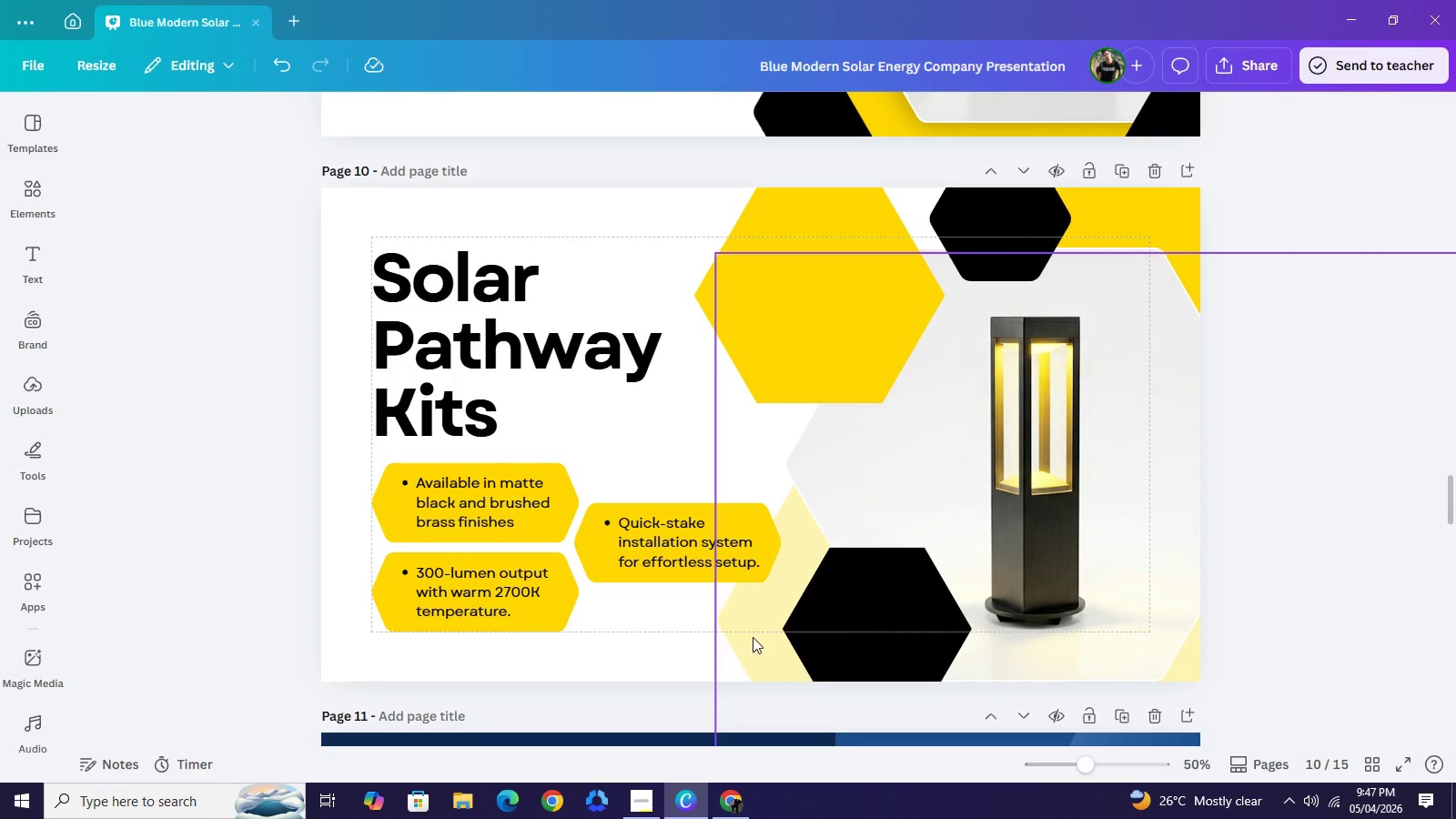 
wait(7.91)
 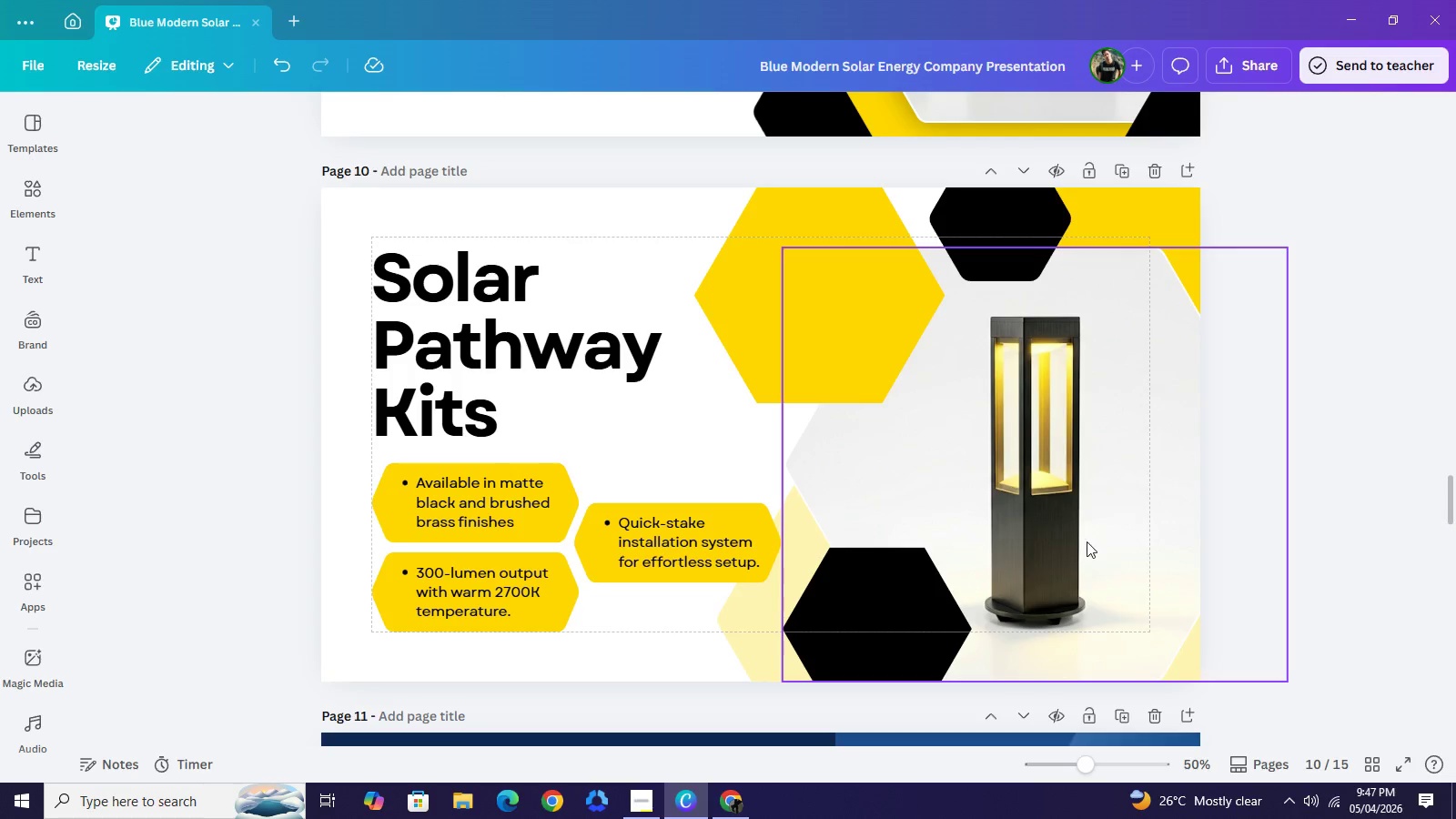 
scroll: coordinate [1416, 257], scroll_direction: up, amount: 4.0
 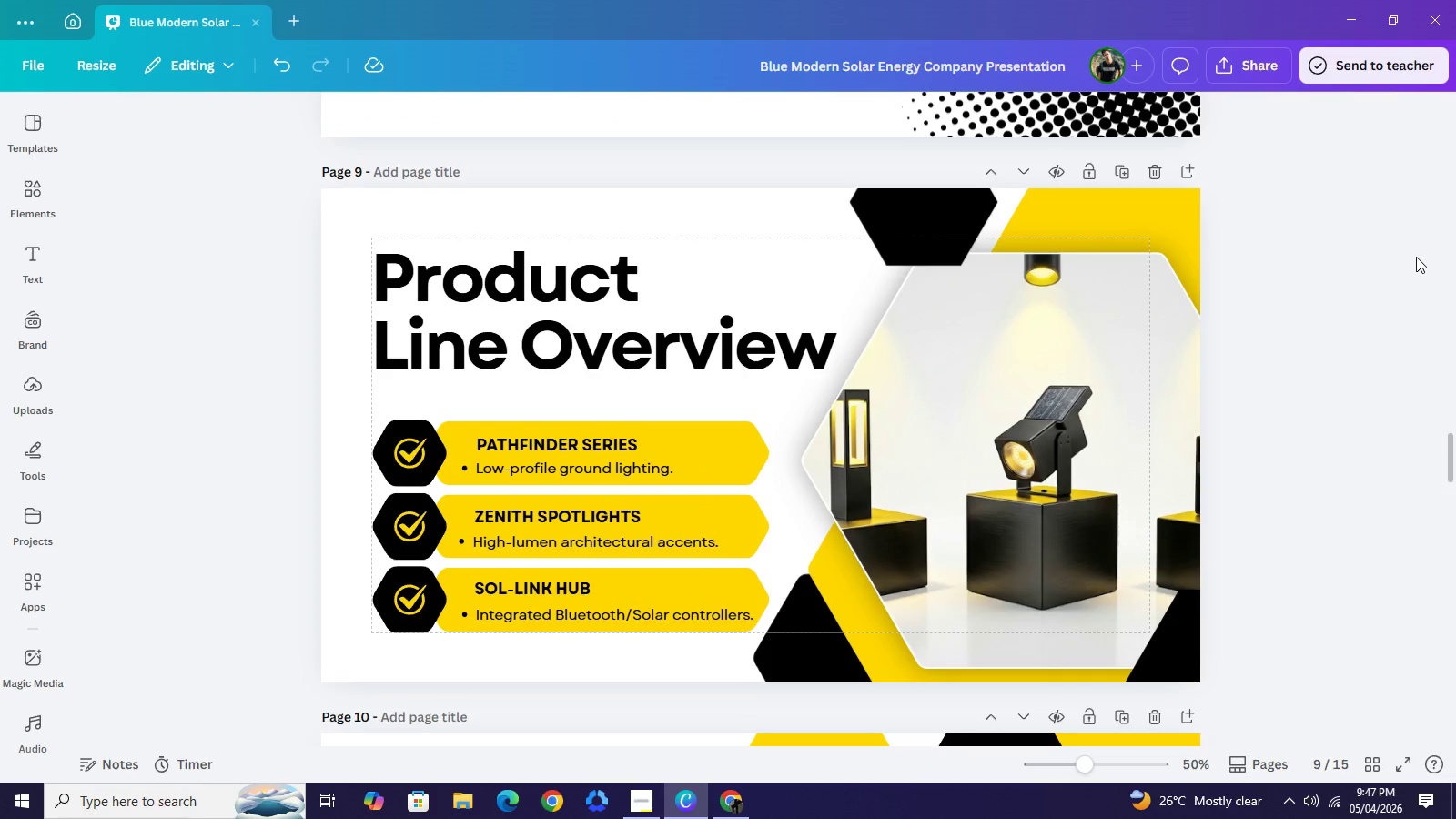 
scroll: coordinate [1416, 257], scroll_direction: down, amount: 5.0
 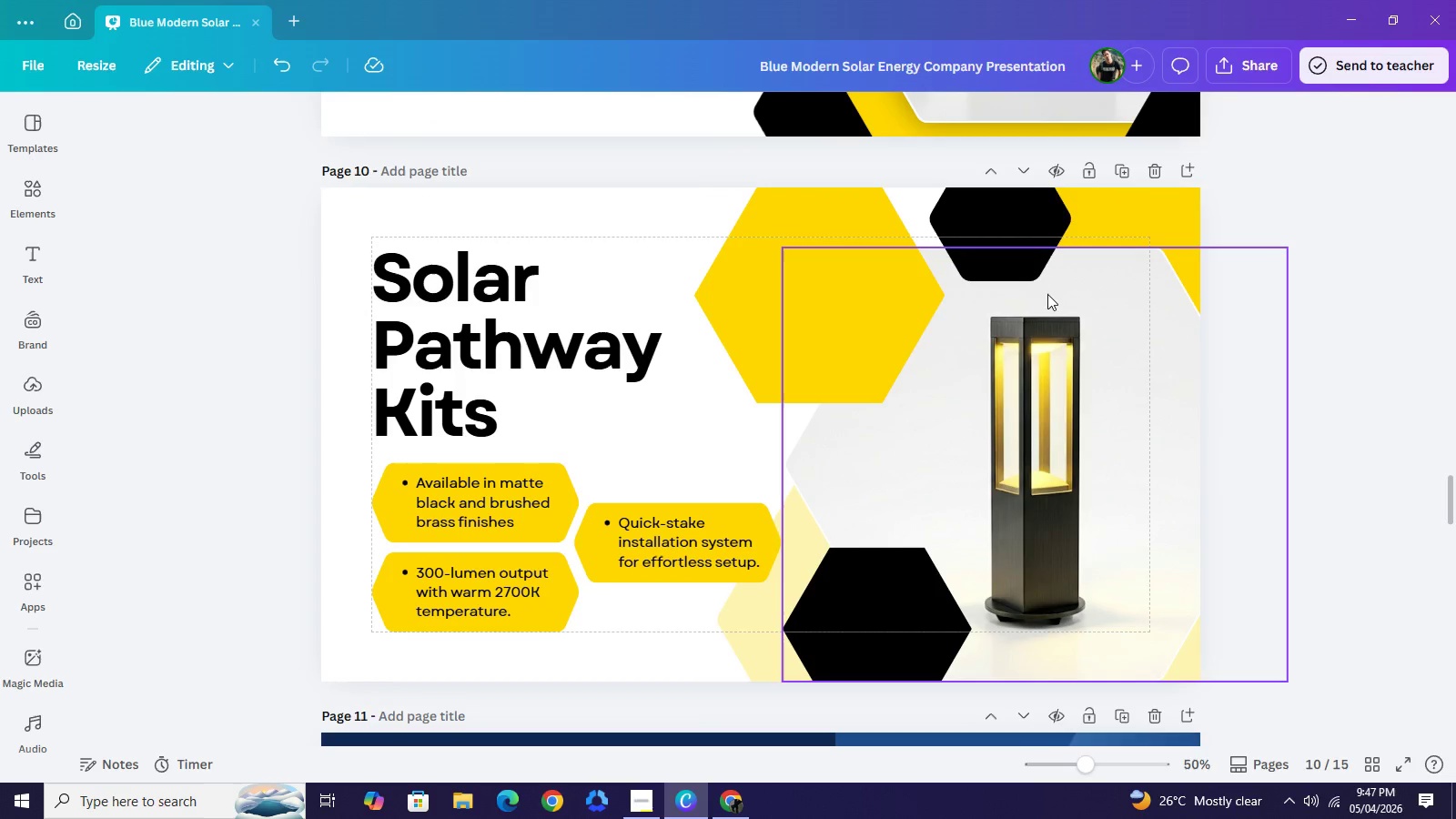 
wait(5.16)
 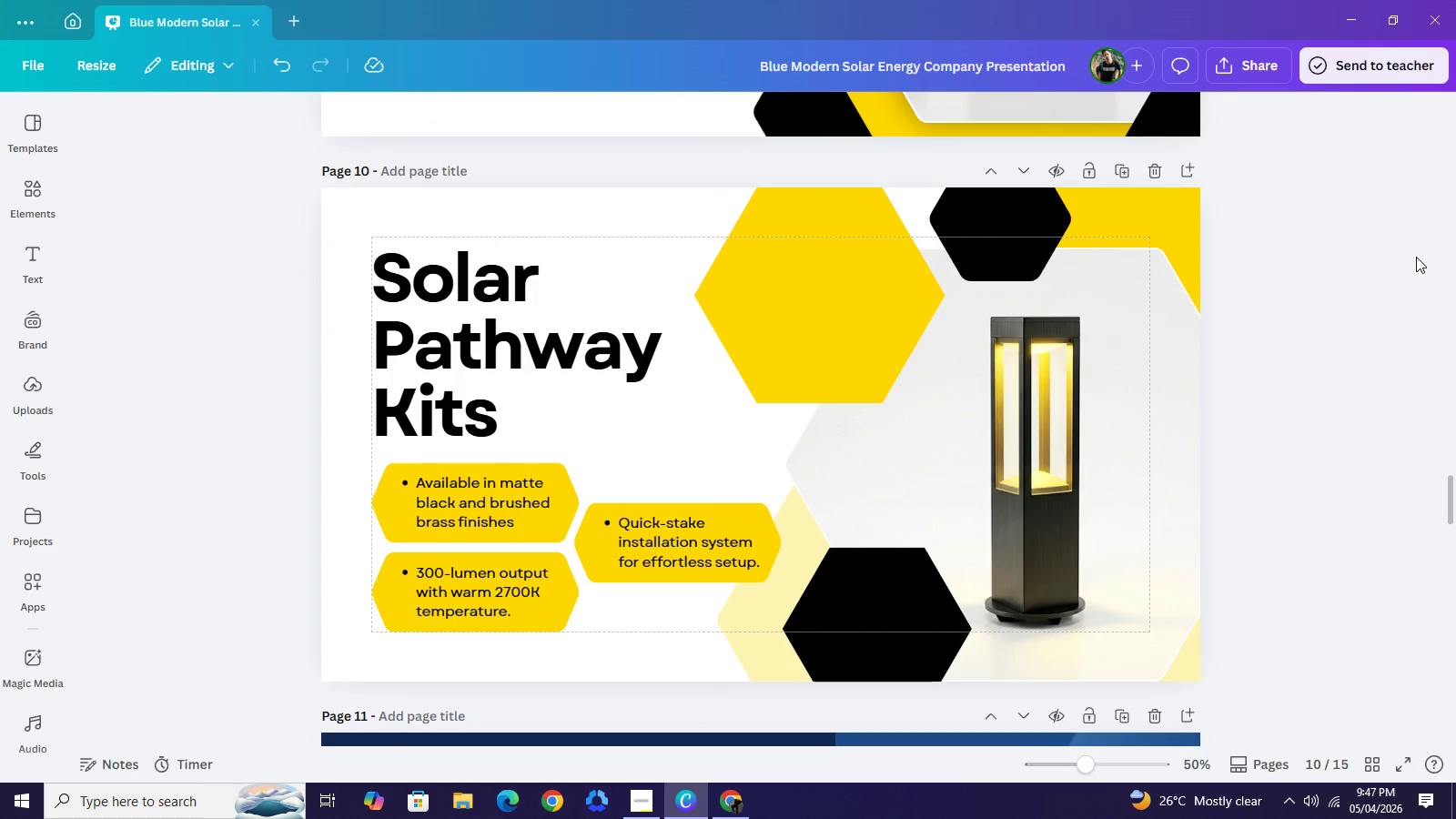 
scroll: coordinate [1050, 301], scroll_direction: down, amount: 1.0
 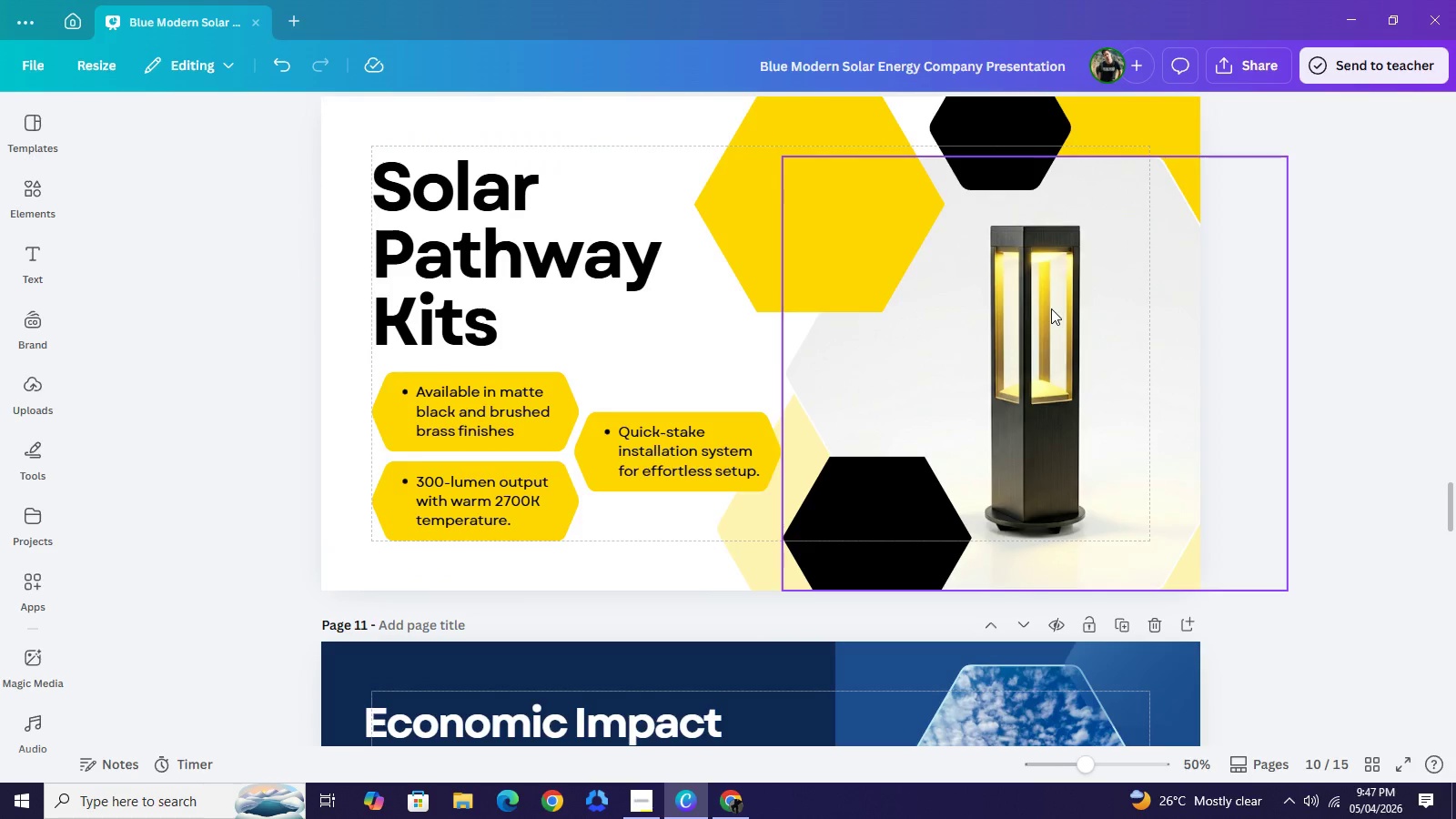 
scroll: coordinate [1051, 308], scroll_direction: up, amount: 3.0
 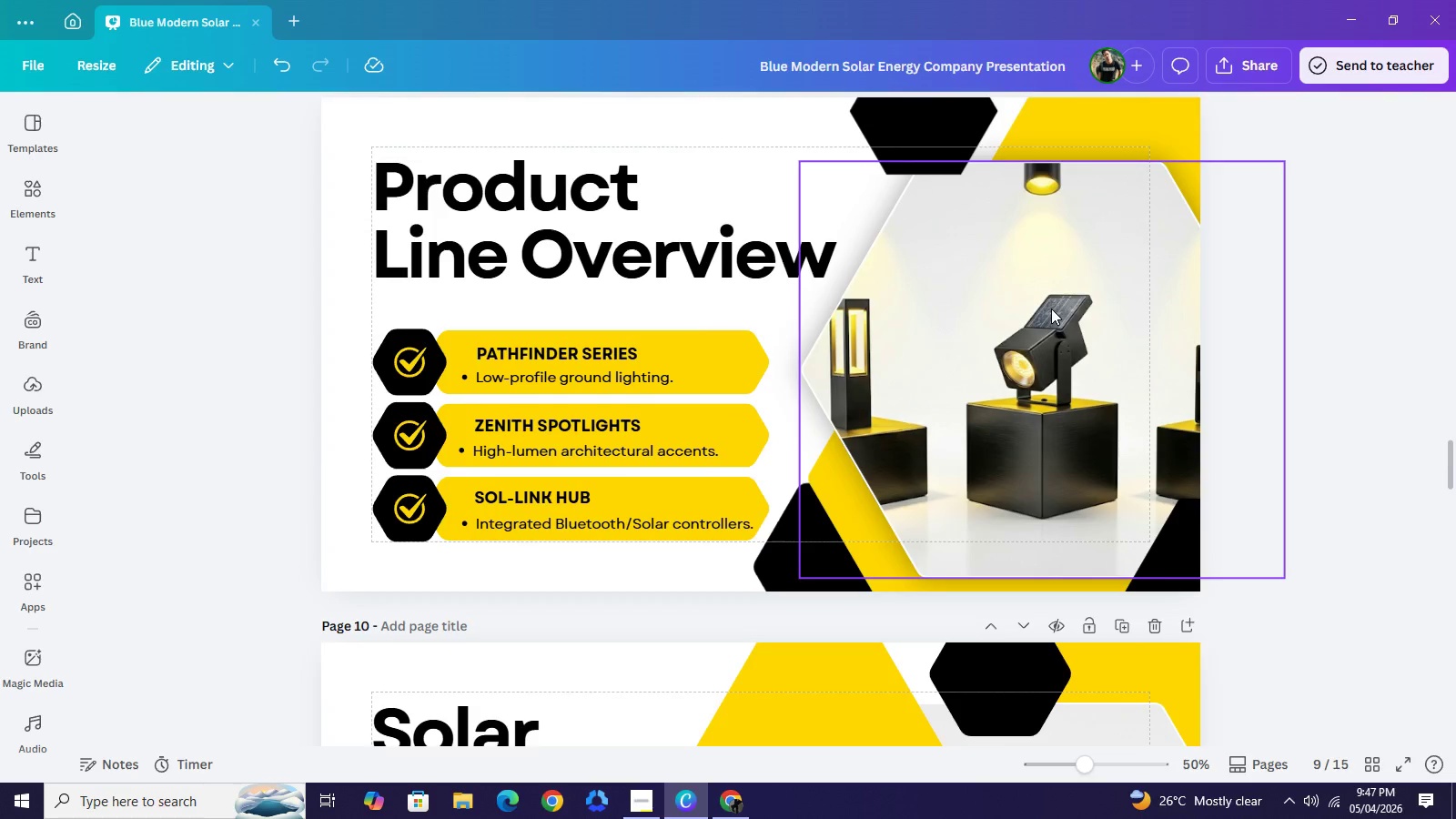 
scroll: coordinate [1052, 314], scroll_direction: down, amount: 7.0
 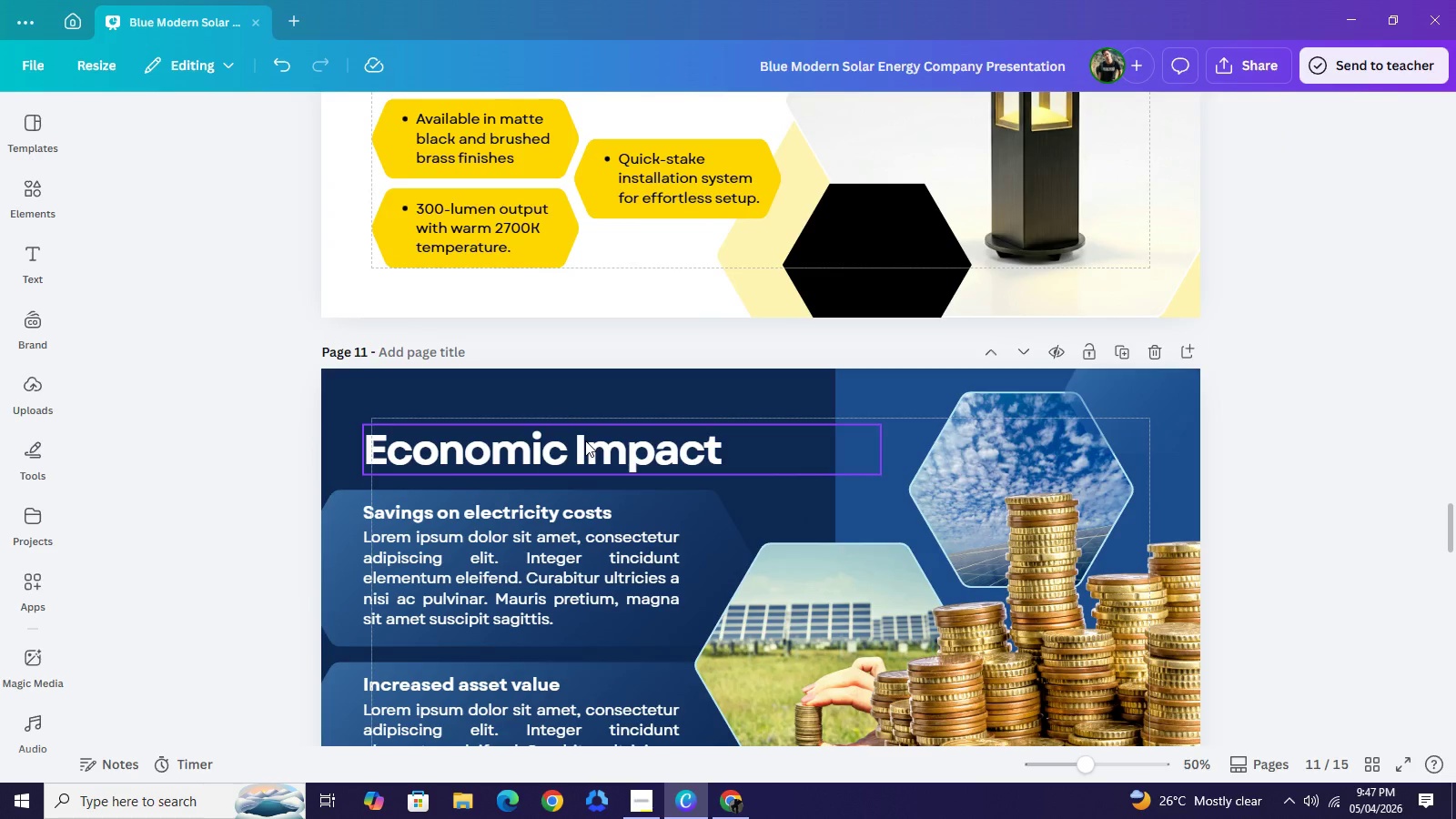 
left_click([585, 440])
 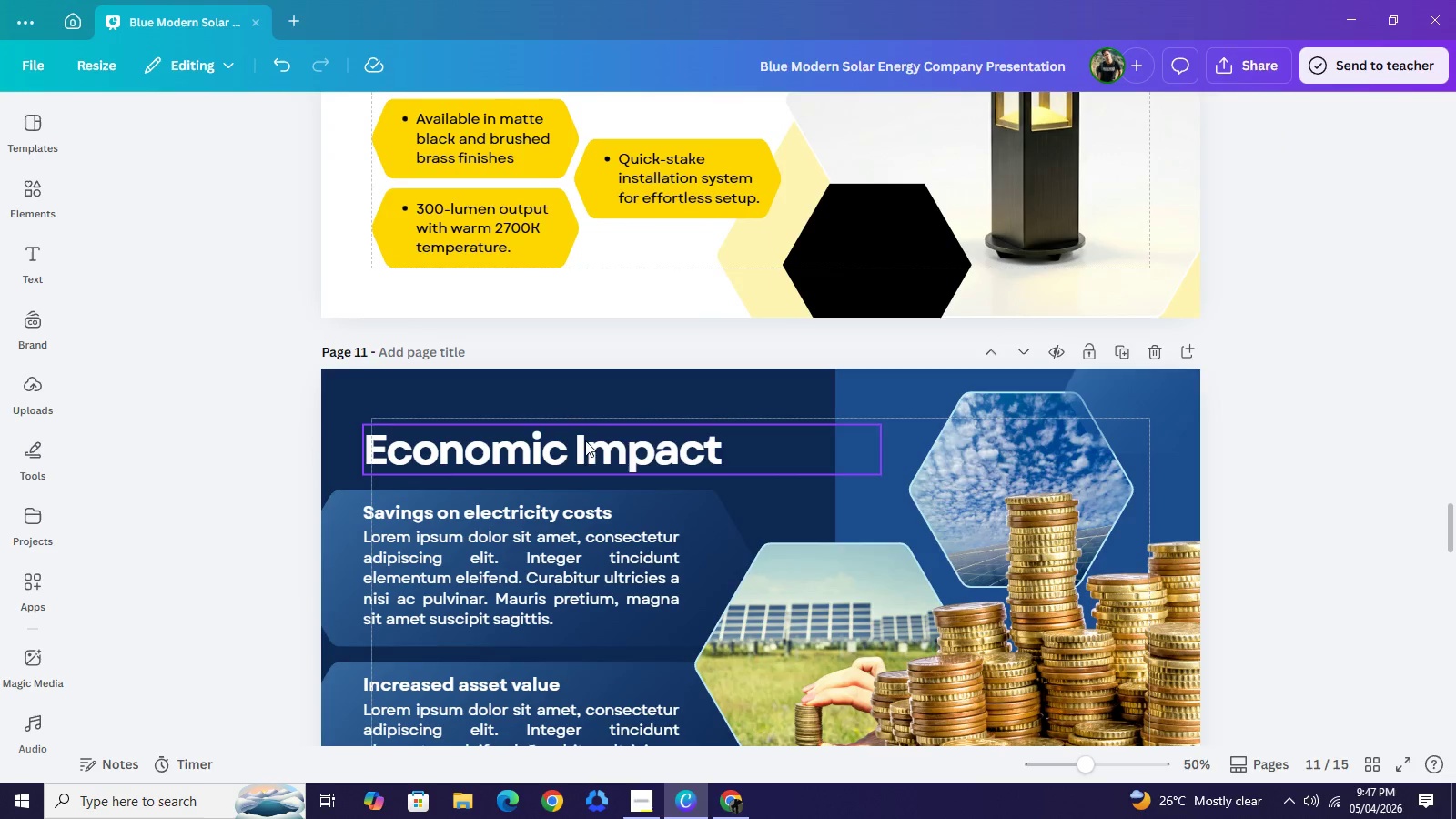 
key(Backspace)
 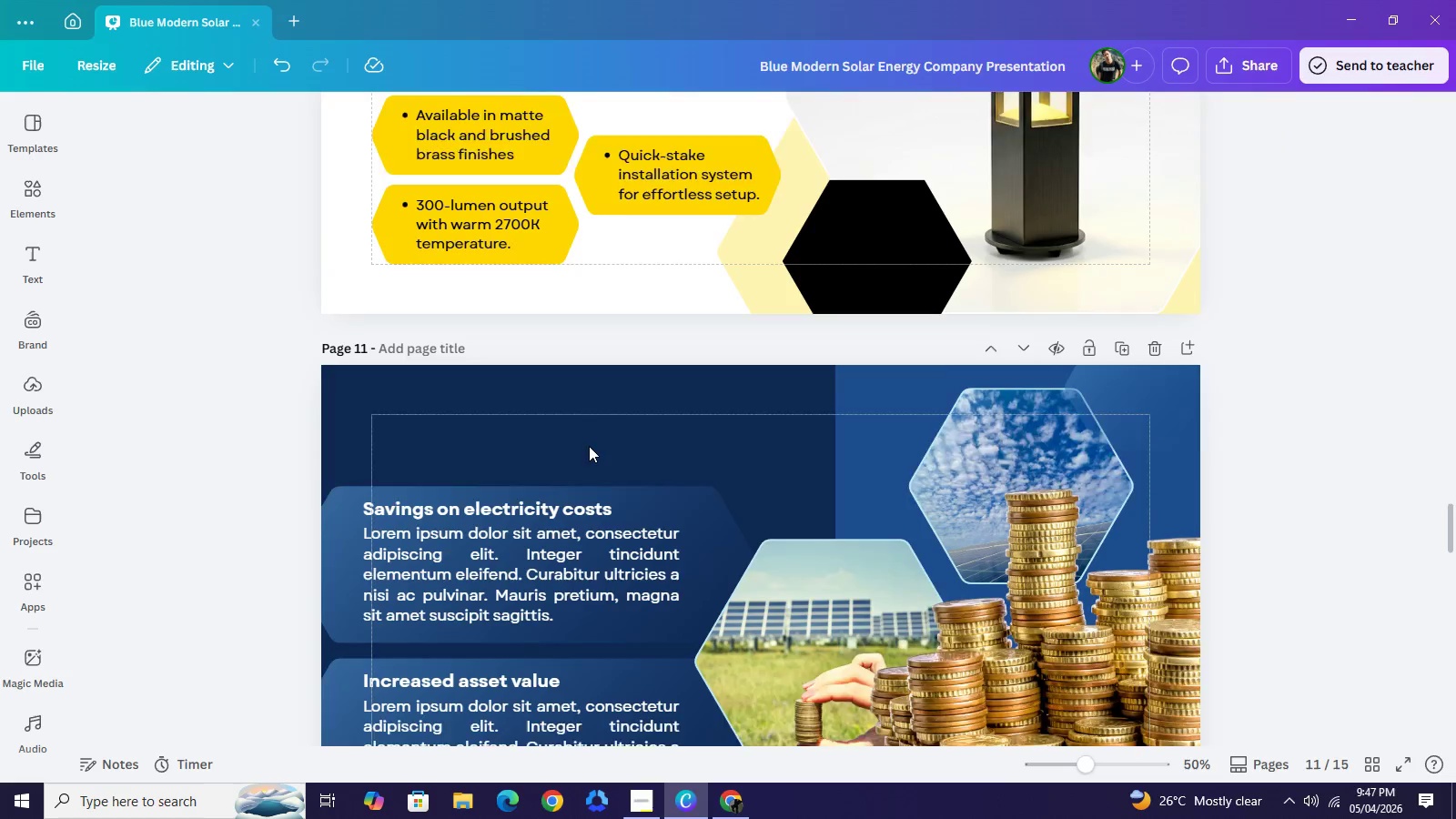 
scroll: coordinate [587, 444], scroll_direction: down, amount: 1.0
 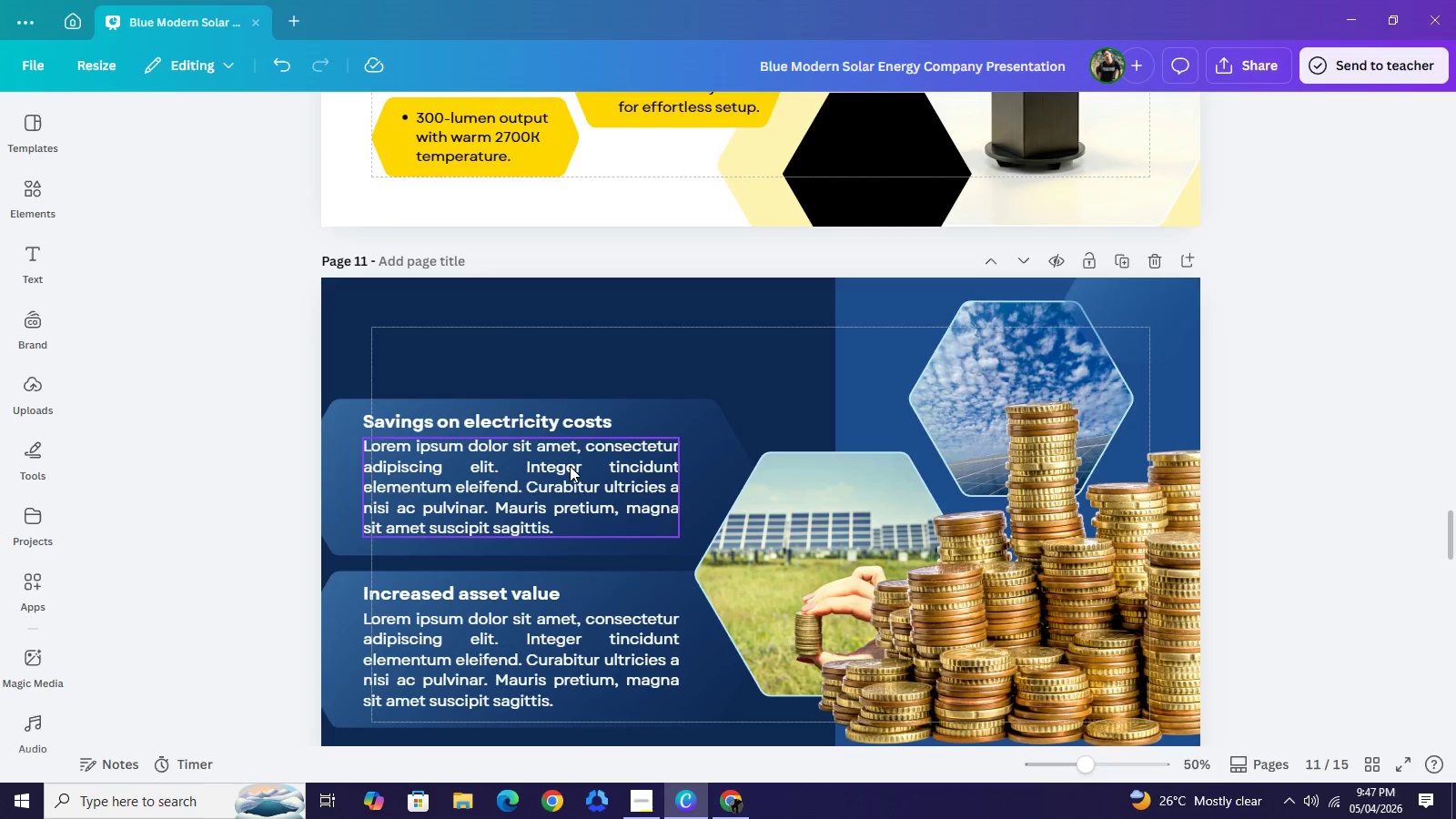 
left_click([570, 466])
 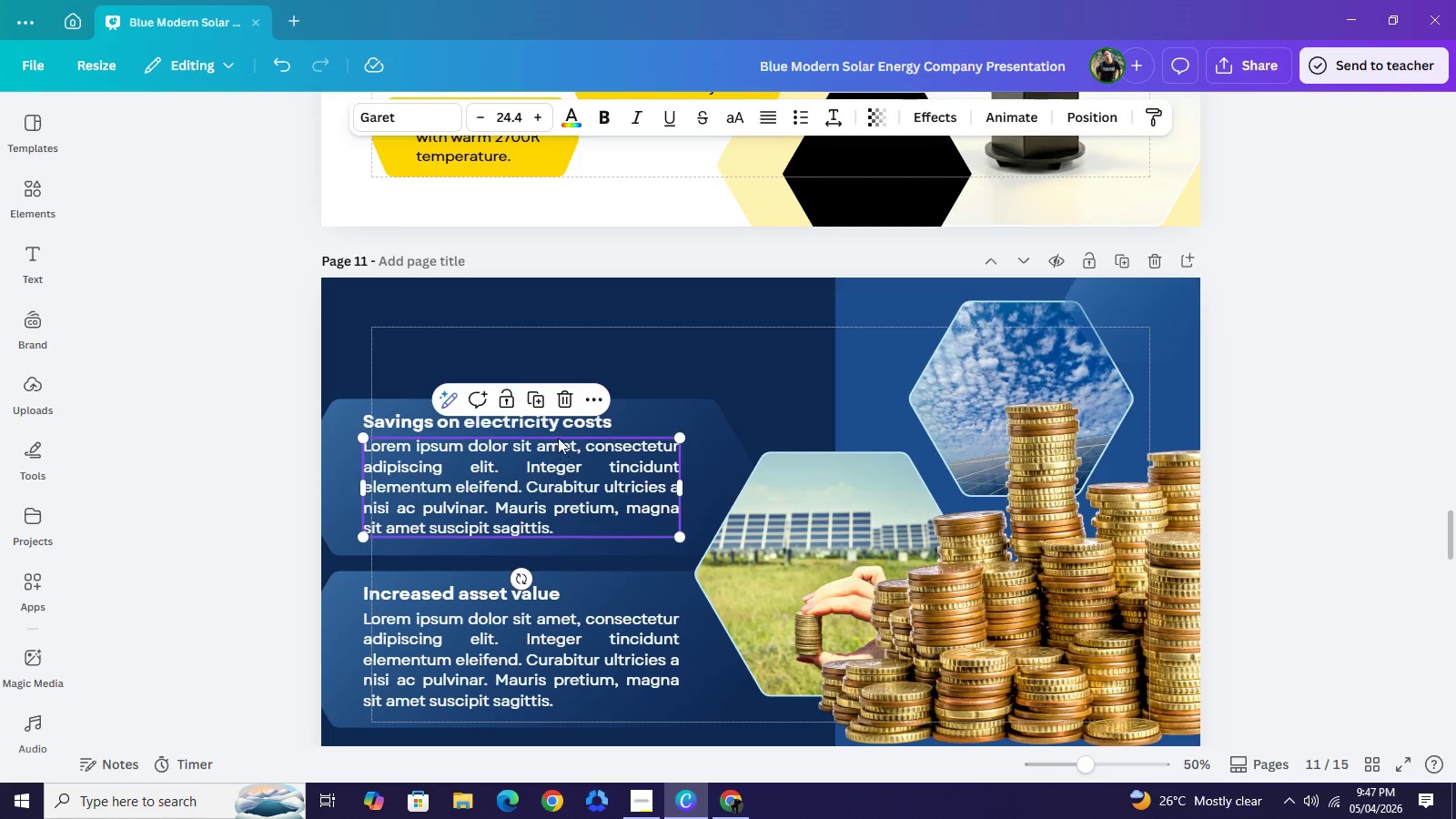 
key(Backspace)
 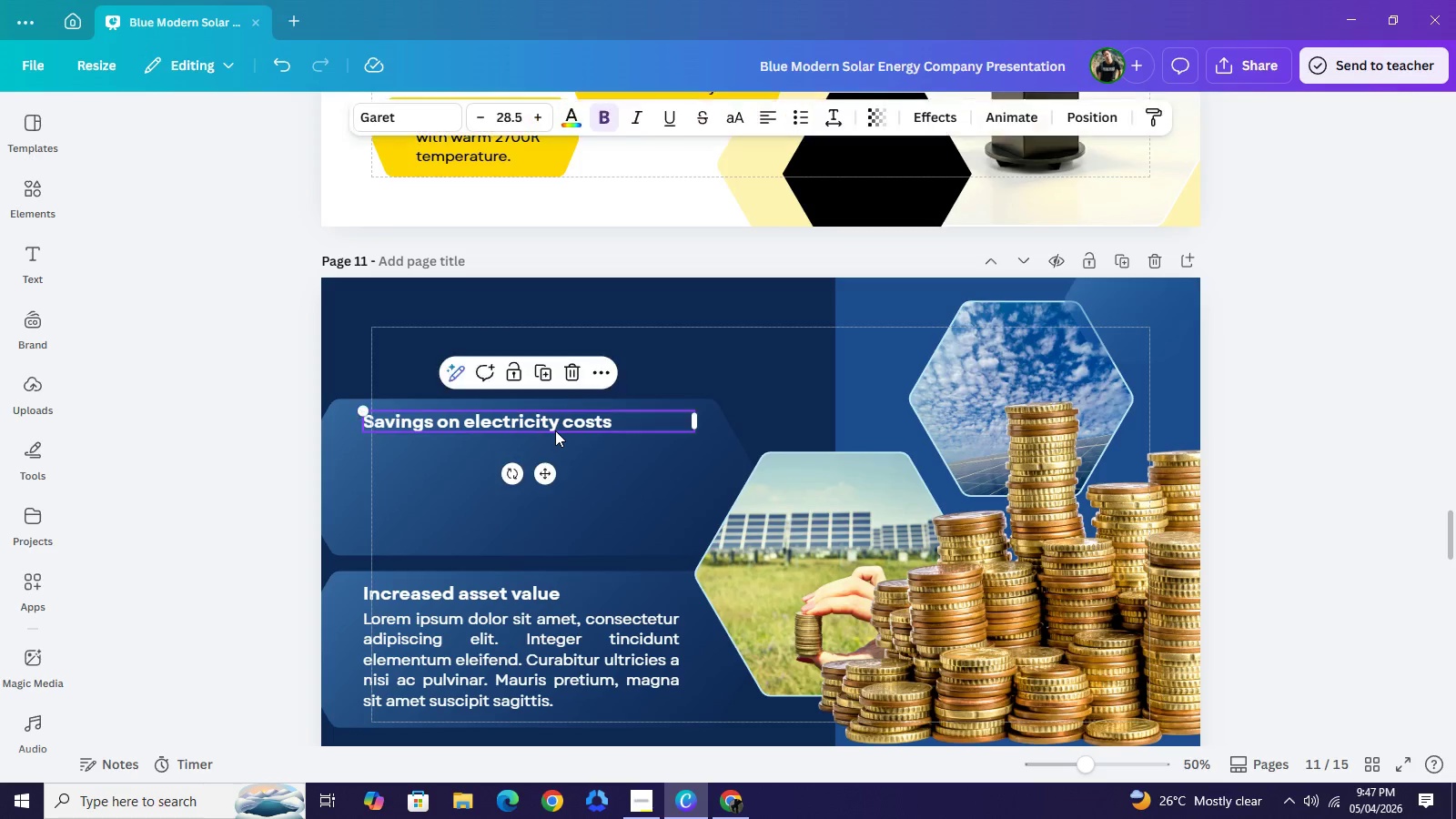 
left_click([555, 430])
 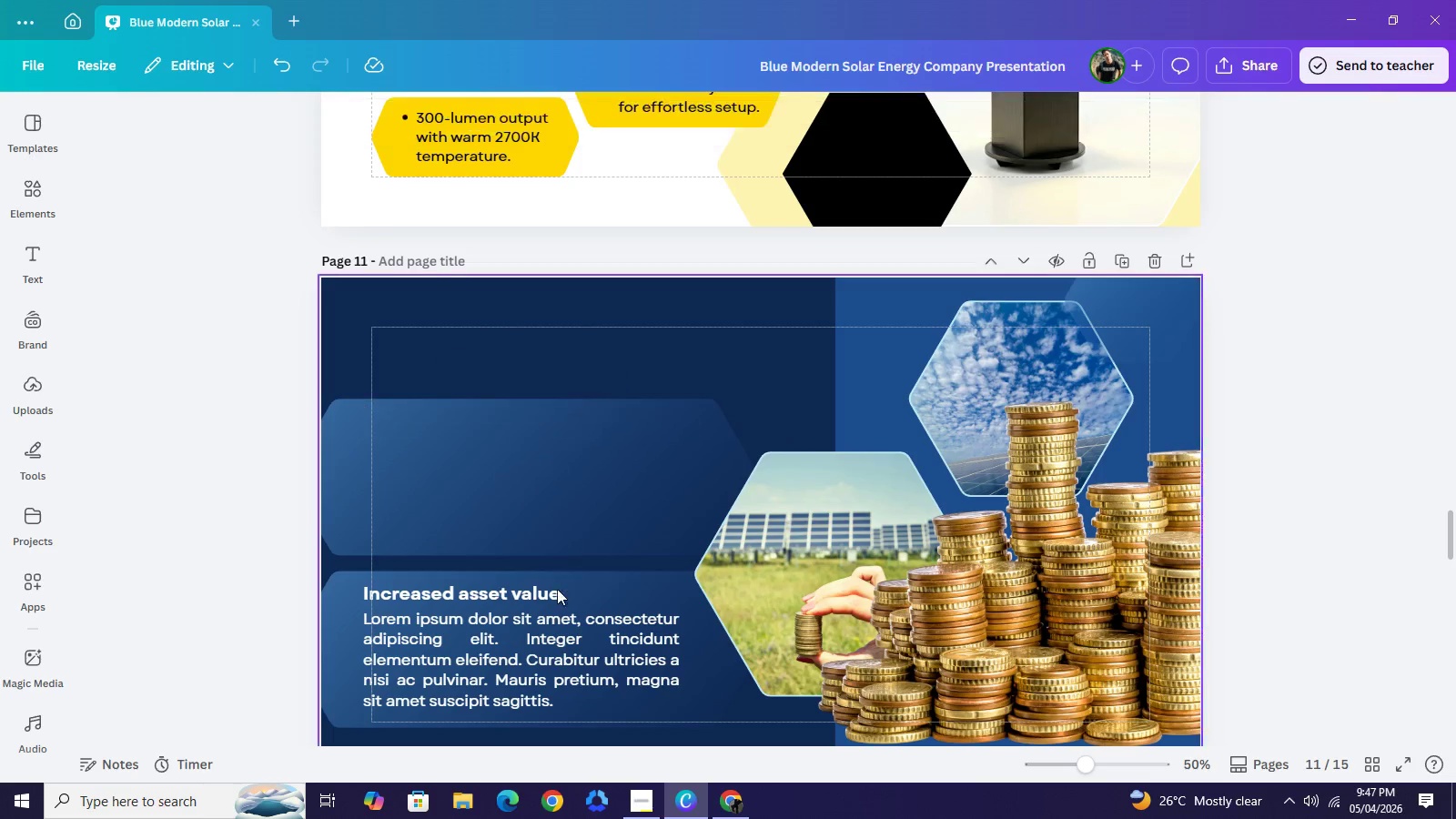 
key(Backspace)
 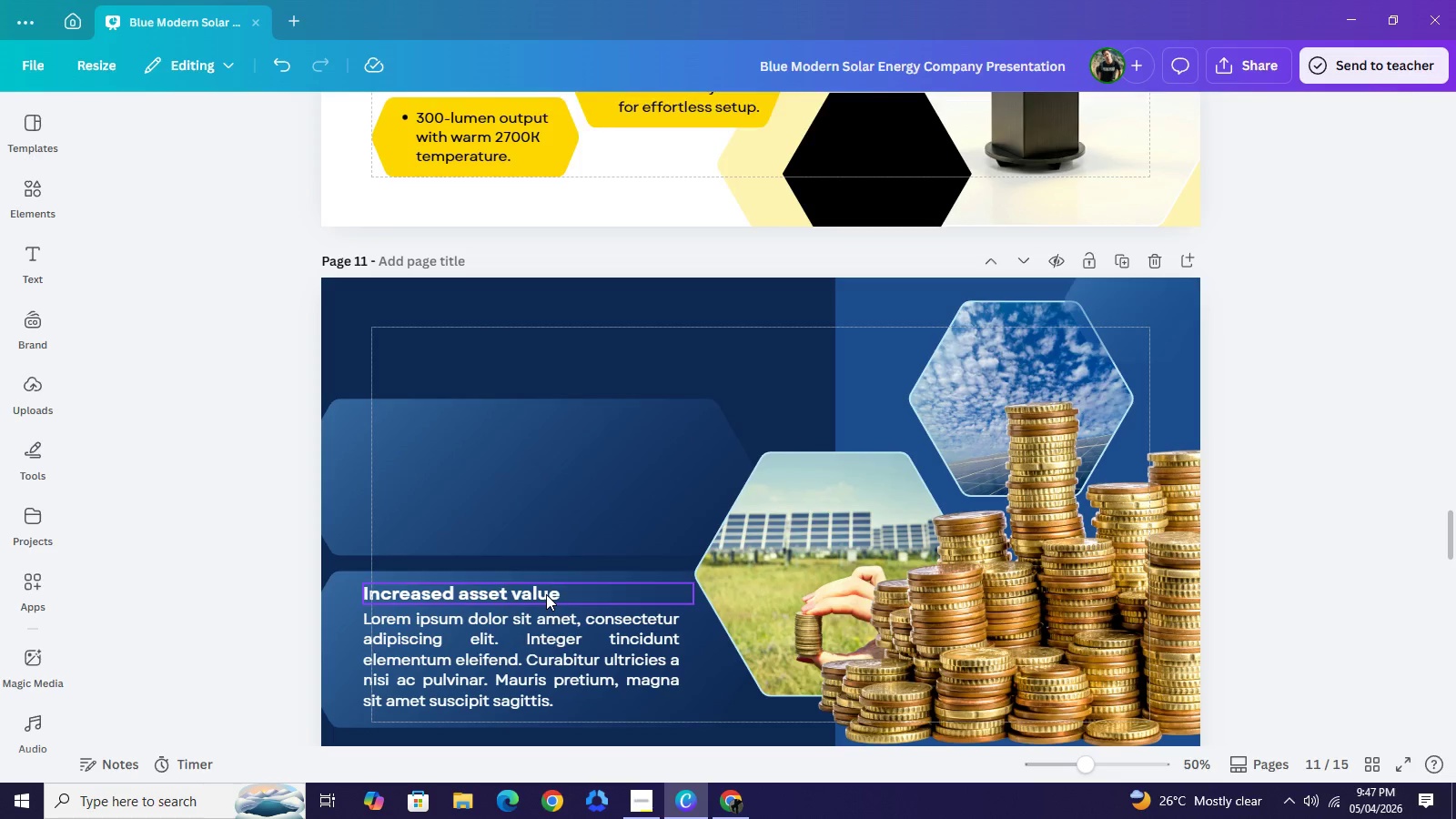 
left_click([546, 594])
 